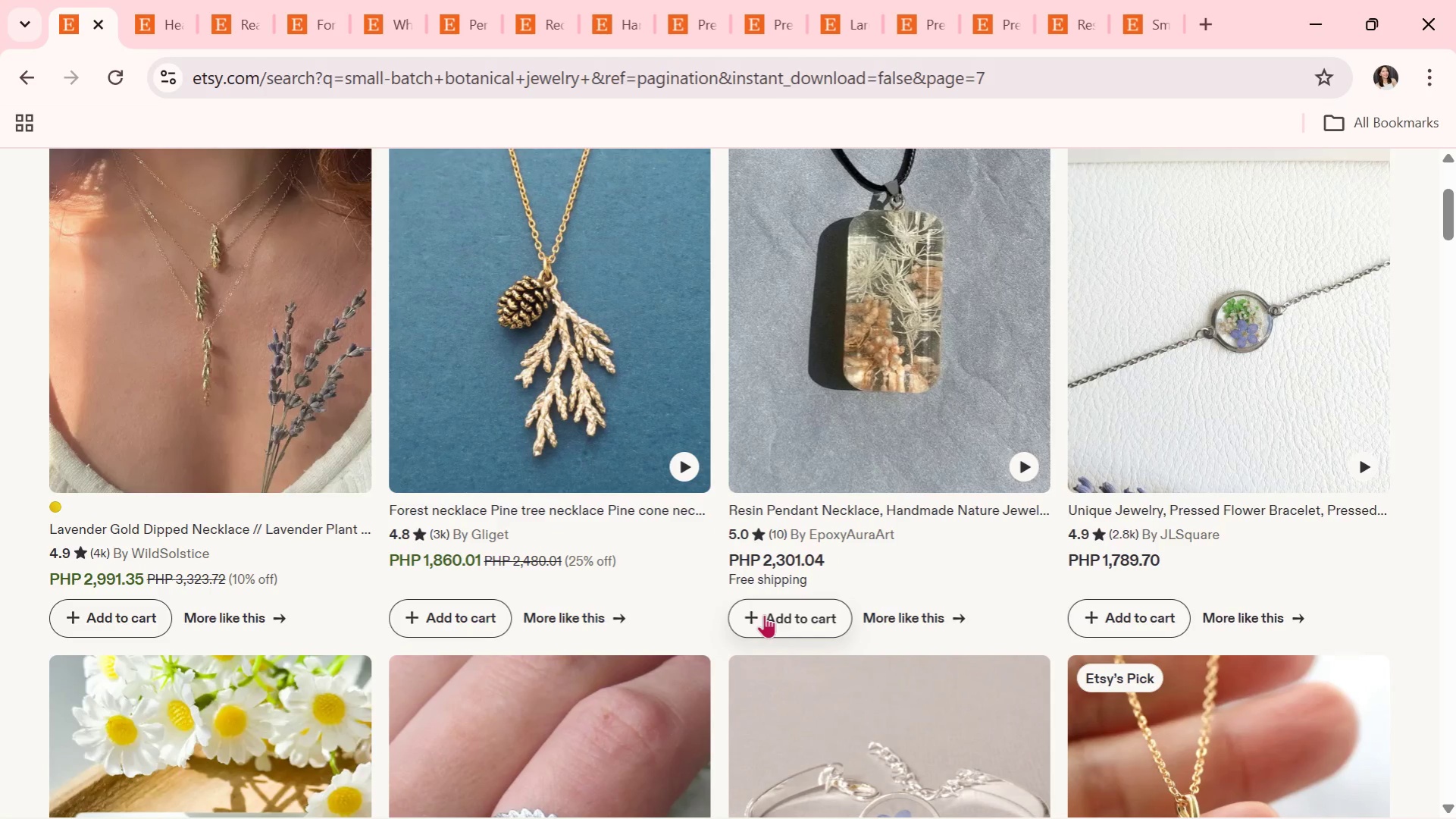 
wait(74.9)
 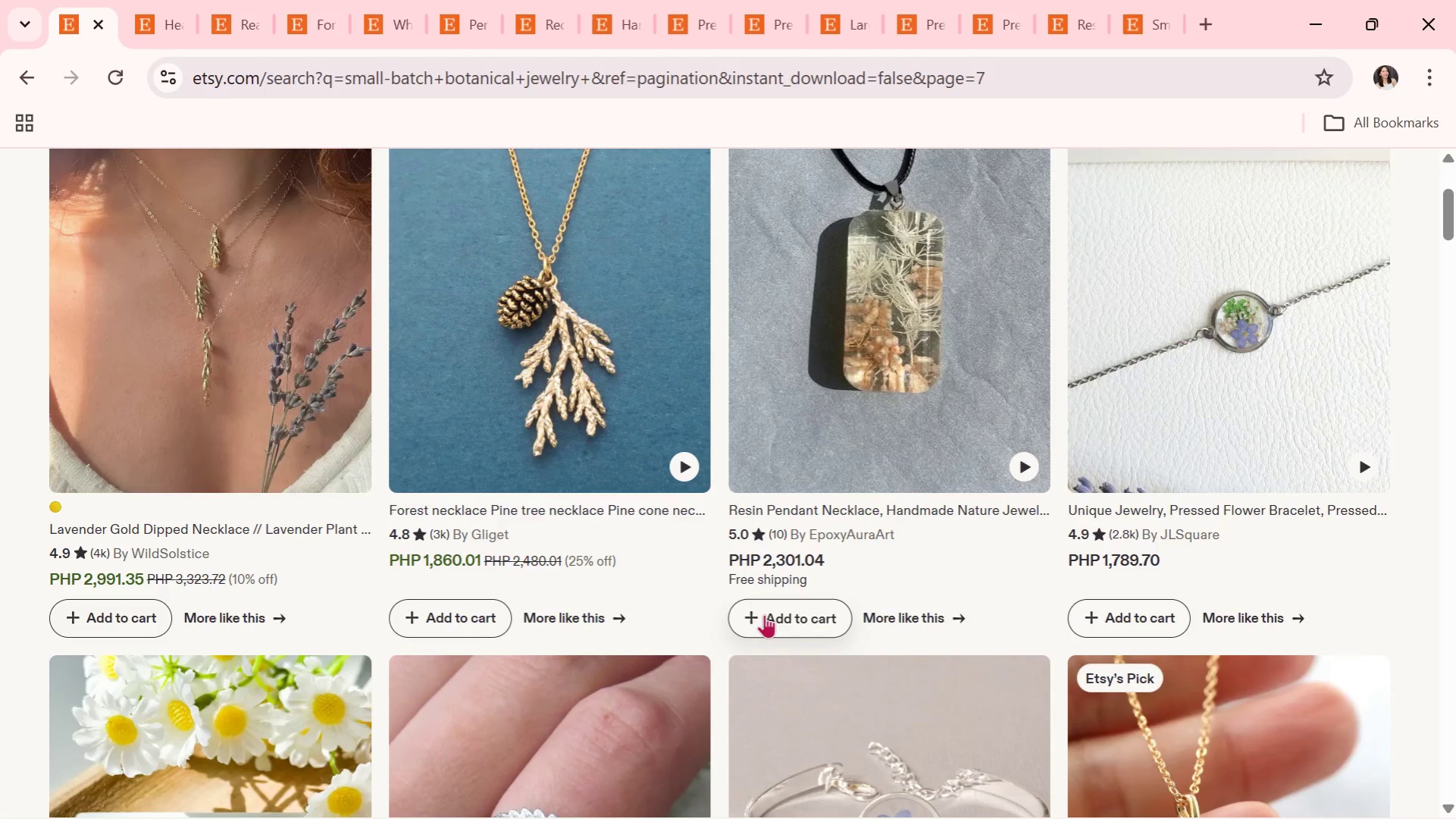 
scroll: coordinate [803, 548], scroll_direction: down, amount: 4.0
 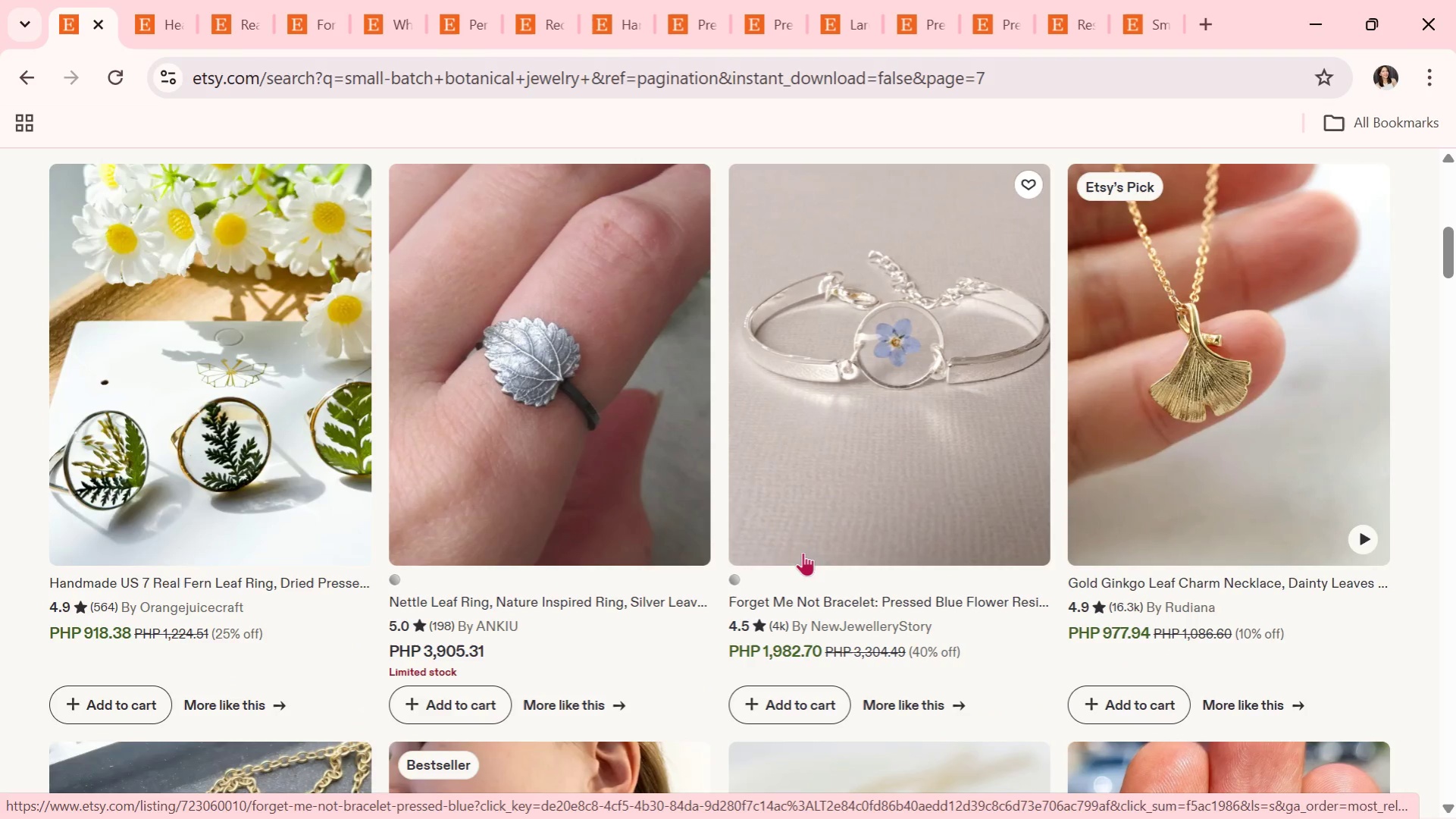 
wait(18.07)
 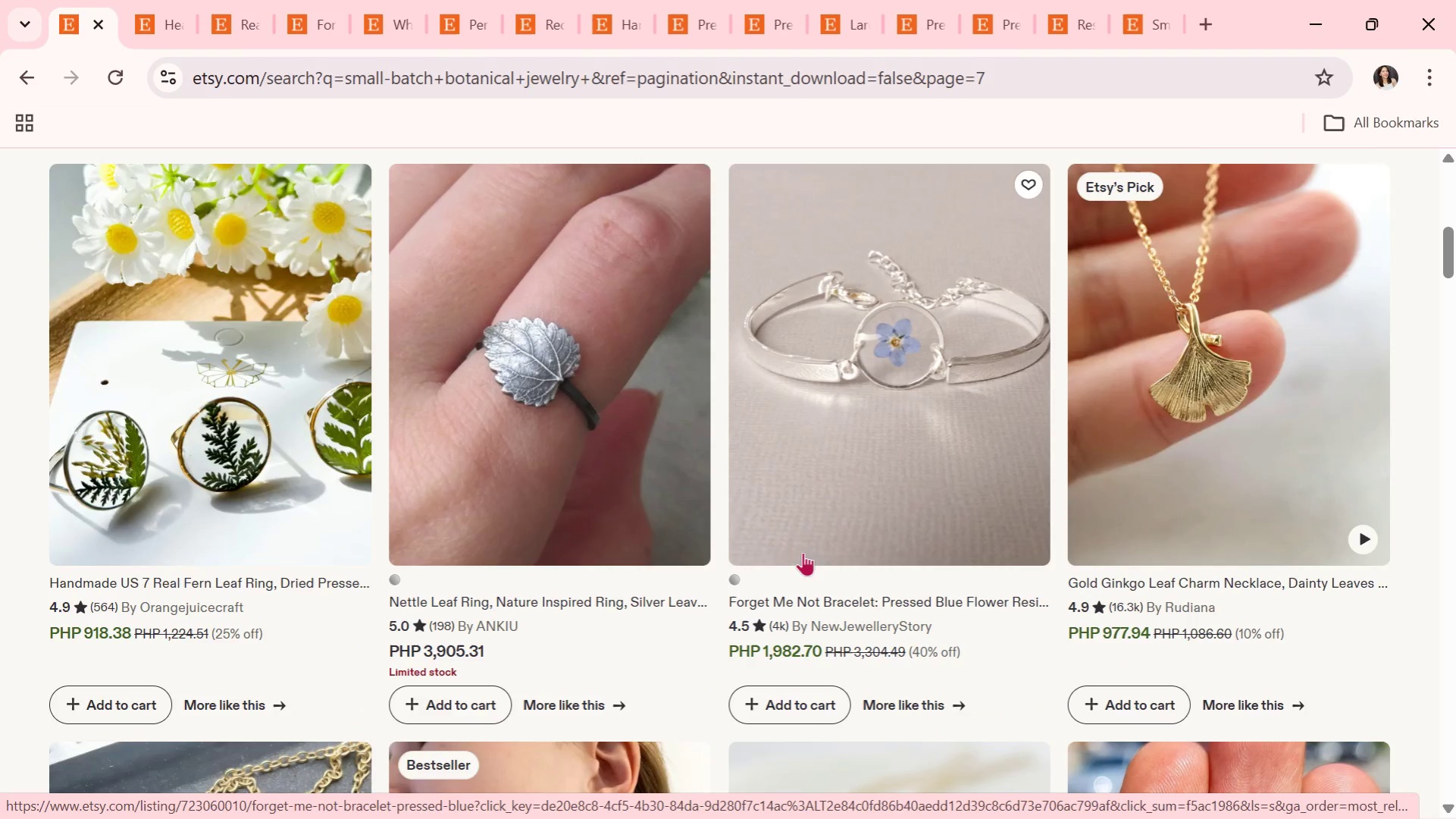 
scroll: coordinate [691, 539], scroll_direction: down, amount: 5.0
 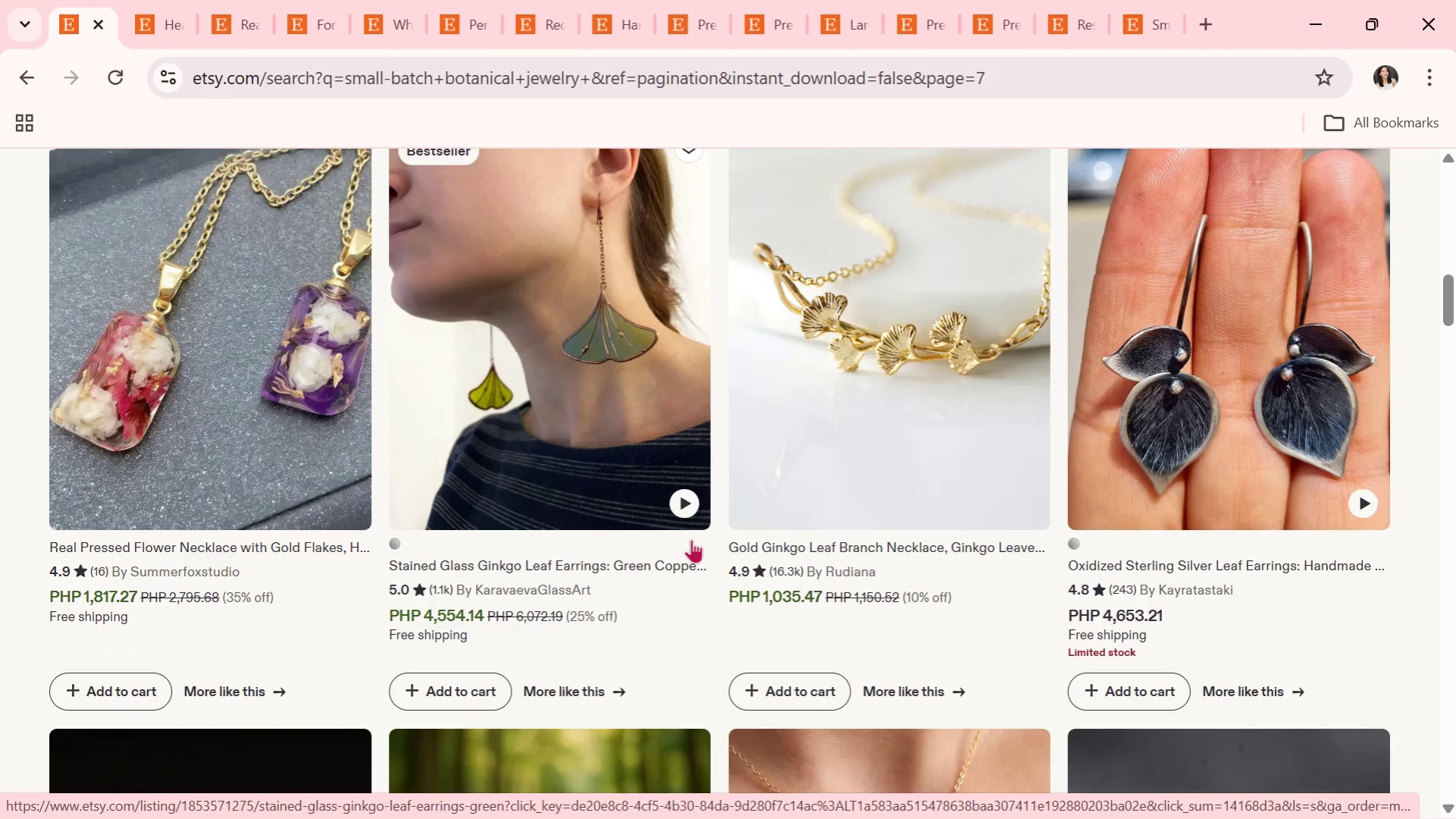 
wait(32.5)
 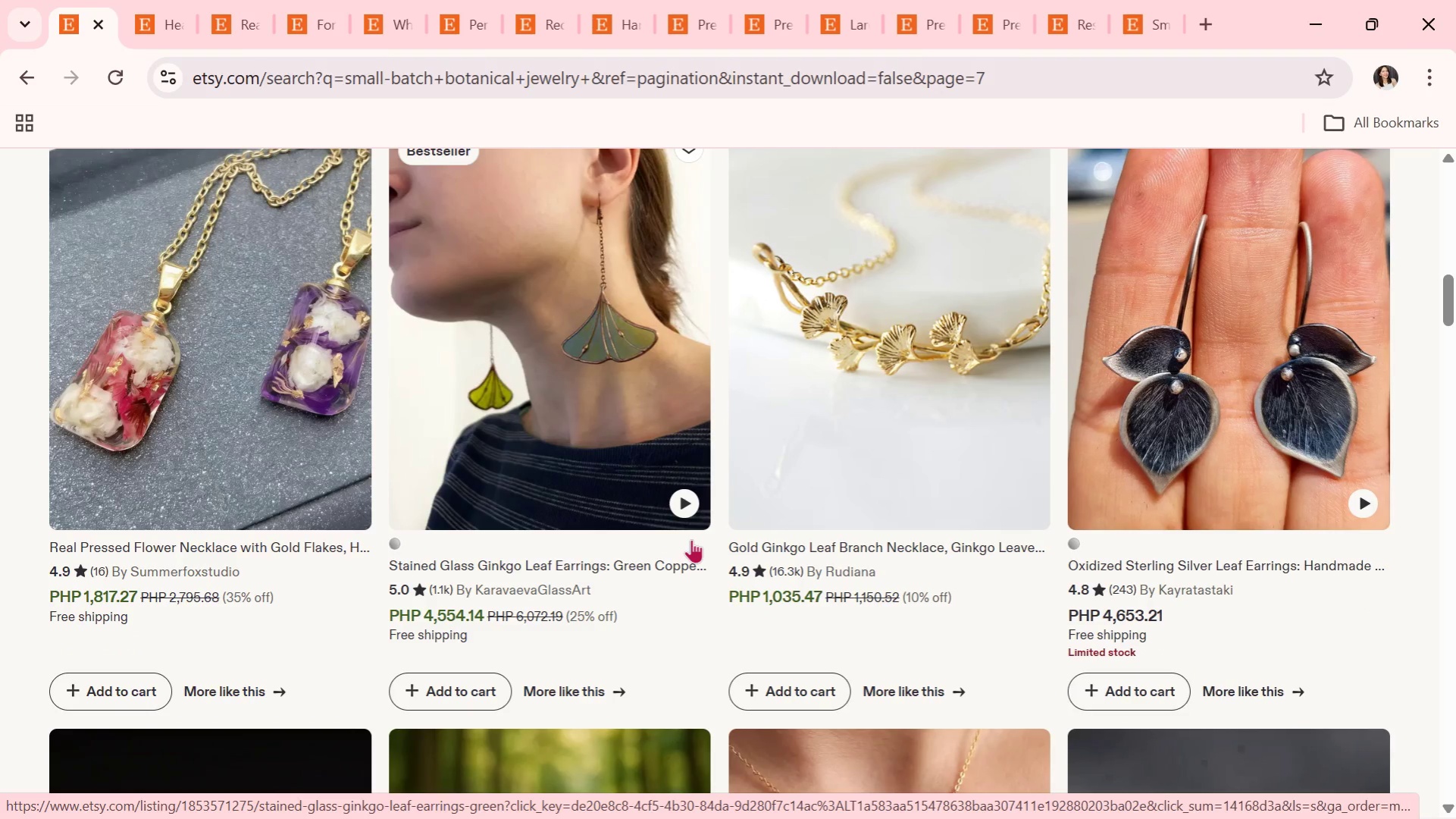 
scroll: coordinate [737, 601], scroll_direction: down, amount: 32.0
 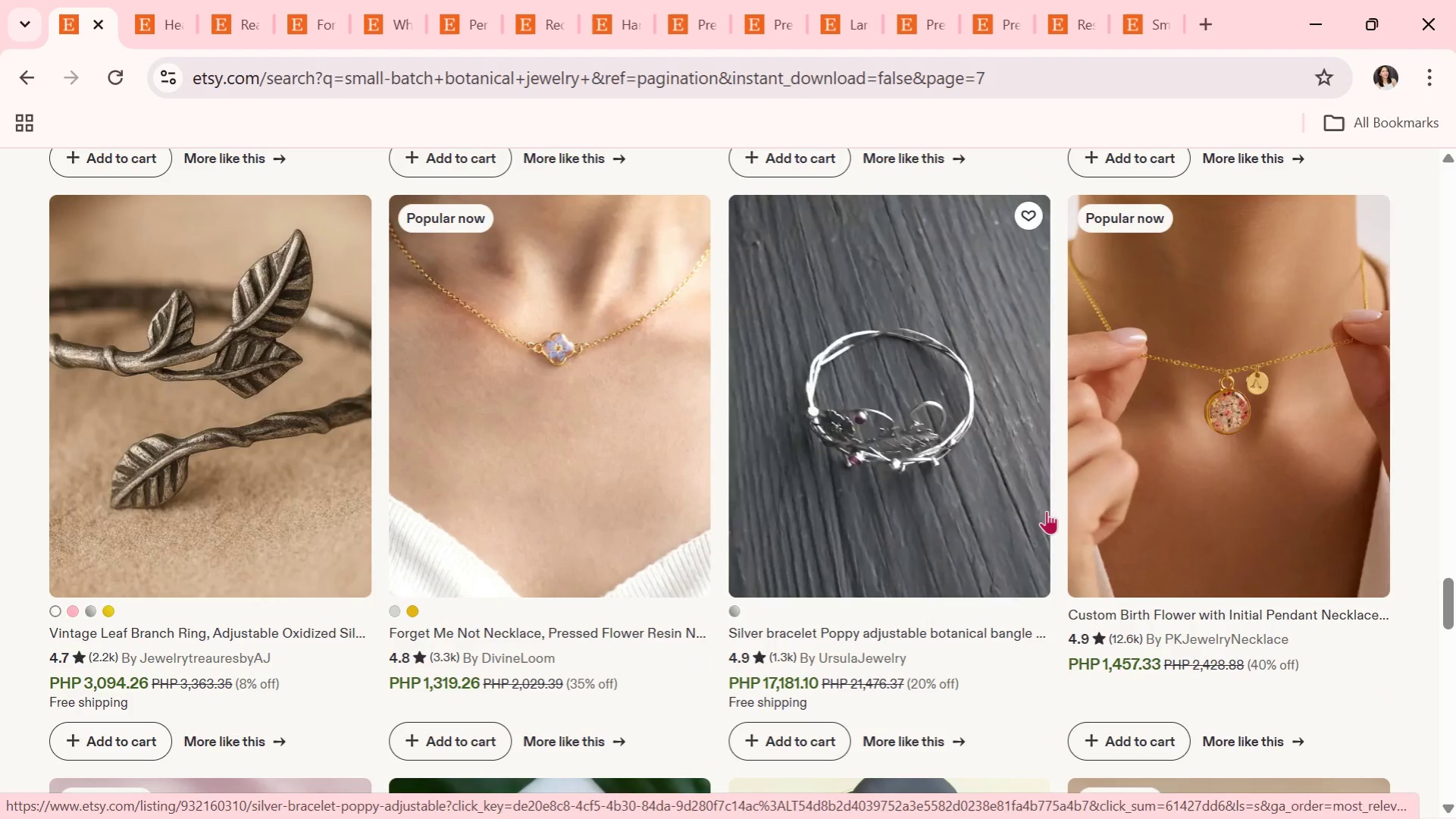 
left_click([1101, 481])
 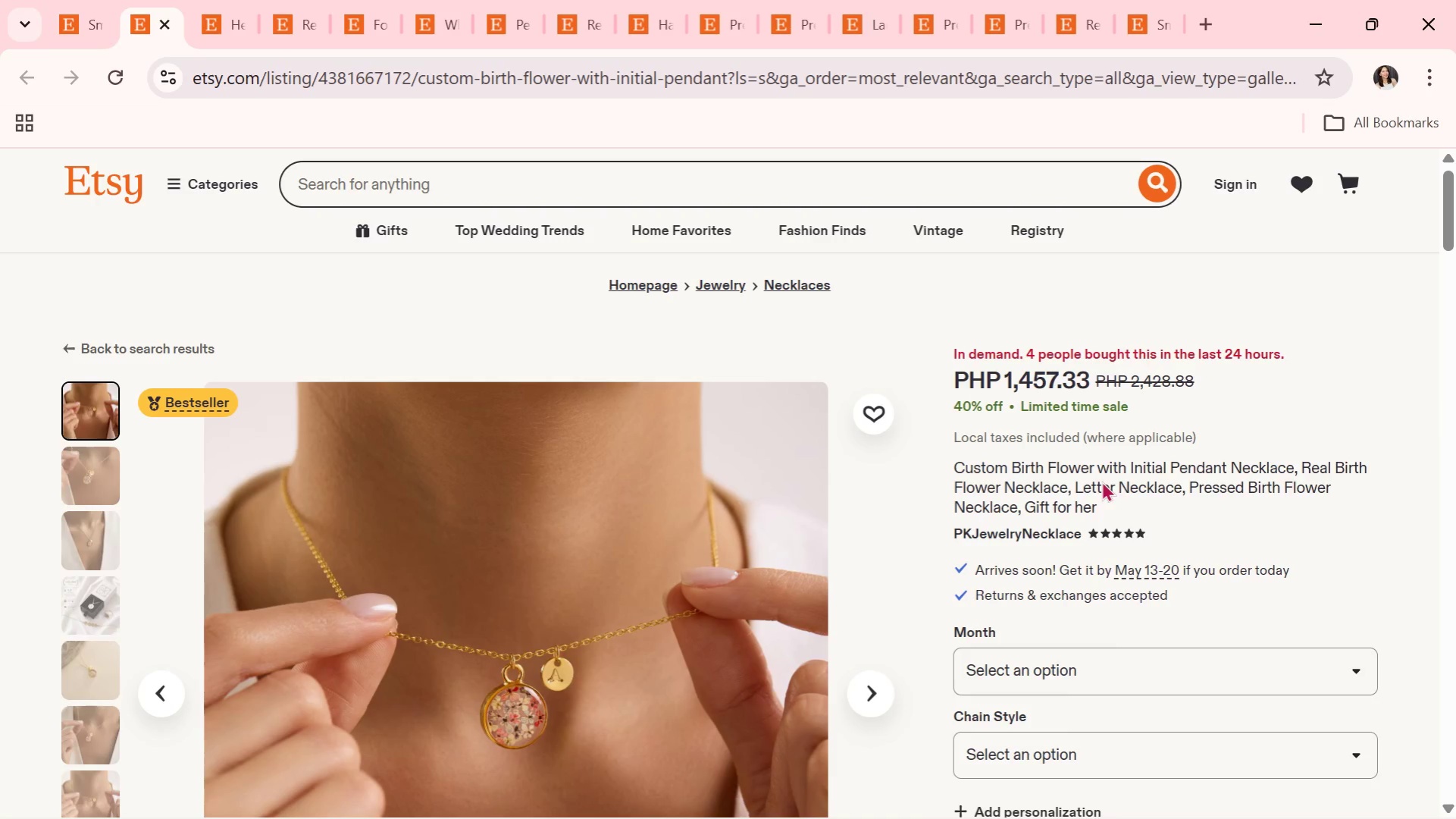 
wait(10.05)
 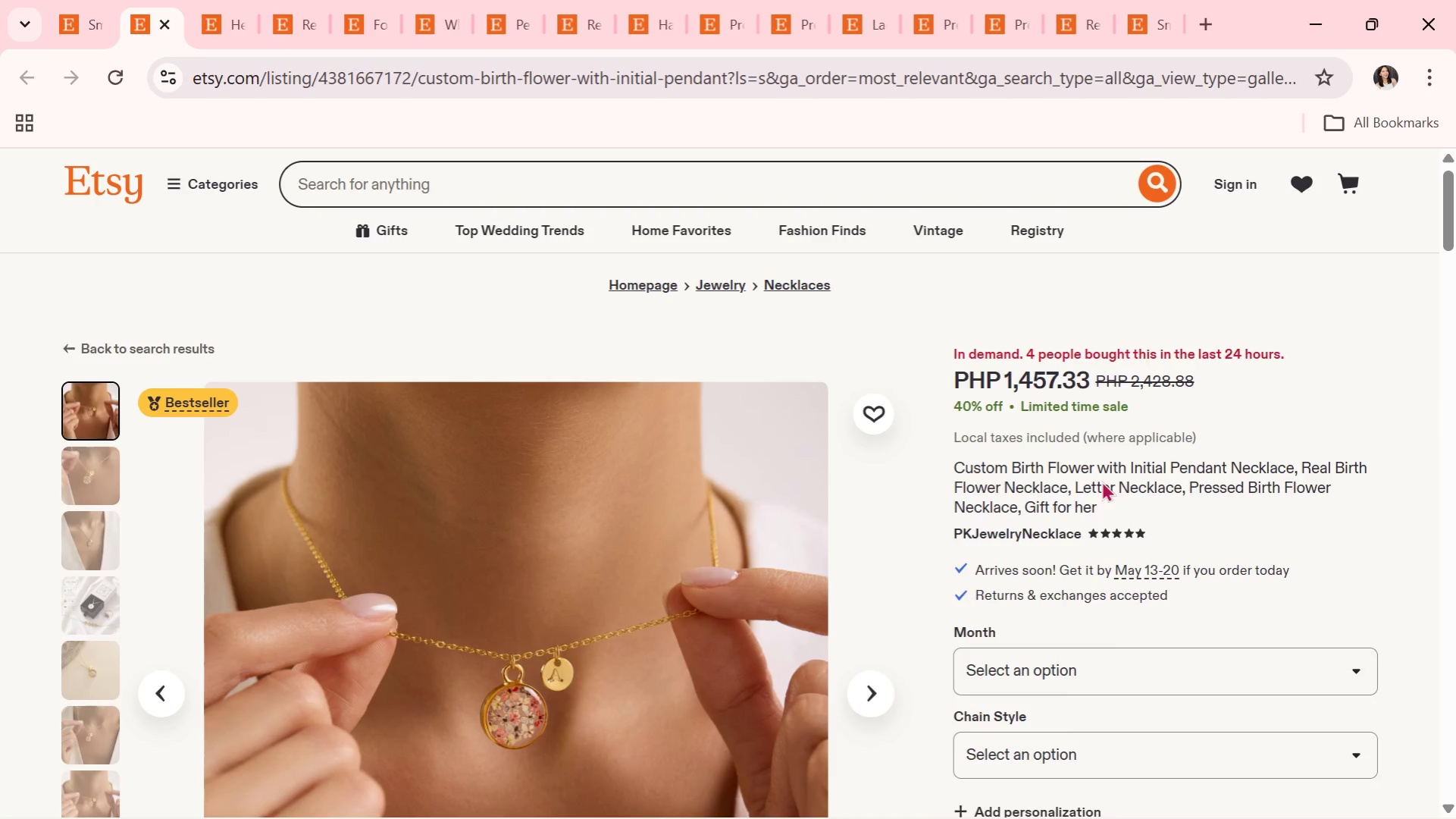 
scroll: coordinate [944, 265], scroll_direction: down, amount: 2.0
 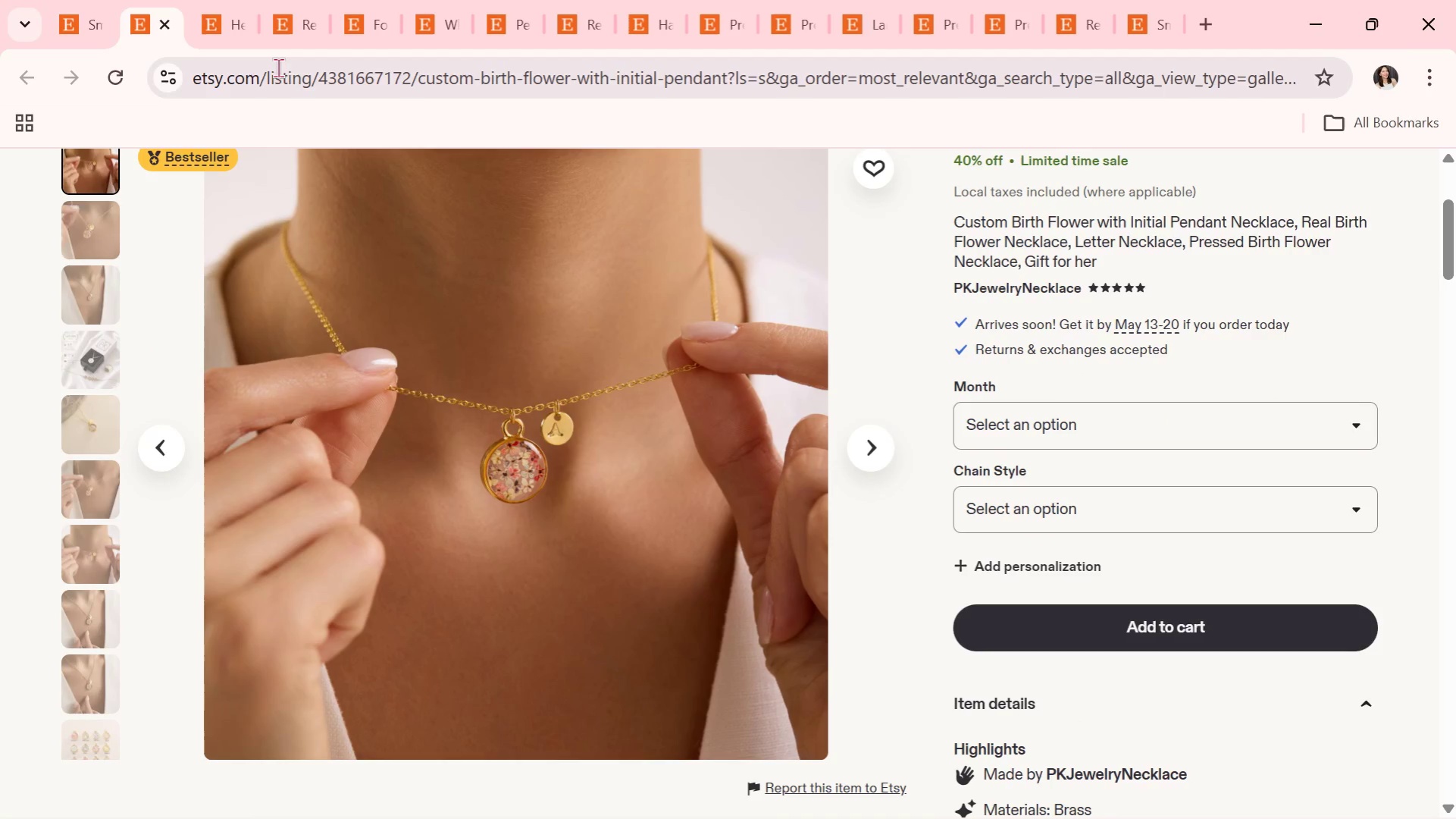 
left_click([224, 26])
 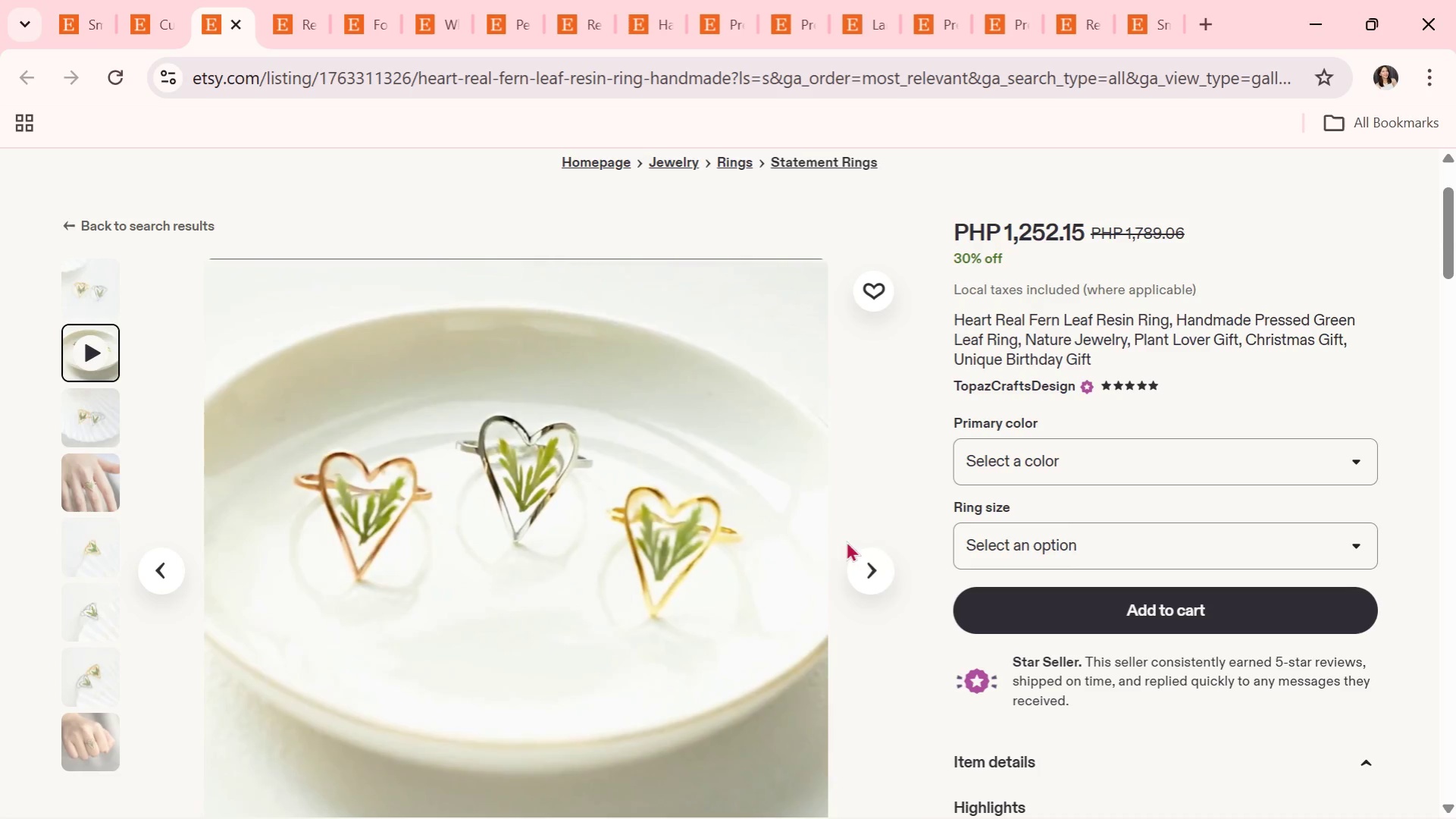 
left_click([877, 562])
 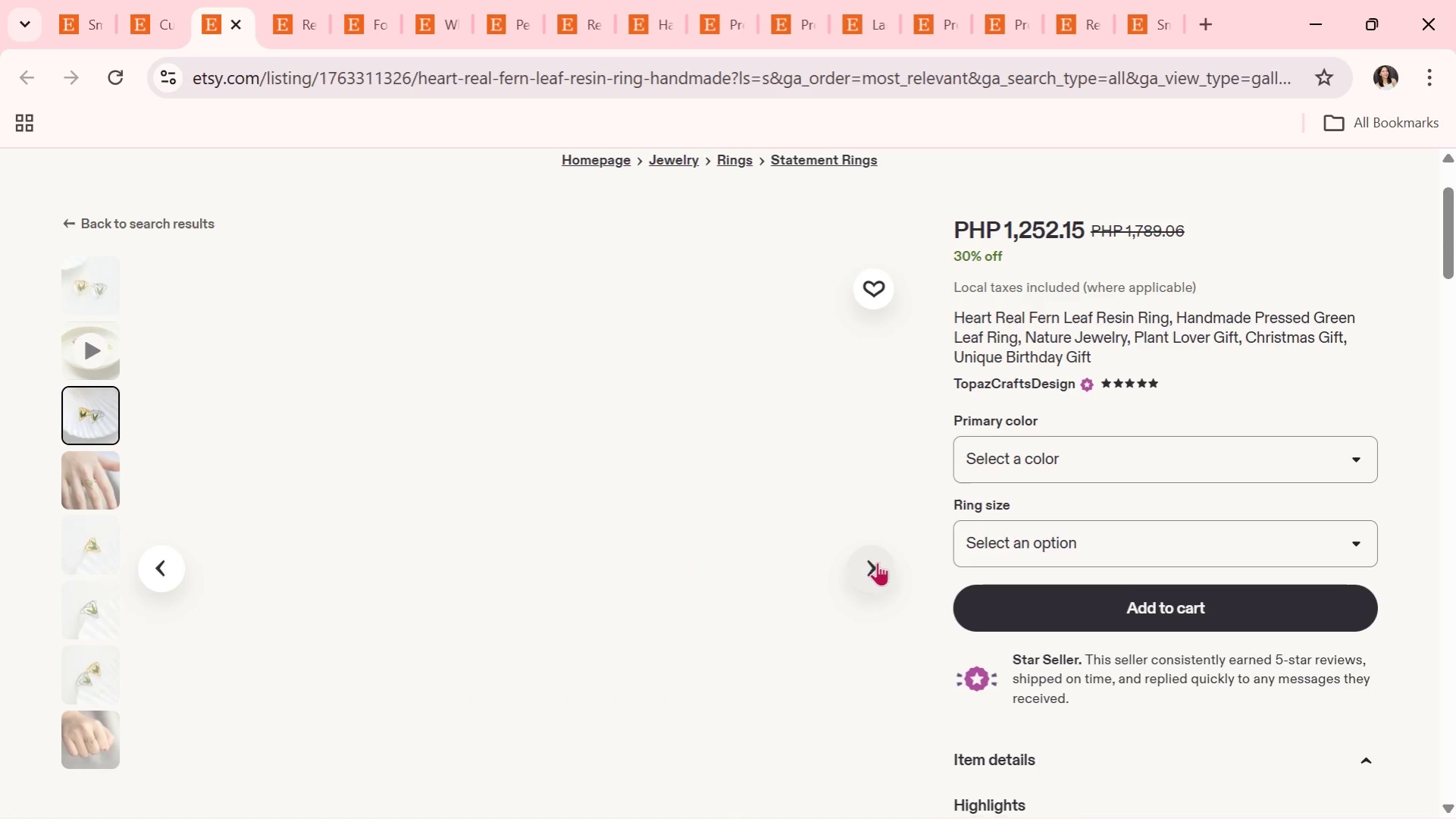 
scroll: coordinate [878, 548], scroll_direction: down, amount: 1.0
 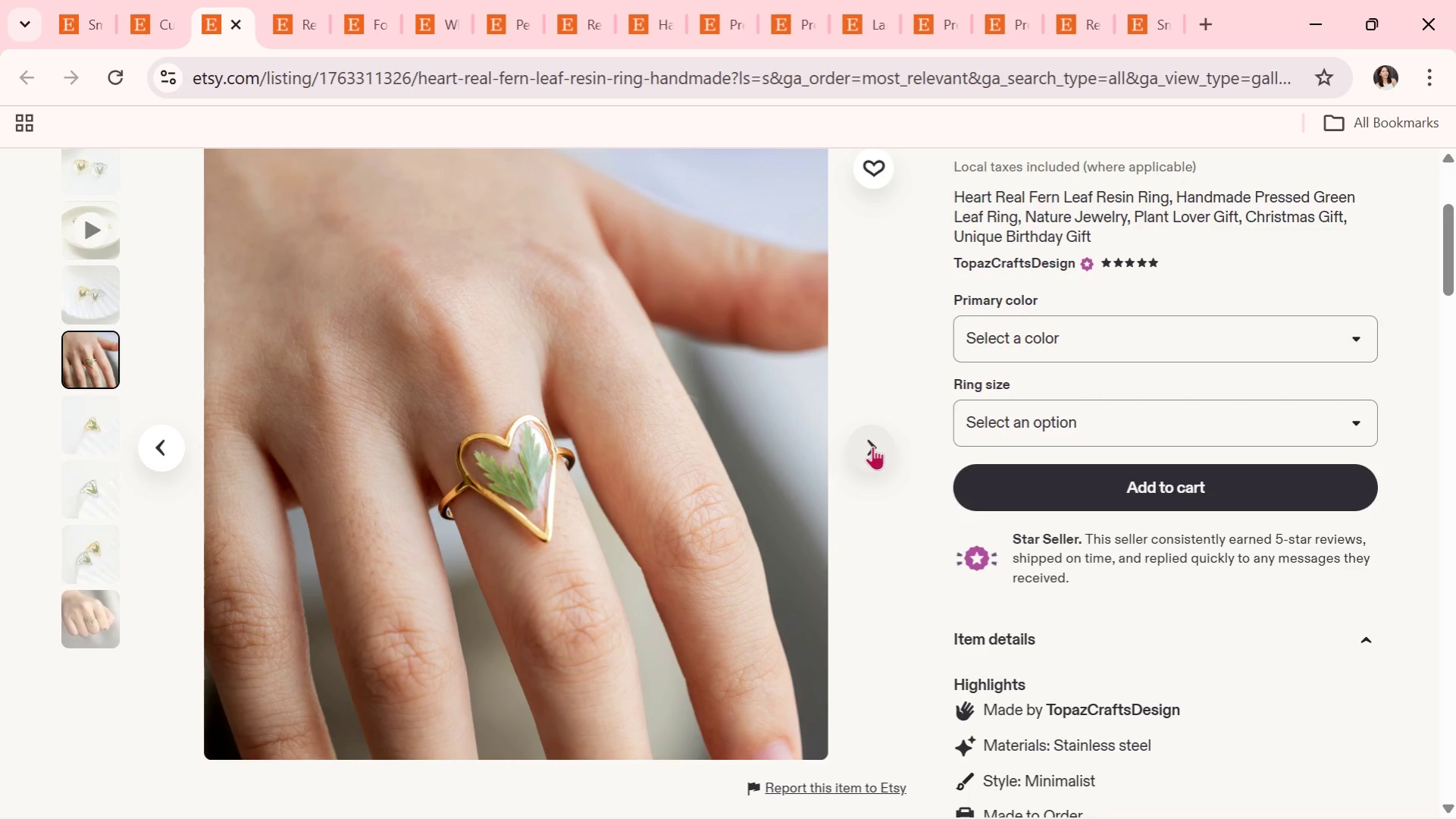 
wait(25.66)
 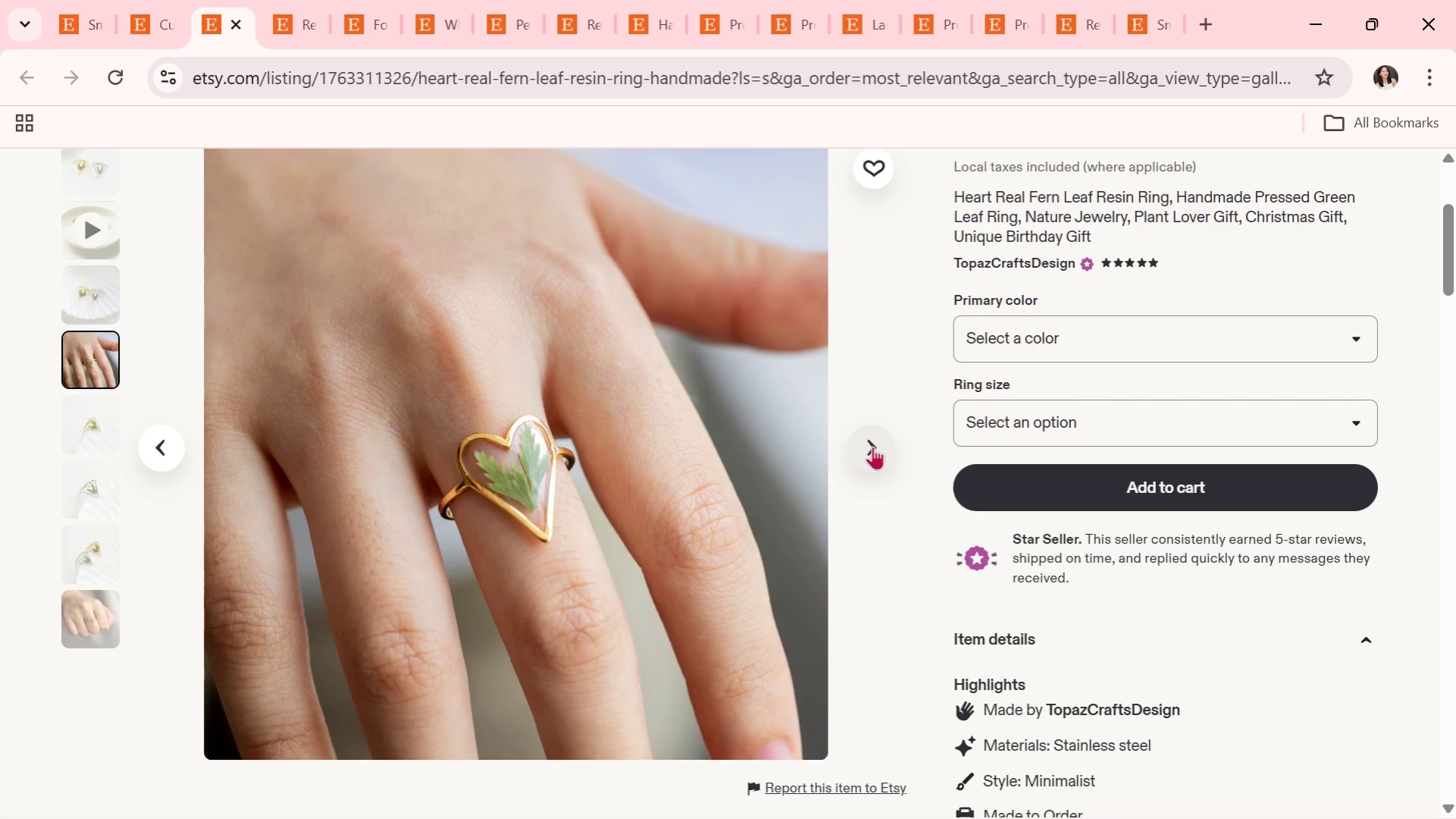 
left_click([886, 457])
 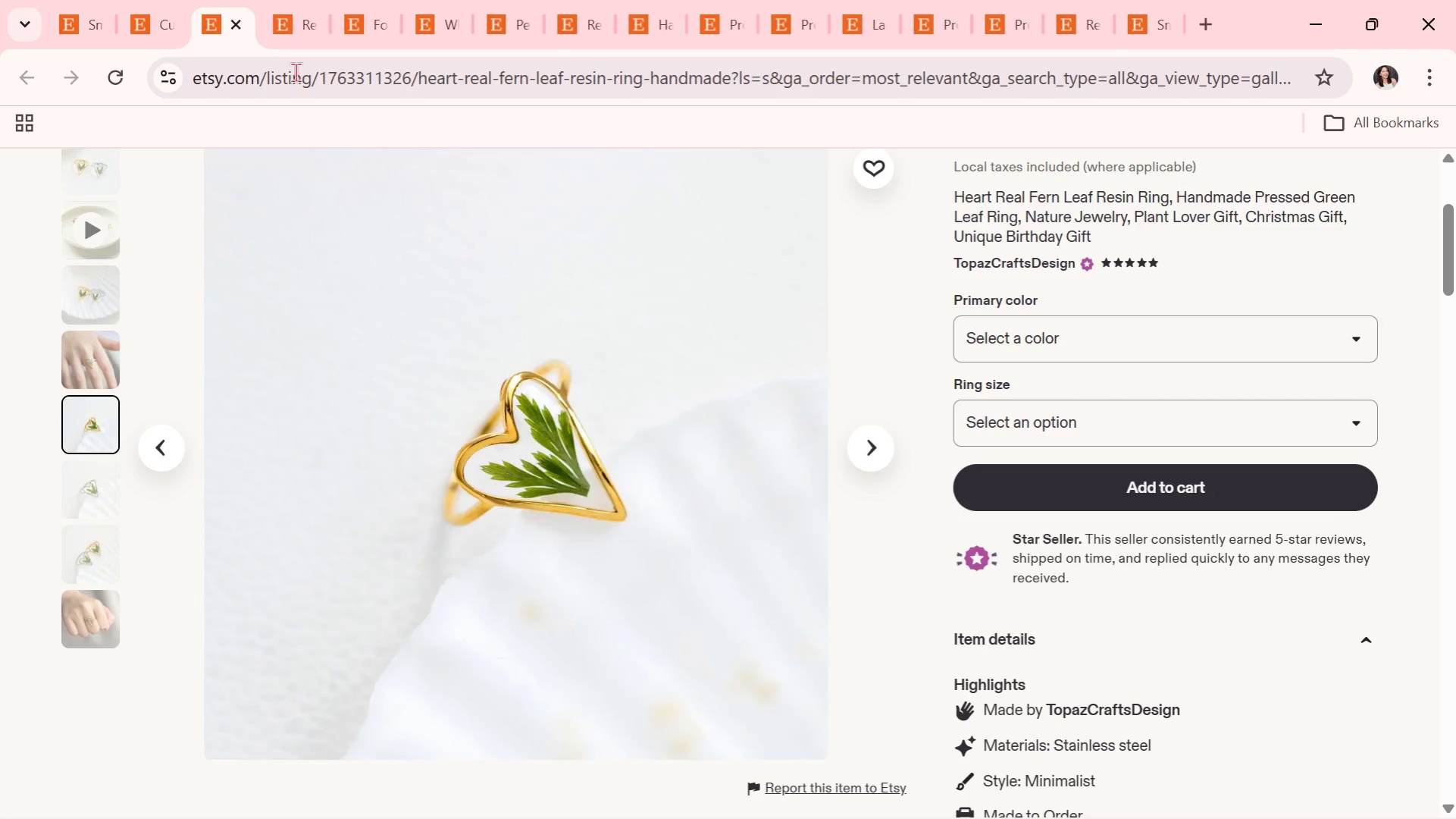 
left_click([173, 0])
 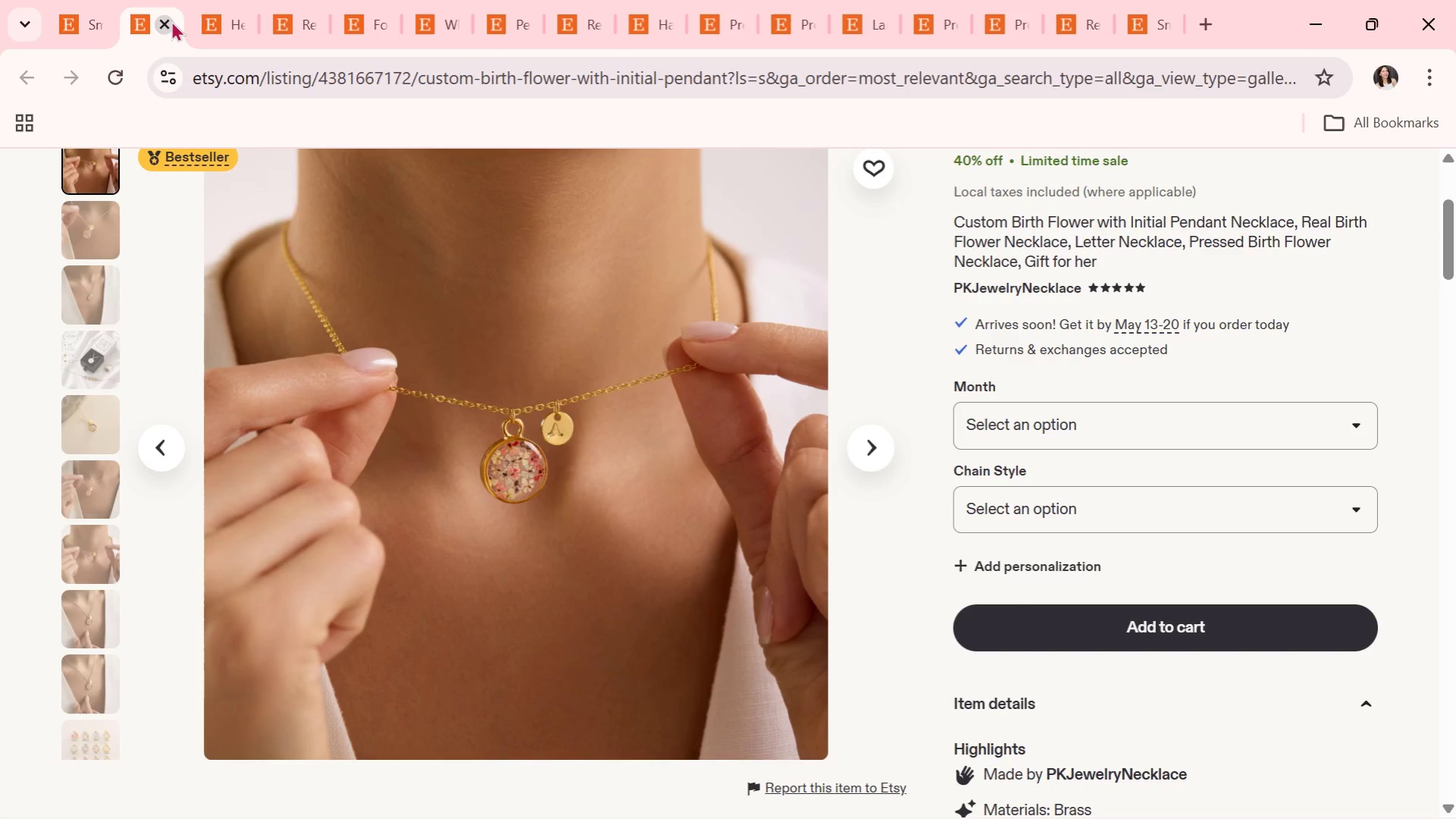 
left_click([168, 21])
 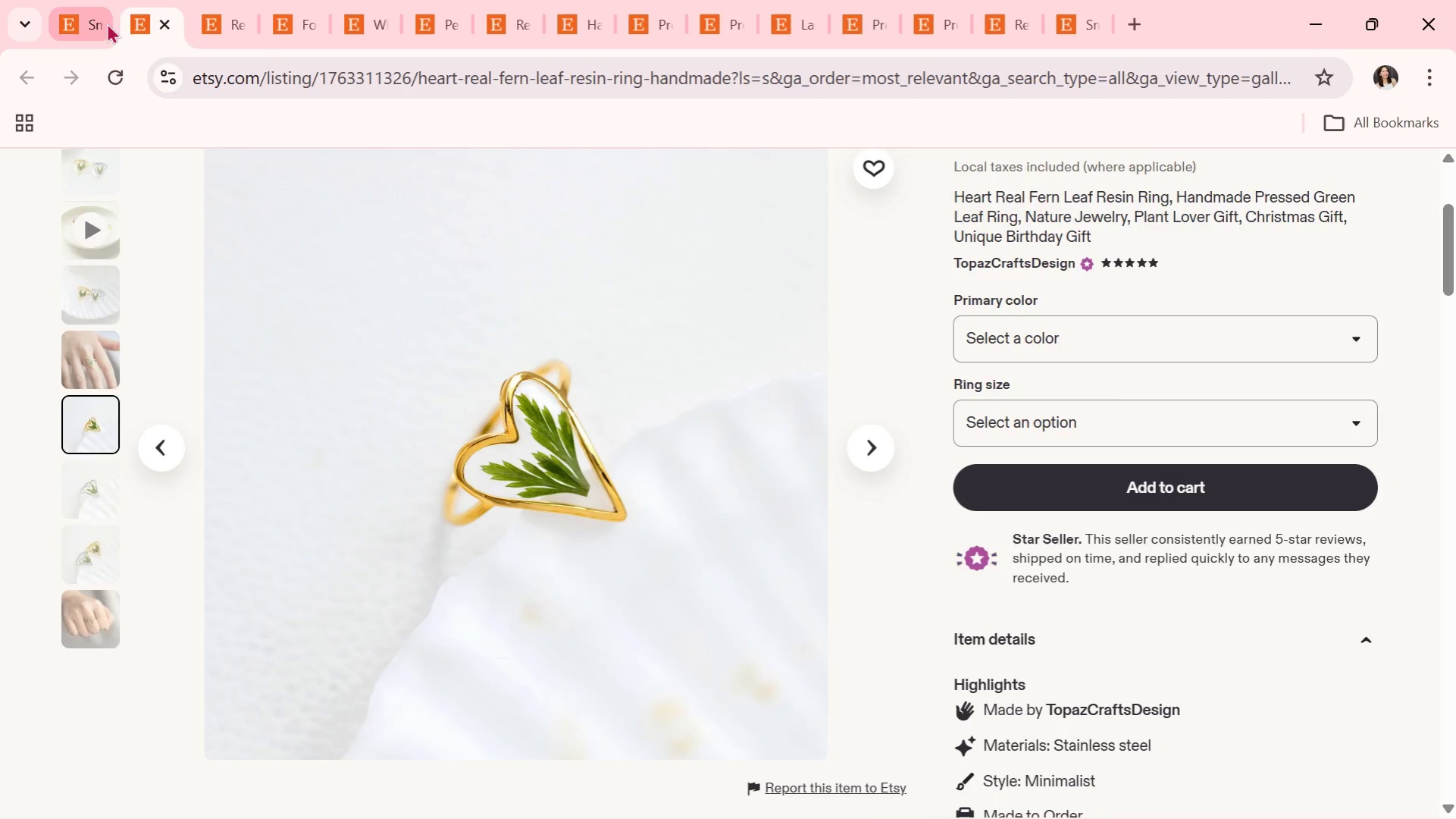 
double_click([107, 23])
 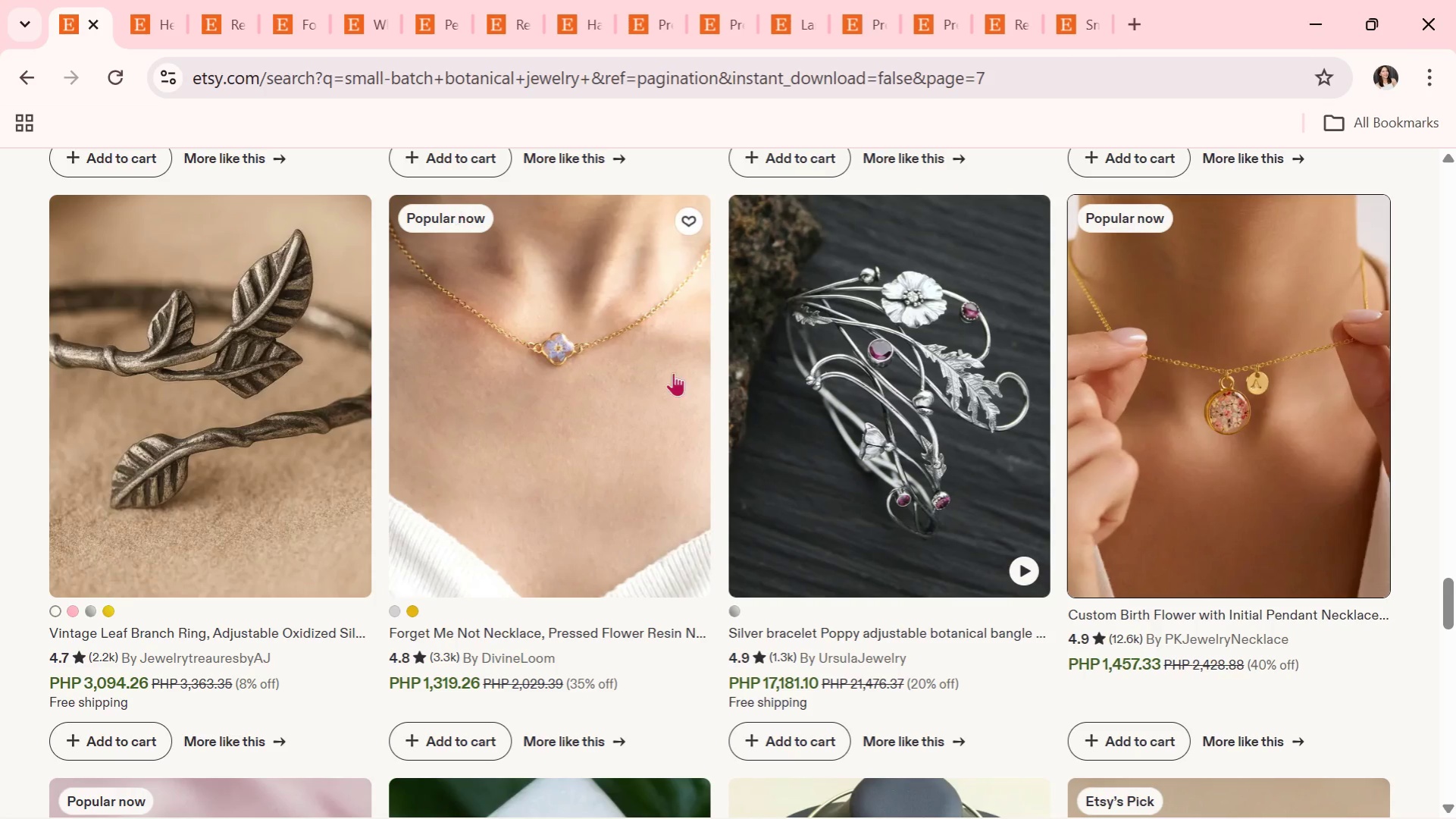 
scroll: coordinate [790, 488], scroll_direction: down, amount: 11.0
 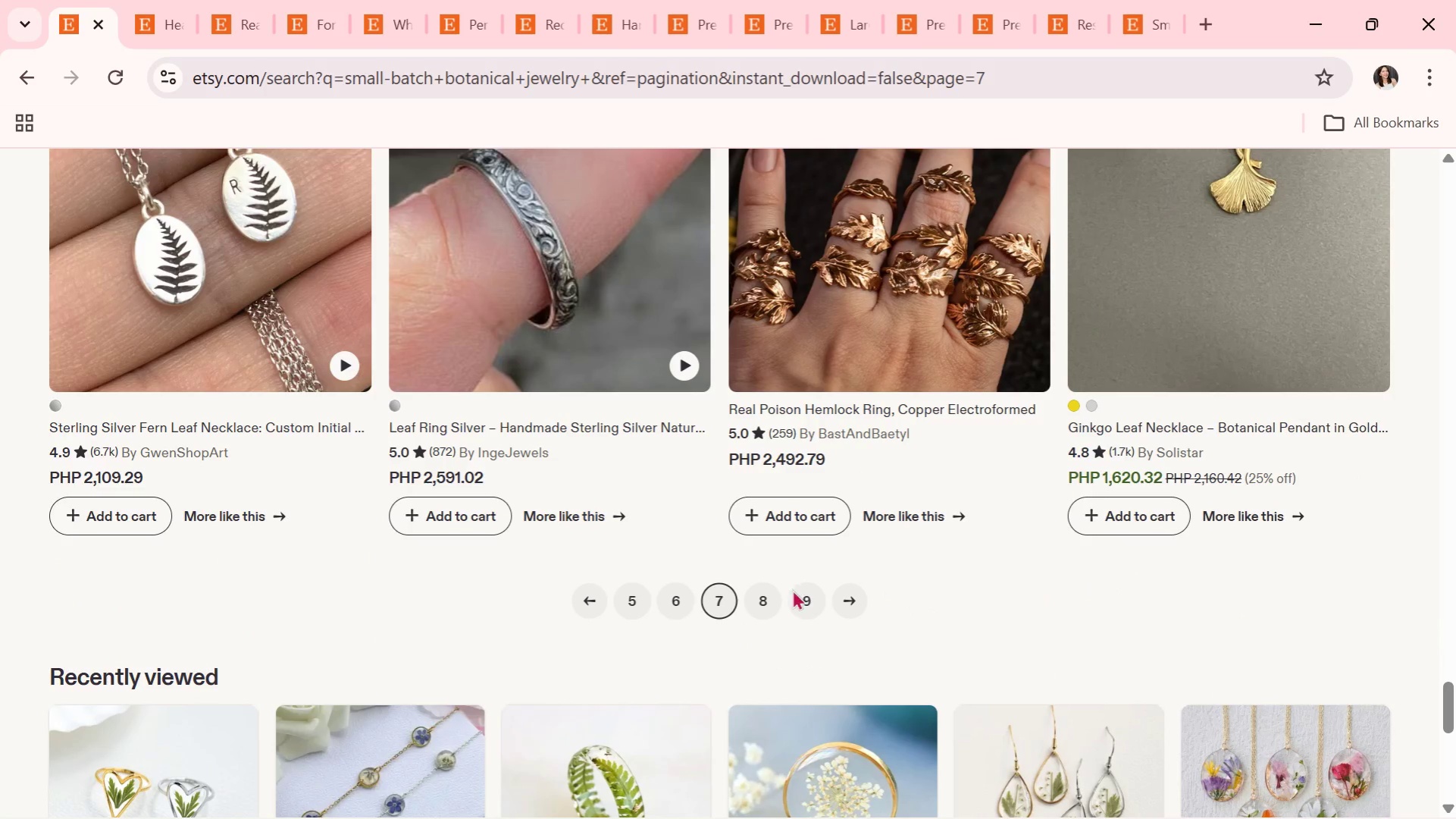 
left_click([773, 584])
 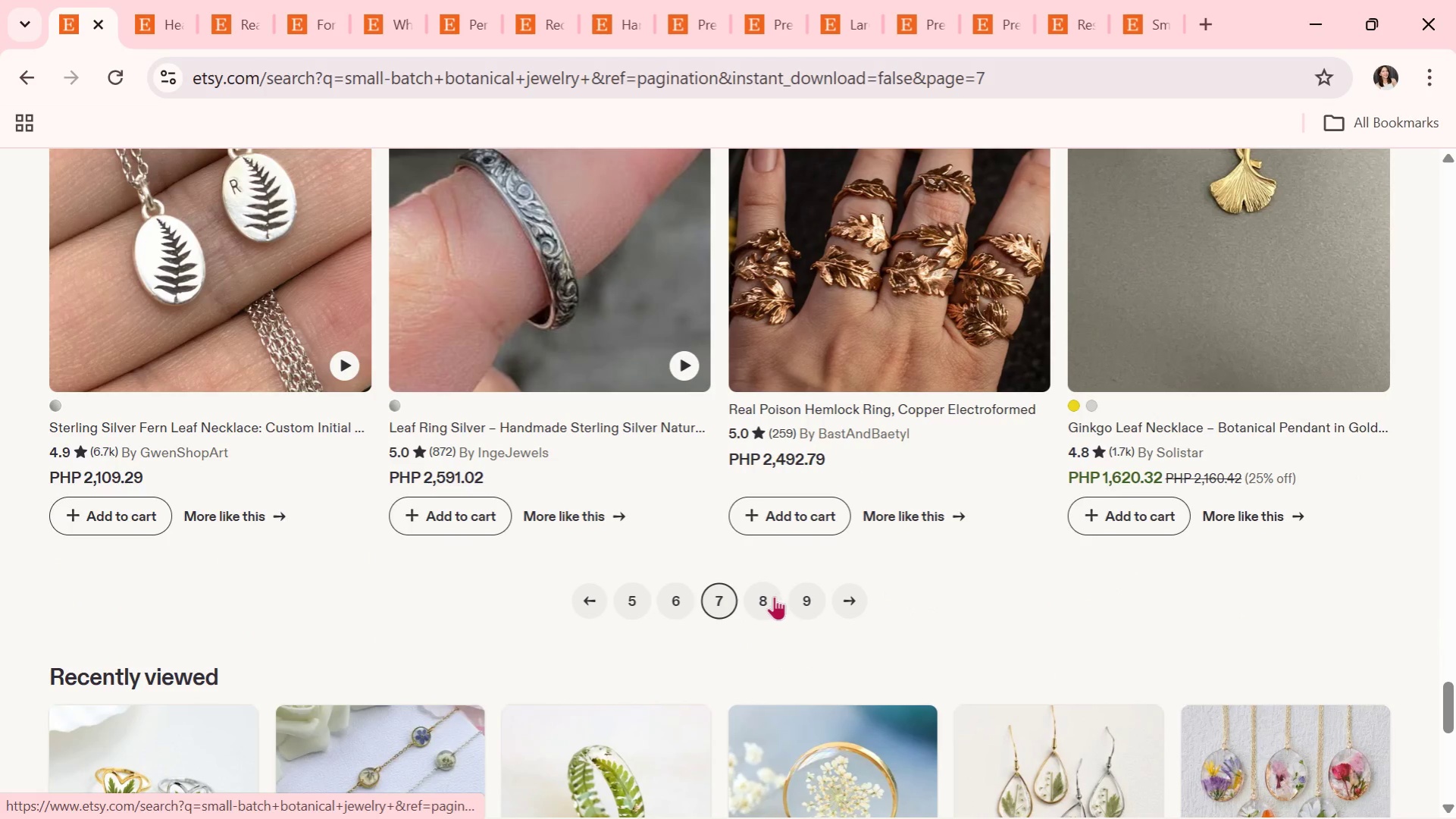 
left_click([760, 601])
 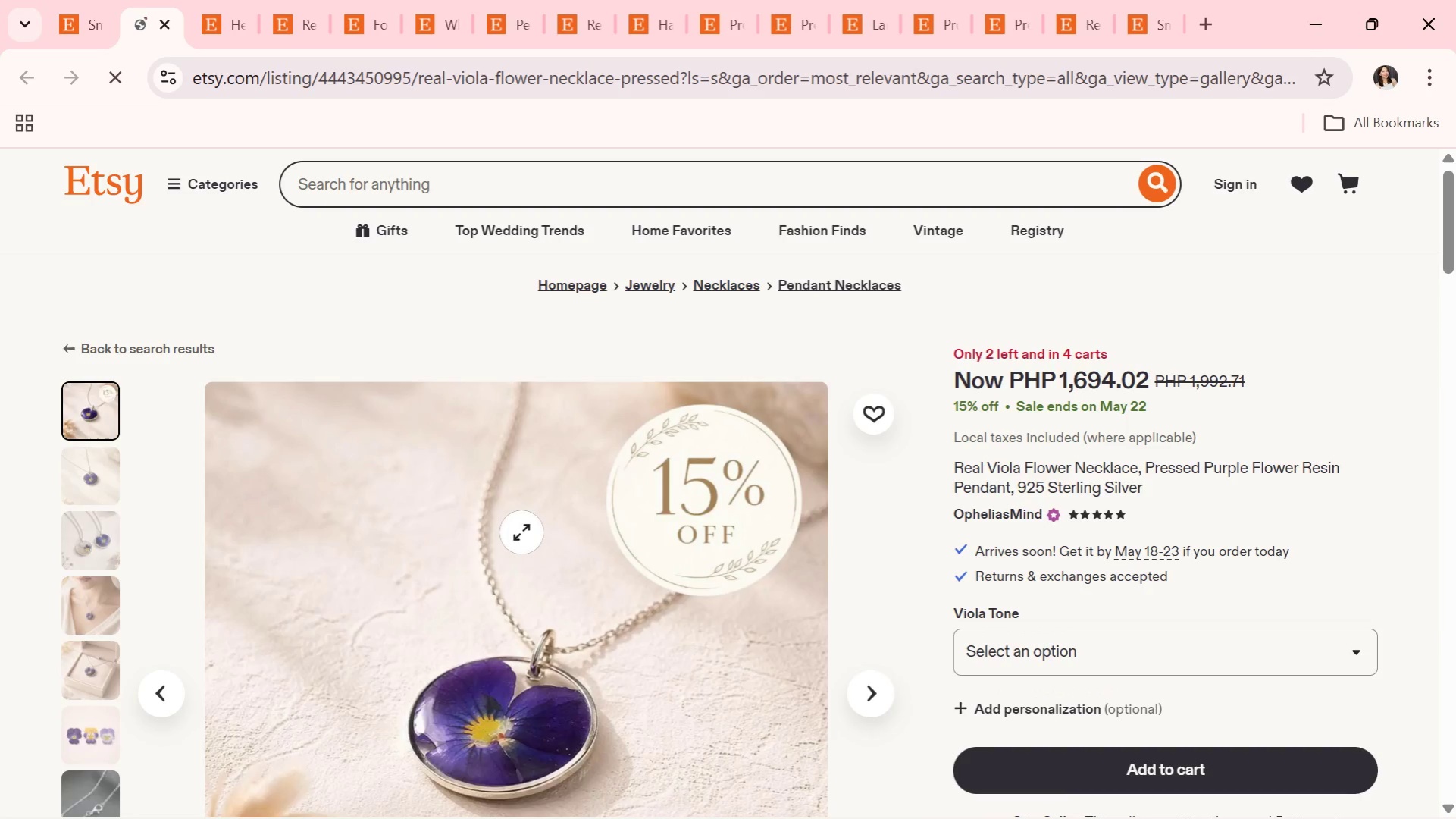 
wait(16.12)
 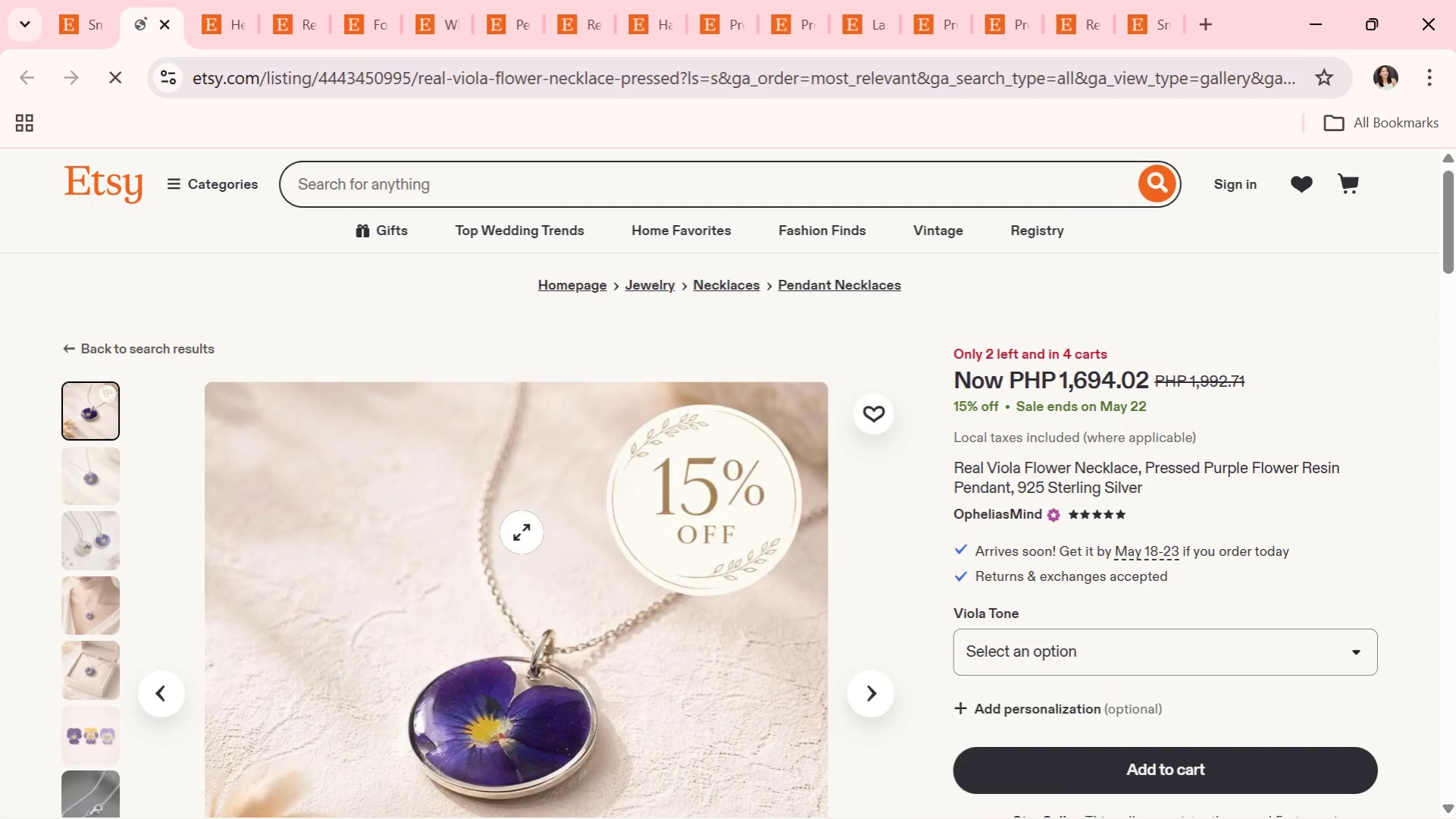 
scroll: coordinate [655, 309], scroll_direction: down, amount: 3.0
 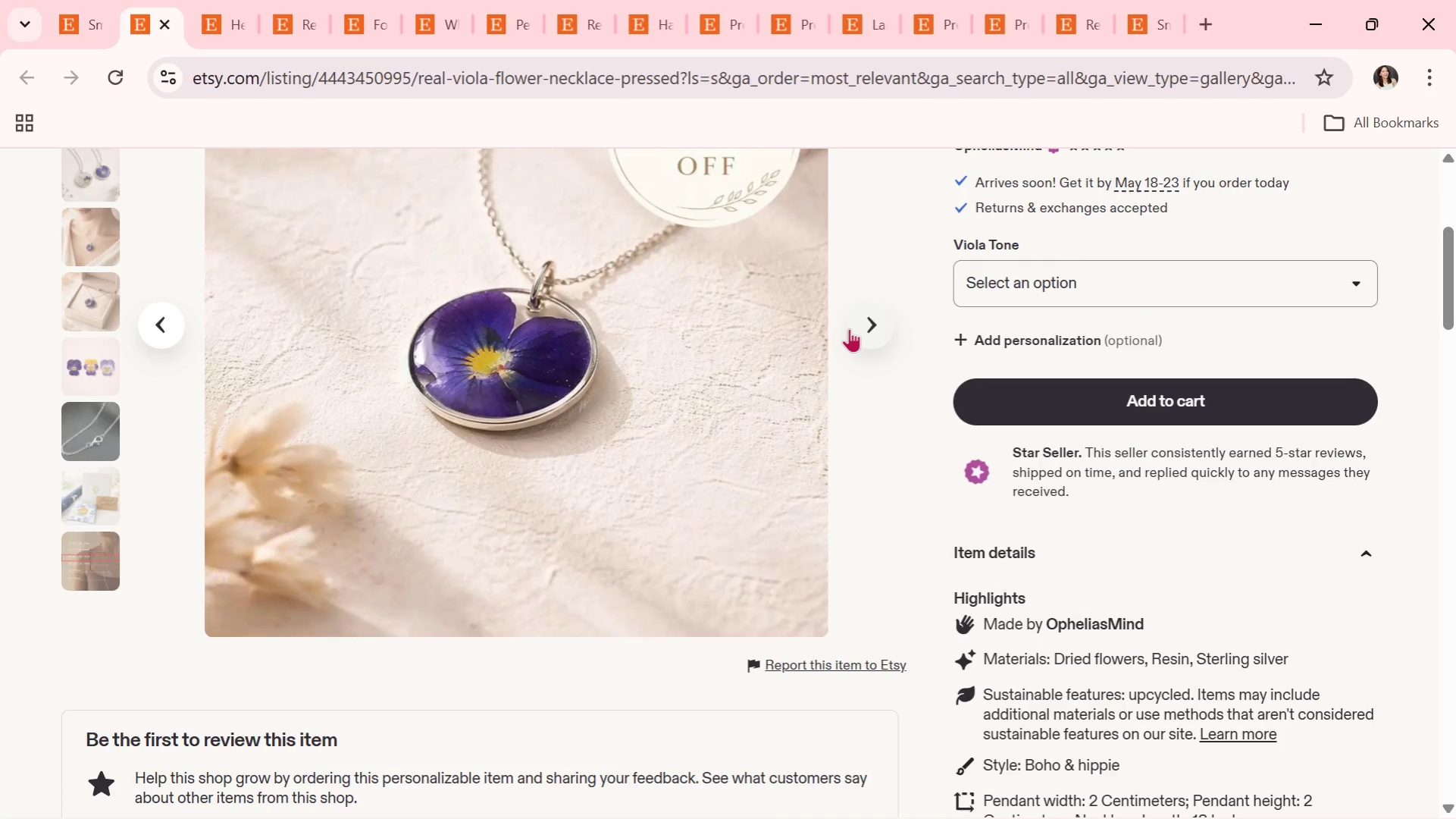 
left_click([857, 326])
 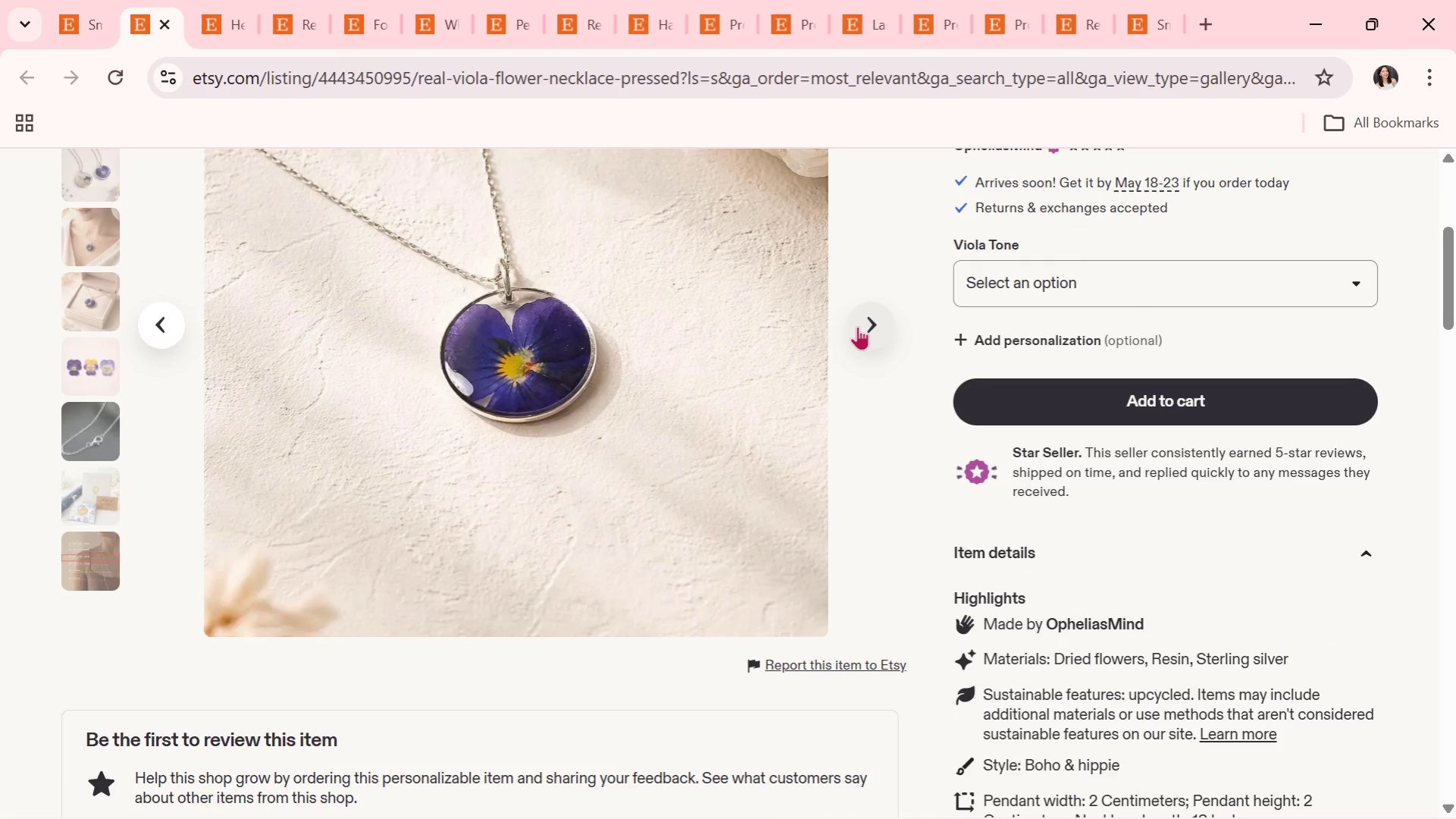 
scroll: coordinate [891, 389], scroll_direction: up, amount: 2.0
 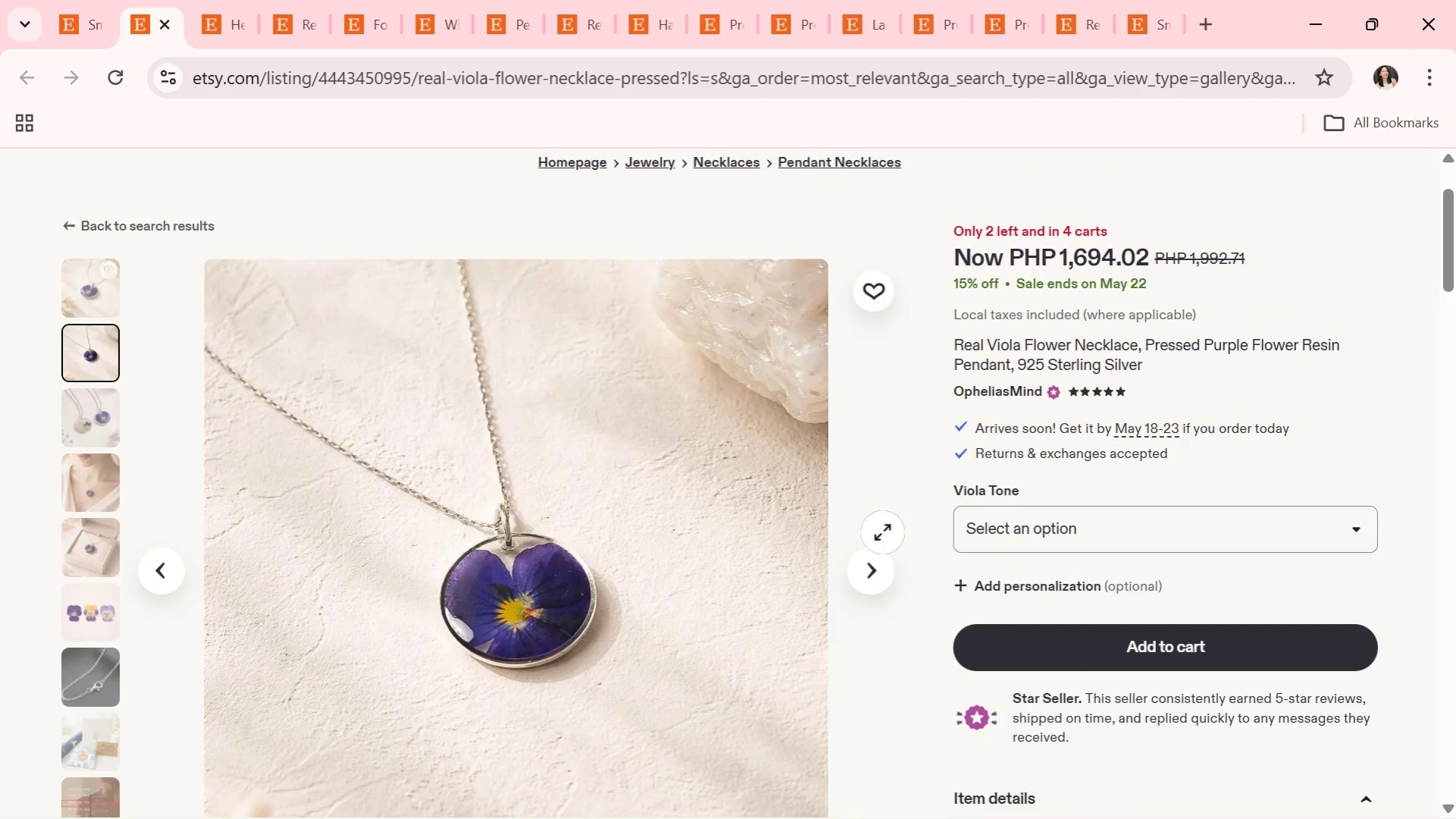 
scroll: coordinate [888, 525], scroll_direction: down, amount: 1.0
 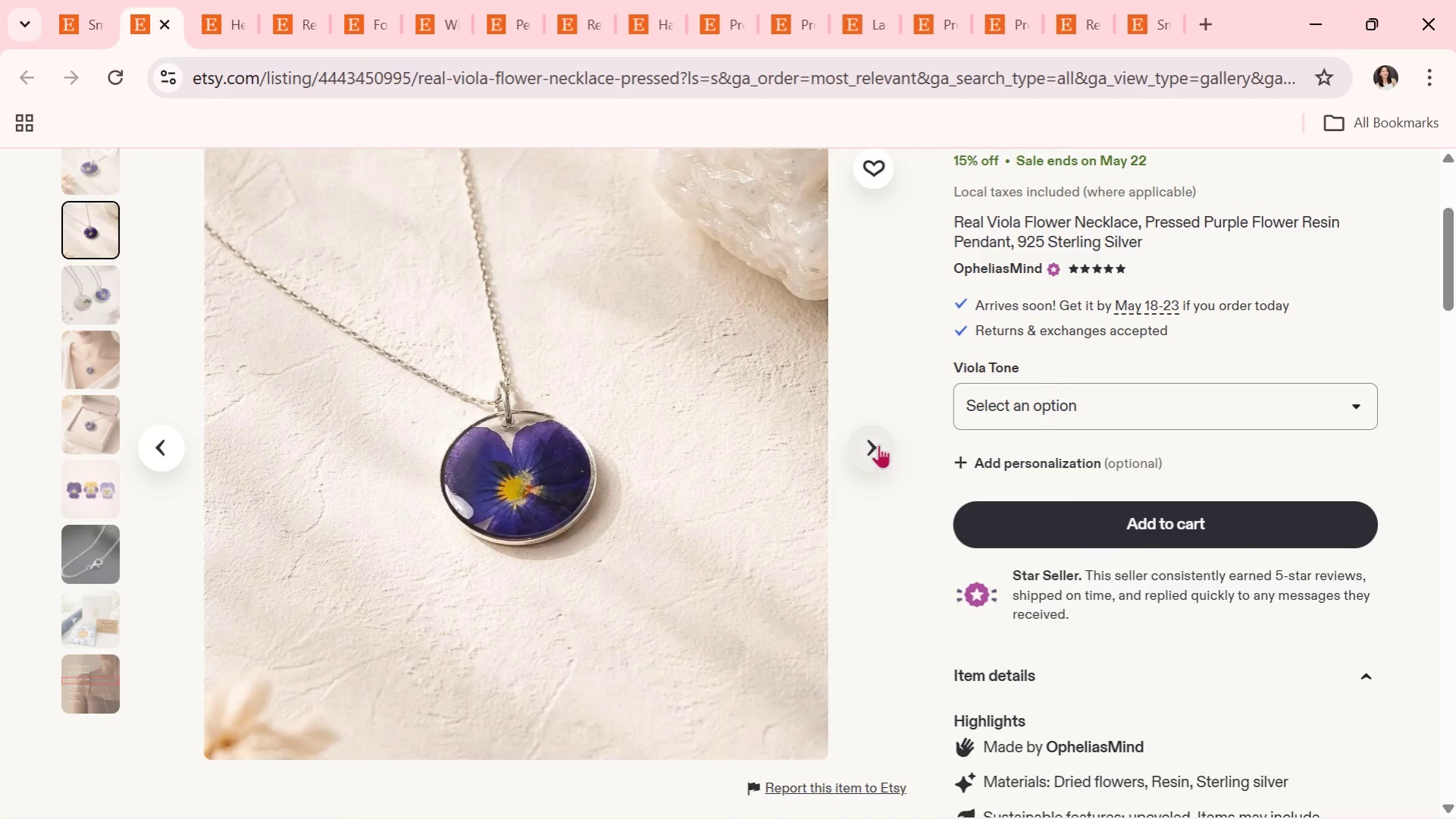 
left_click([878, 444])
 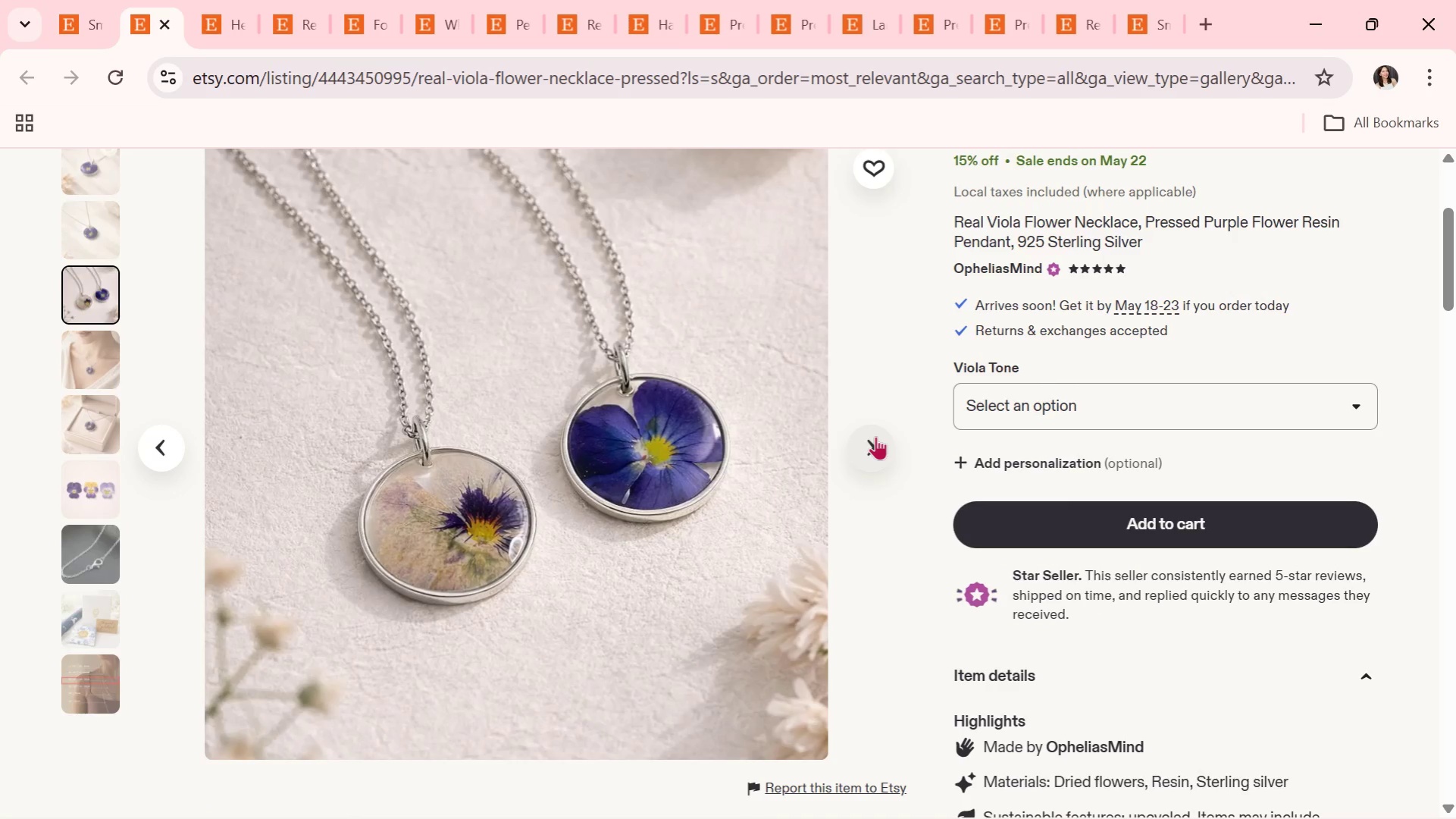 
wait(5.24)
 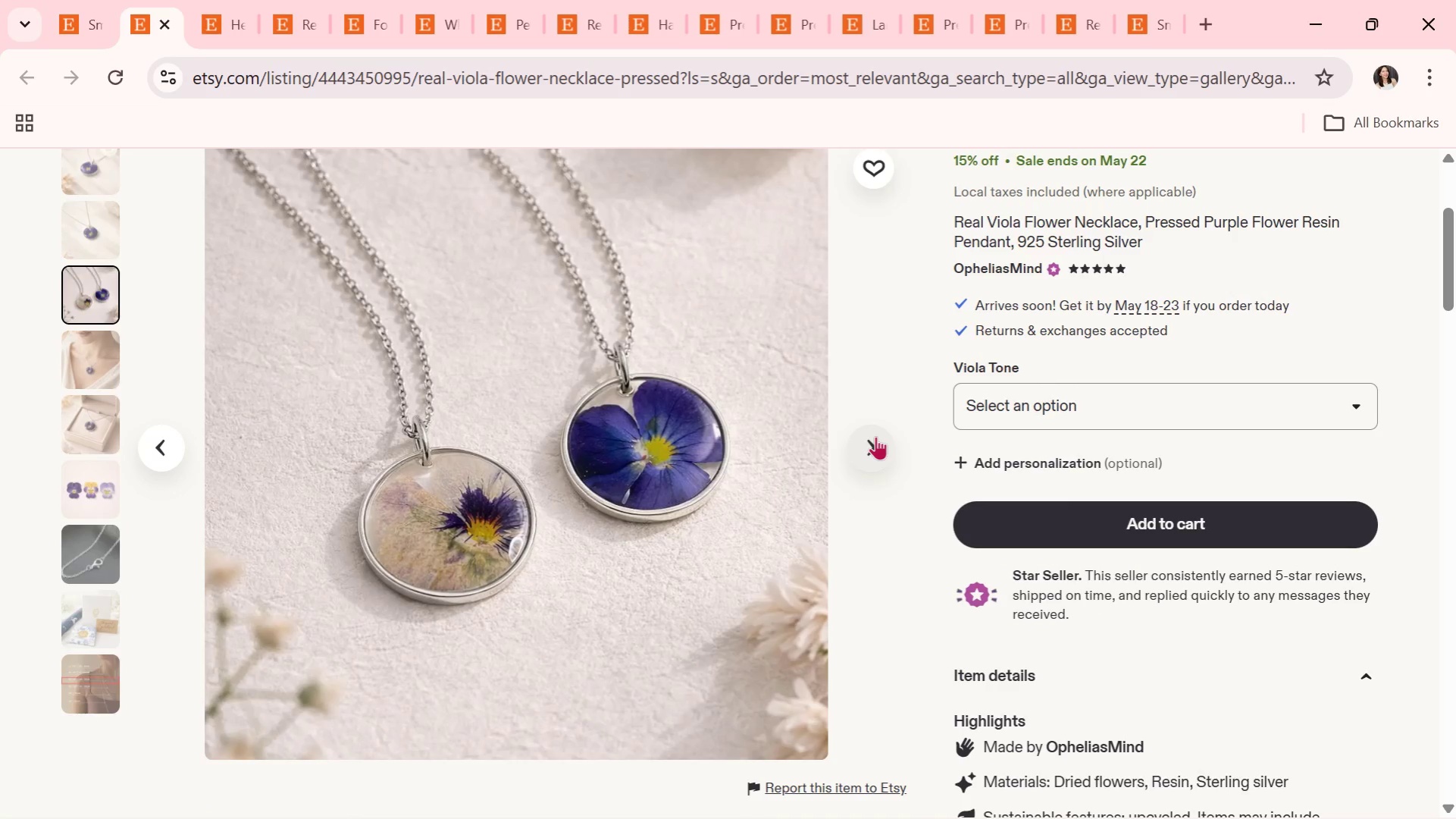 
left_click([875, 436])
 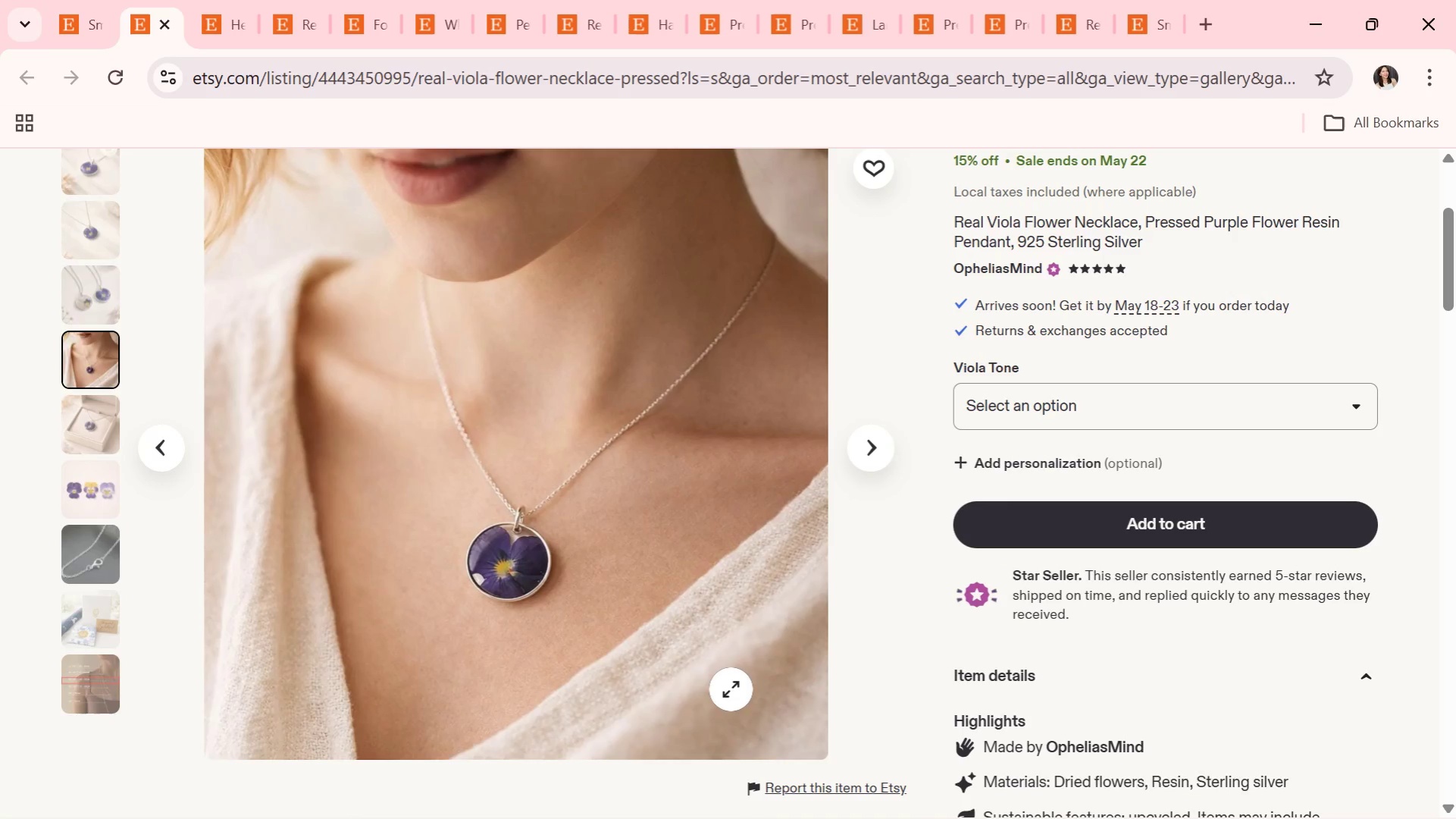 
wait(7.17)
 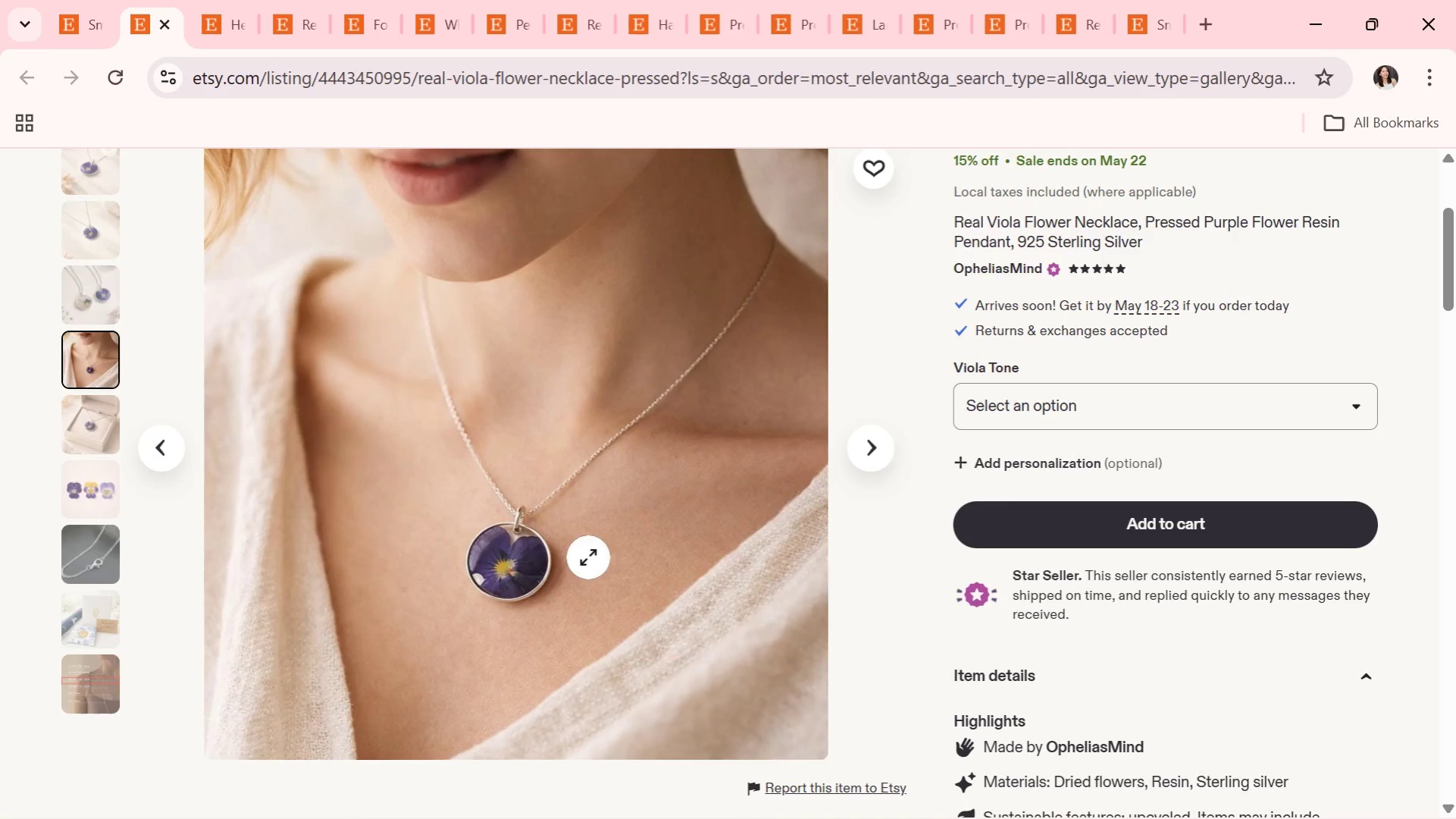 
left_click([214, 30])
 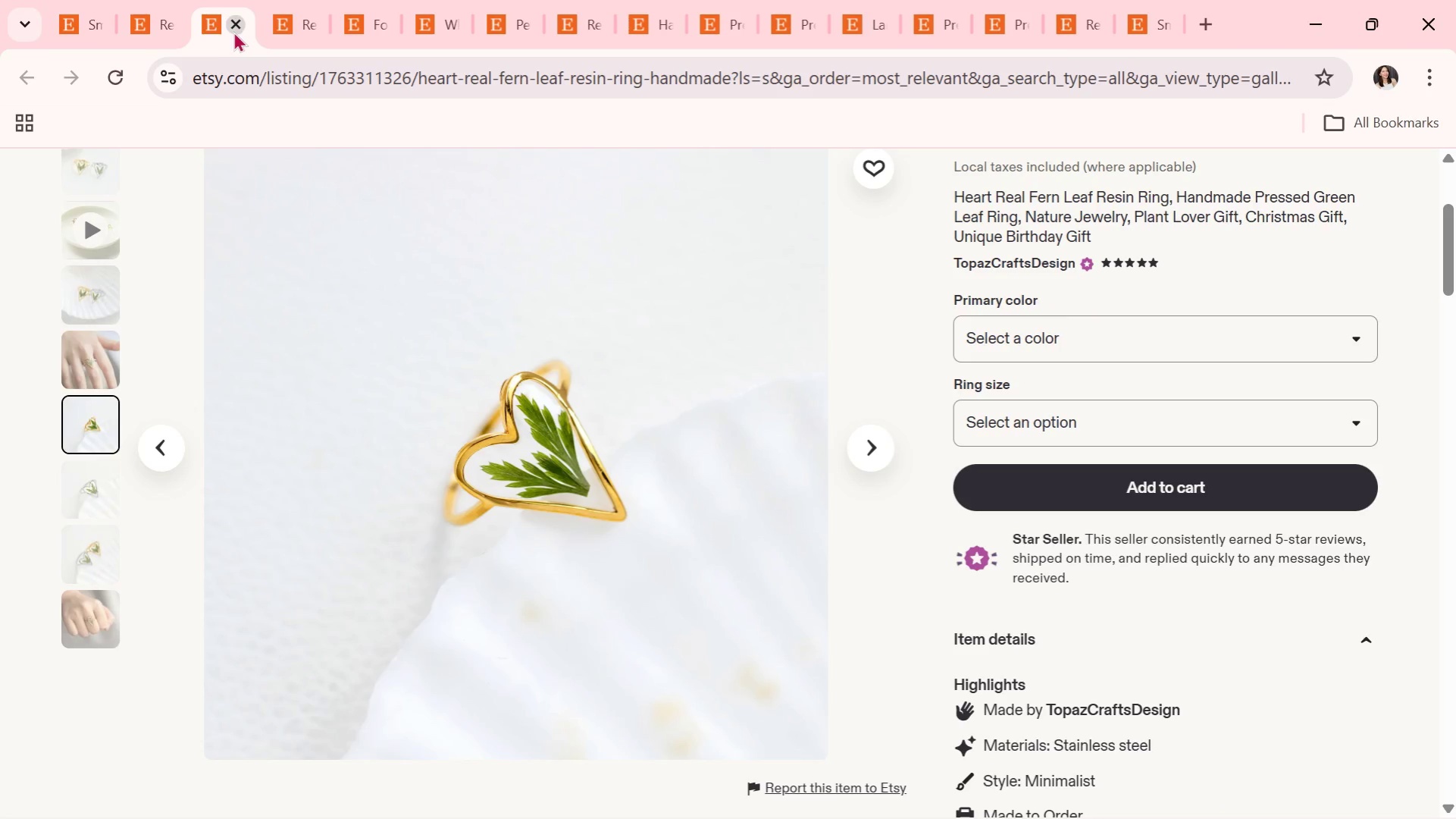 
left_click([233, 31])
 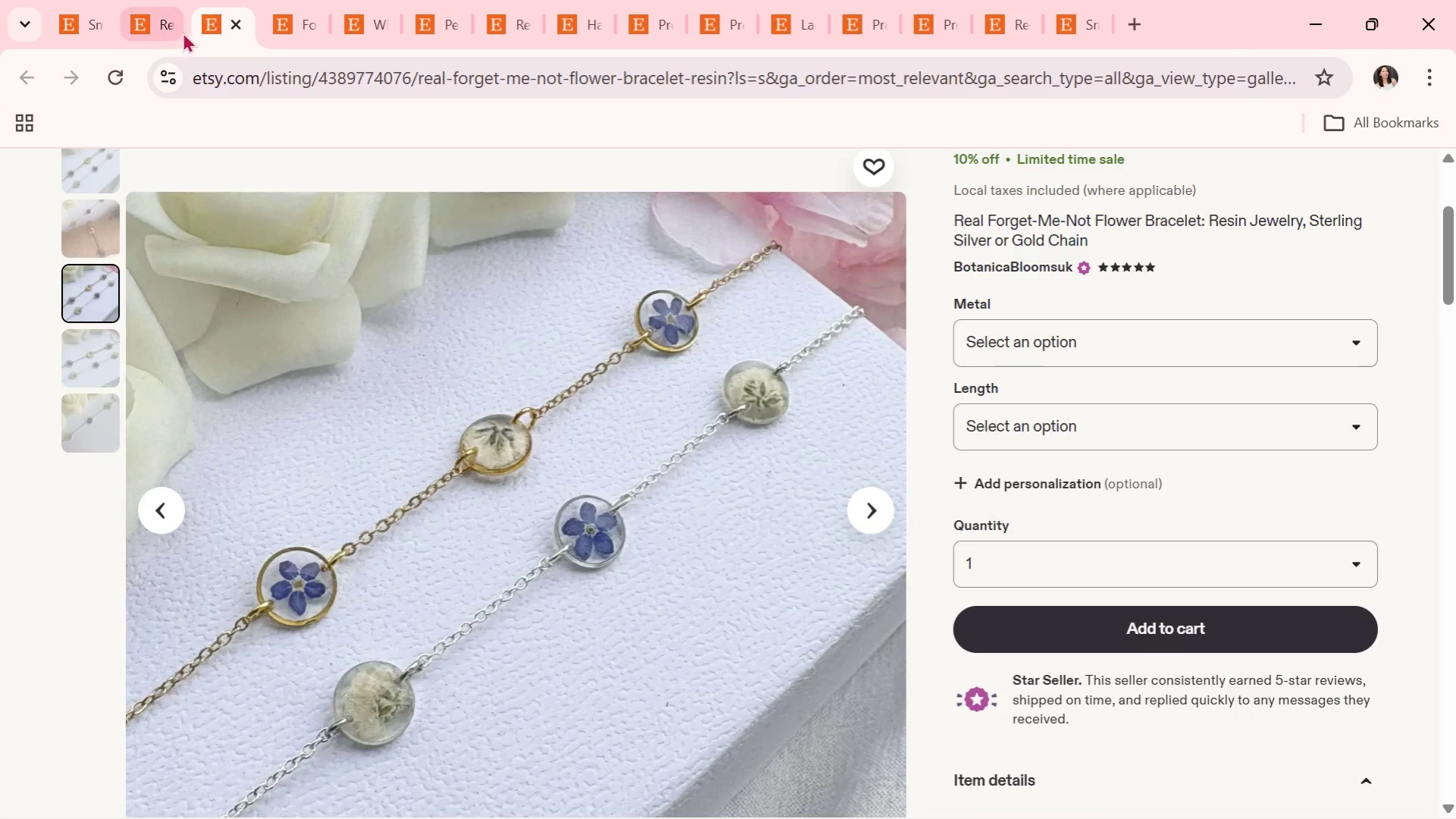 
left_click([171, 20])
 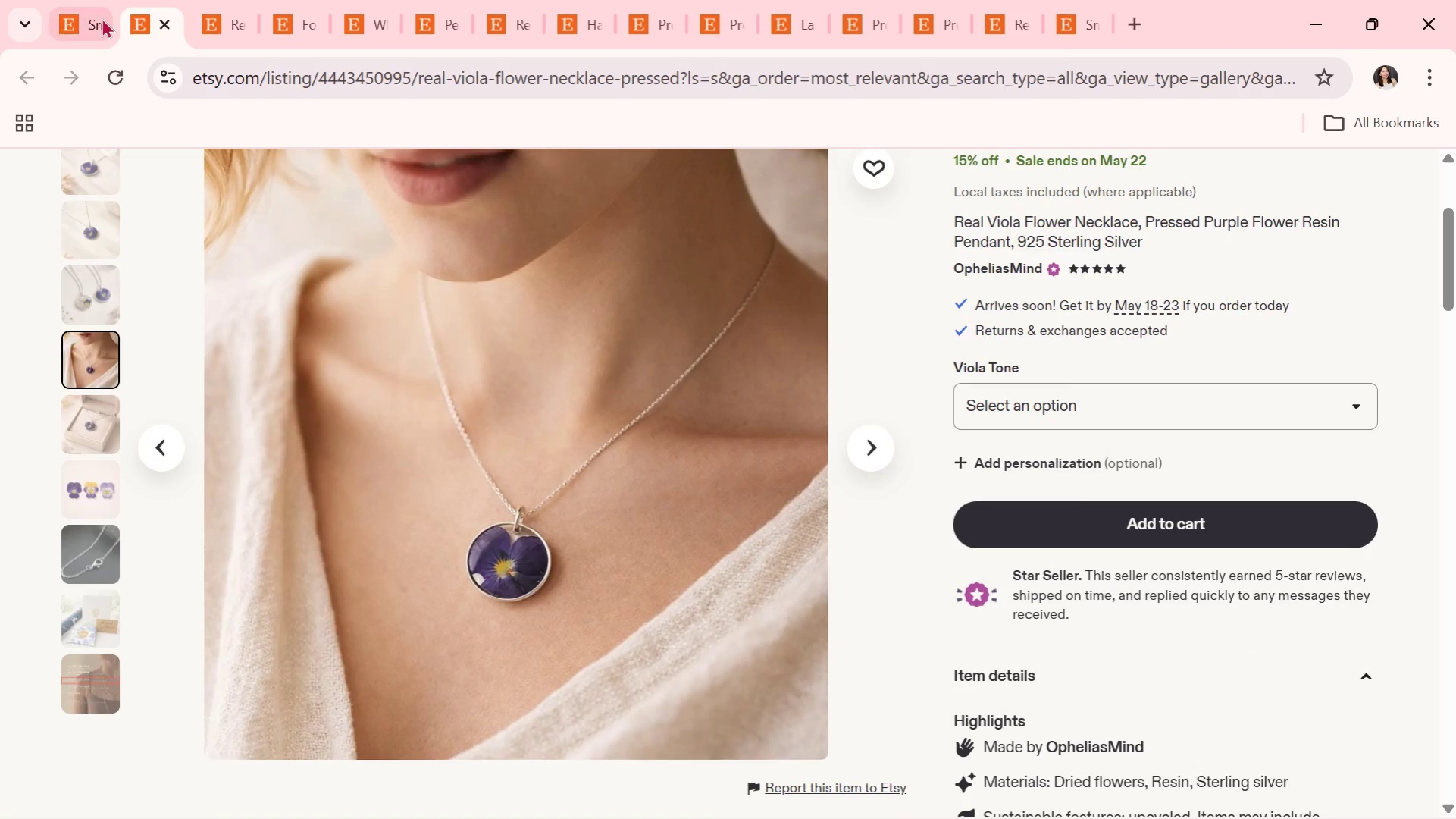 
left_click([92, 8])
 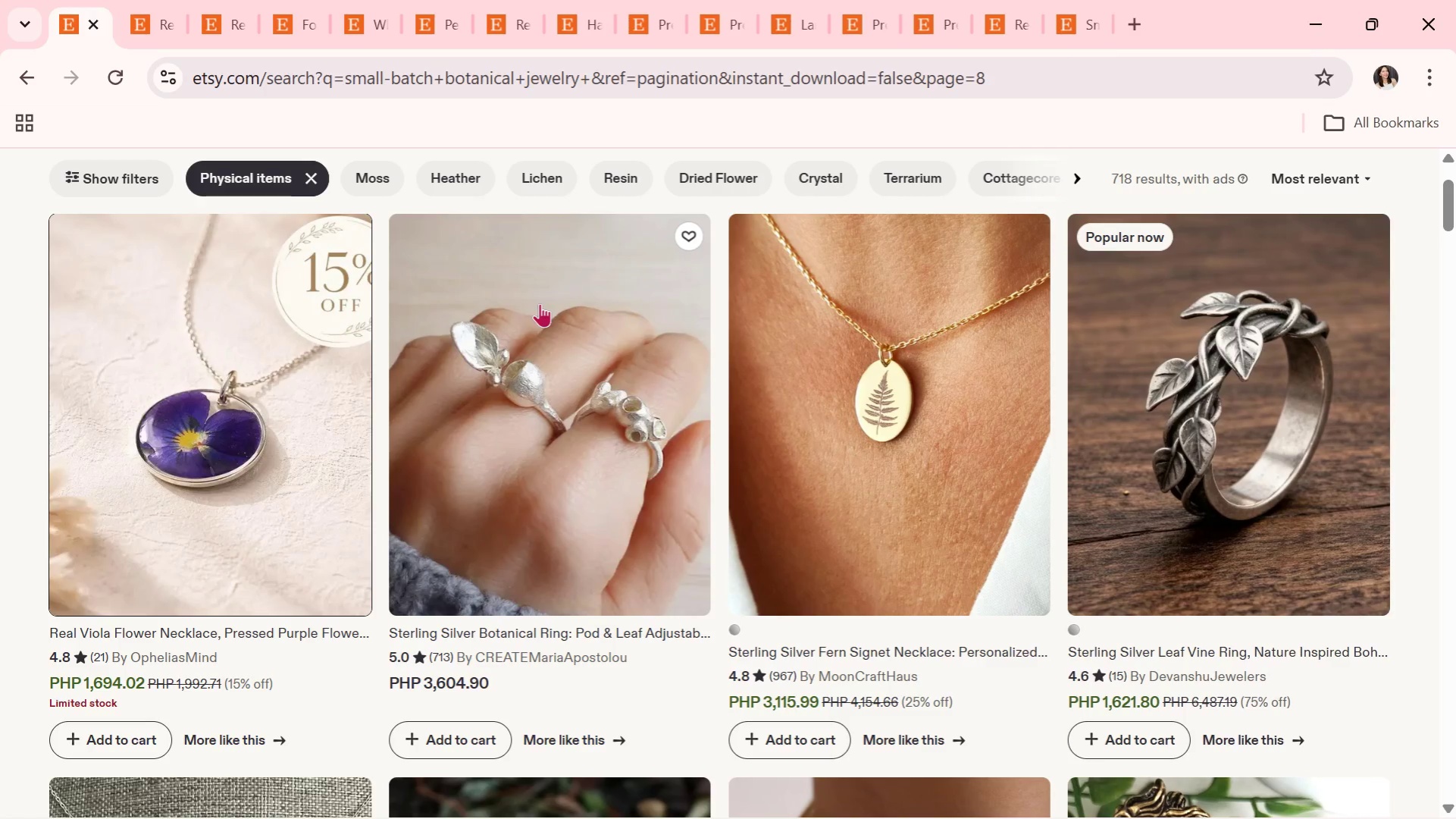 
scroll: coordinate [587, 357], scroll_direction: down, amount: 6.0
 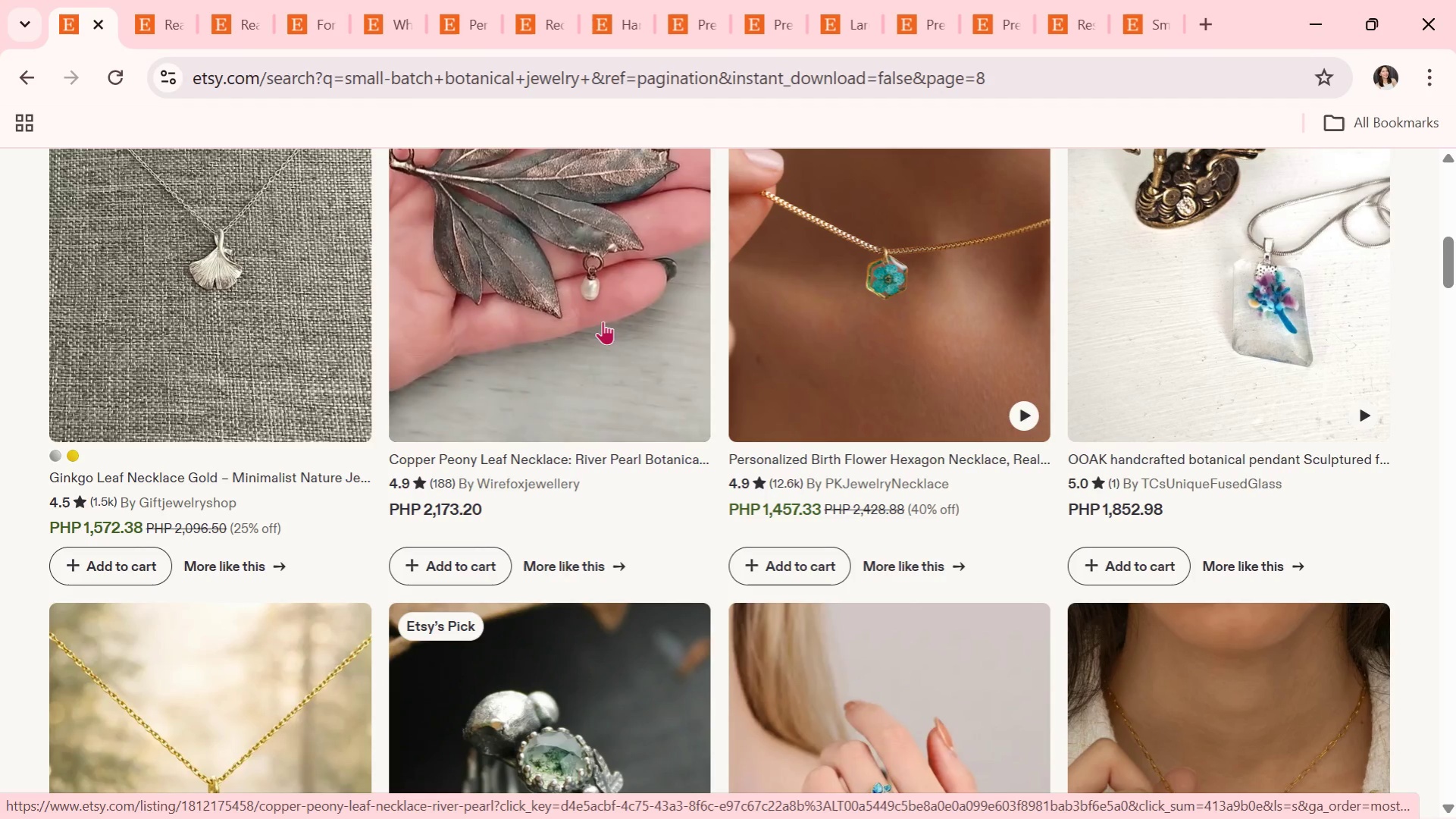 
wait(5.1)
 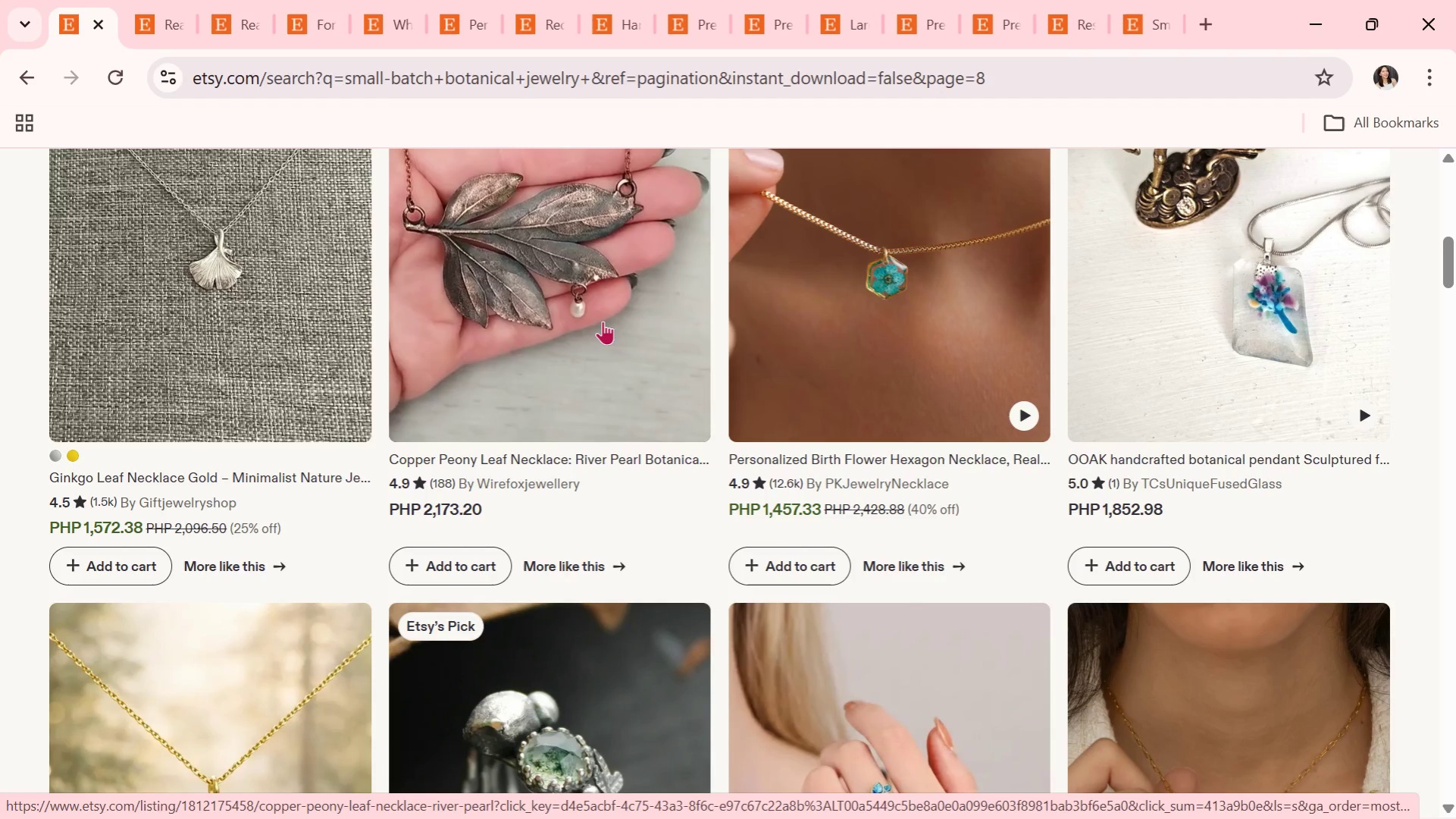 
scroll: coordinate [815, 403], scroll_direction: down, amount: 14.0
 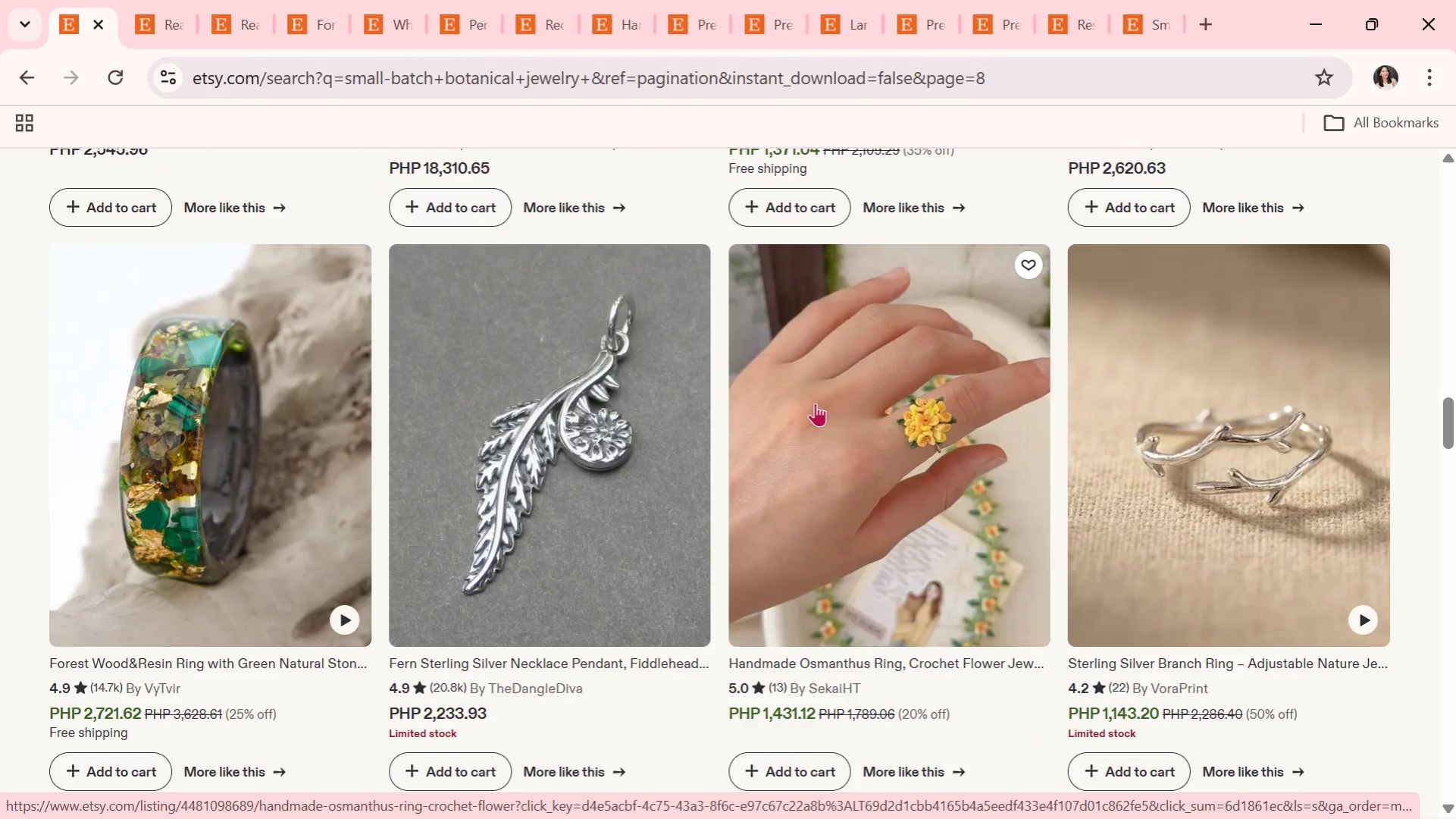 
scroll: coordinate [831, 434], scroll_direction: down, amount: 5.0
 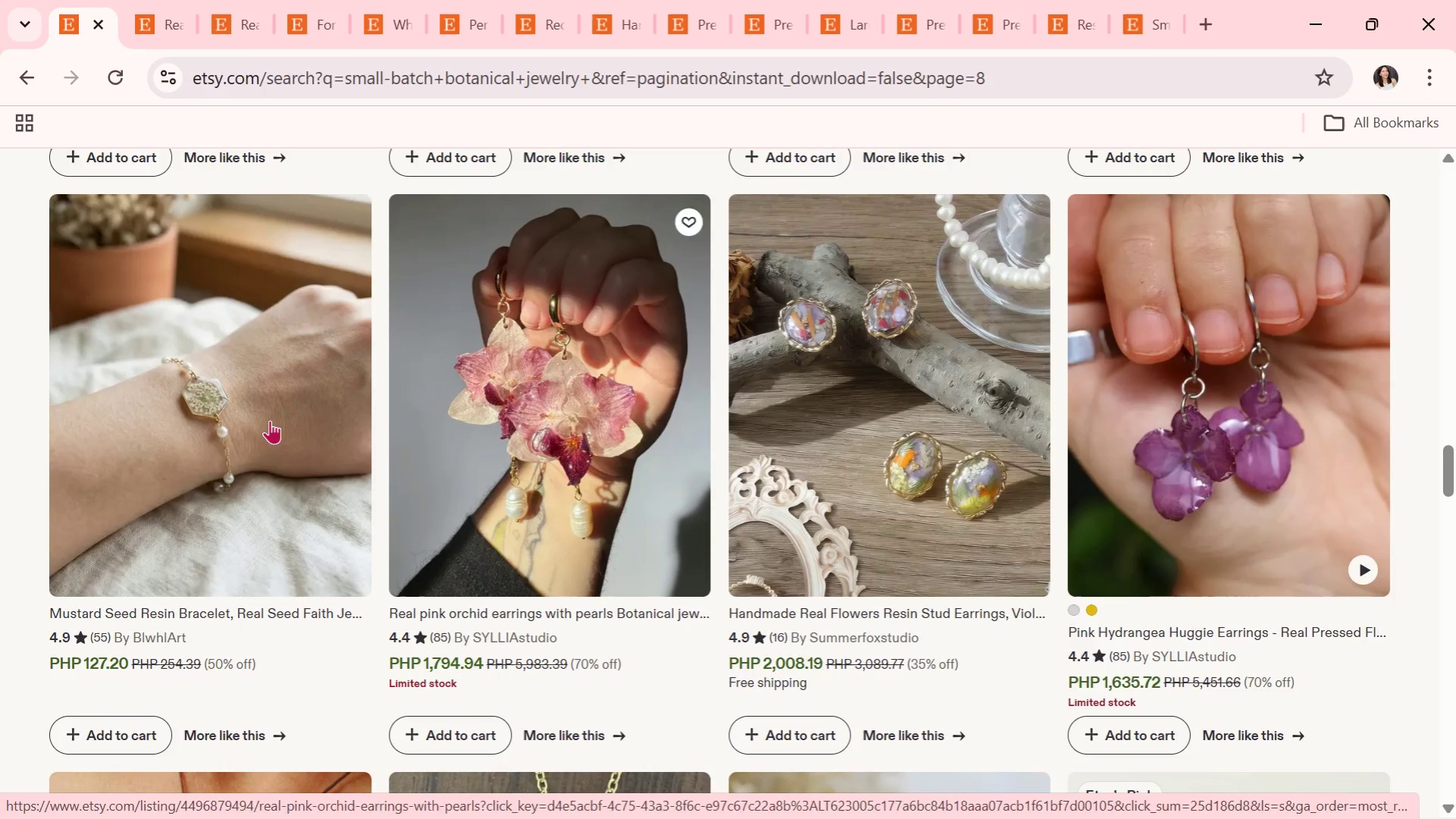 
left_click([838, 423])
 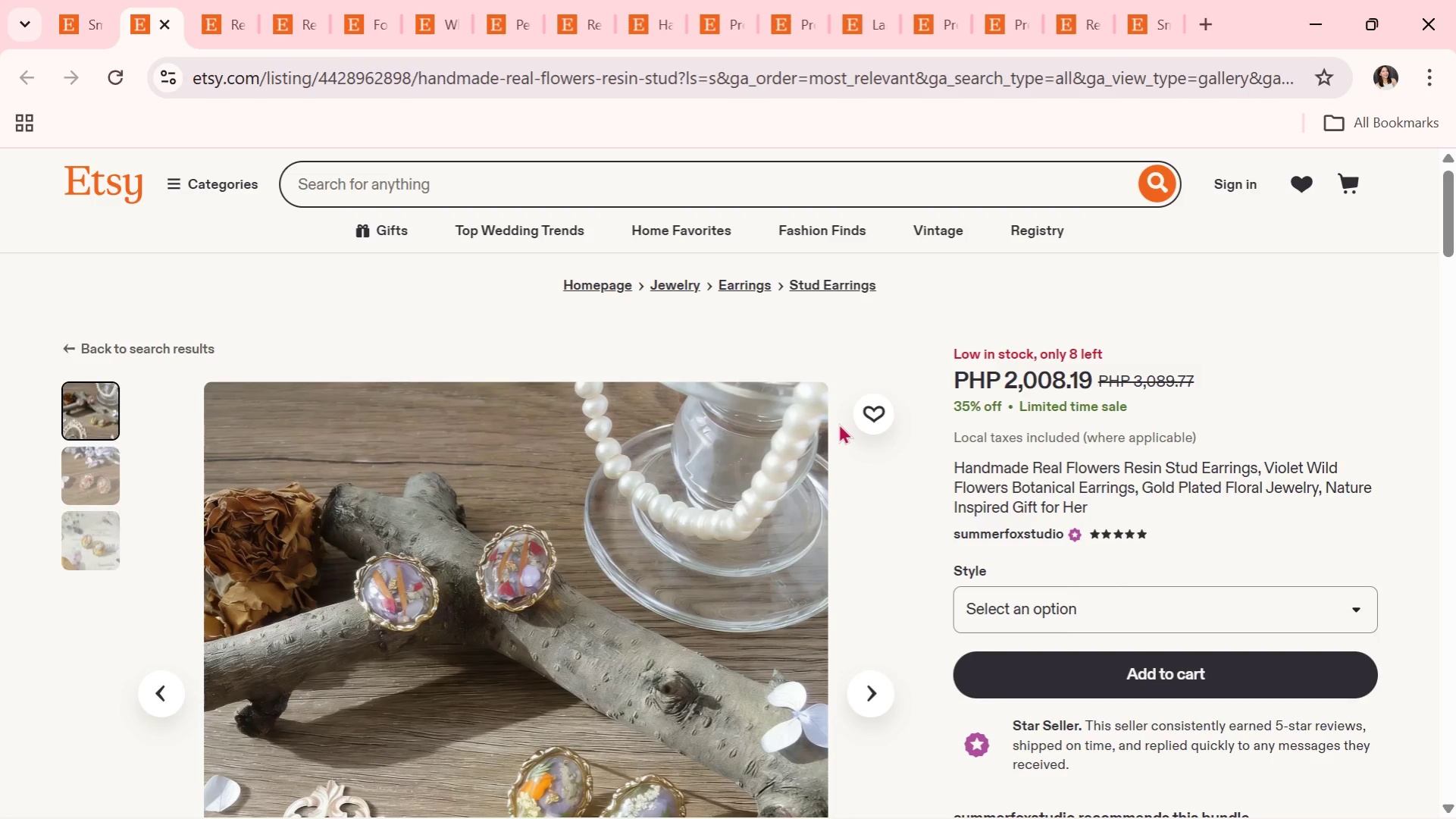 
wait(11.11)
 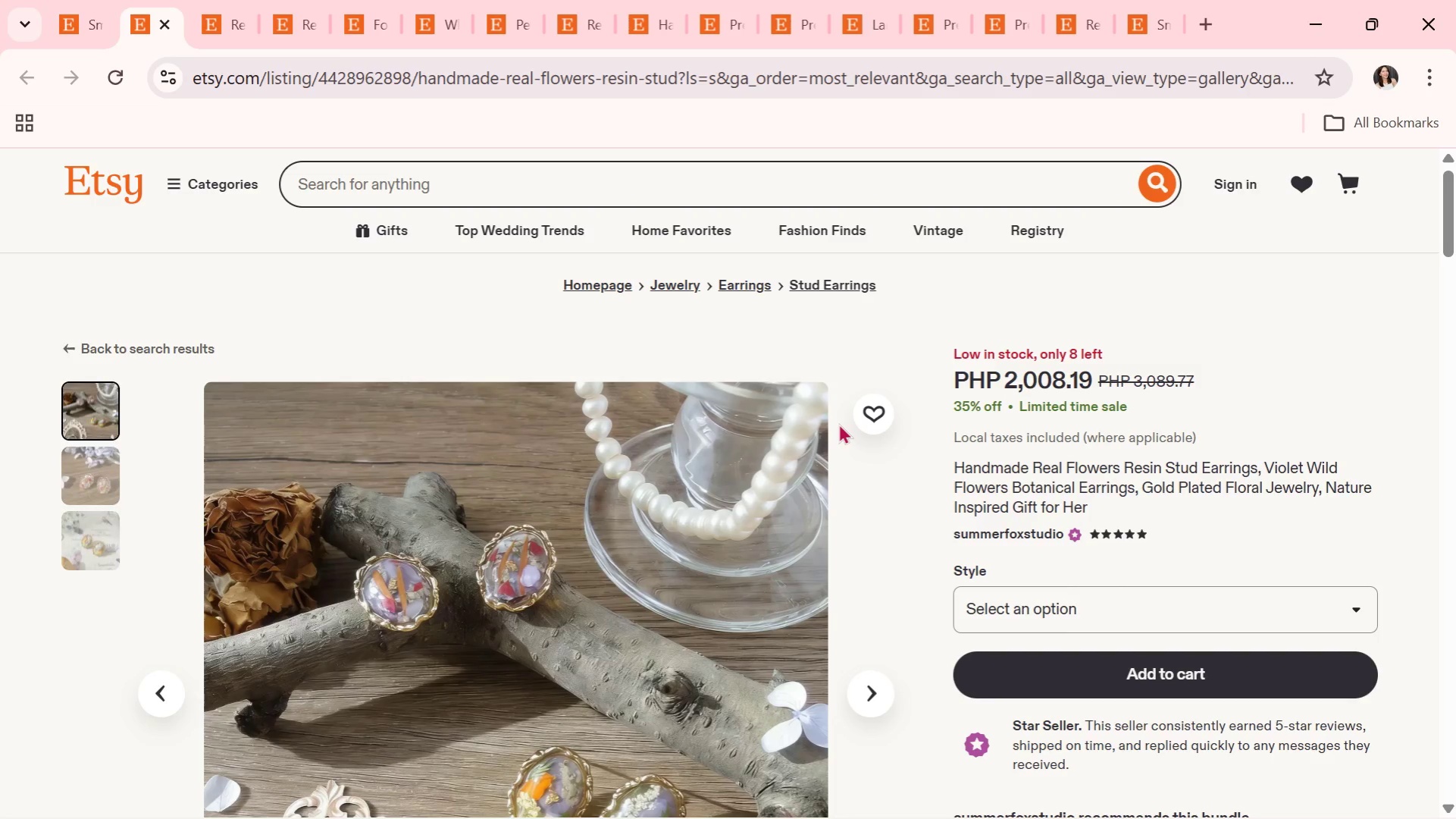 
scroll: coordinate [538, 363], scroll_direction: down, amount: 3.0
 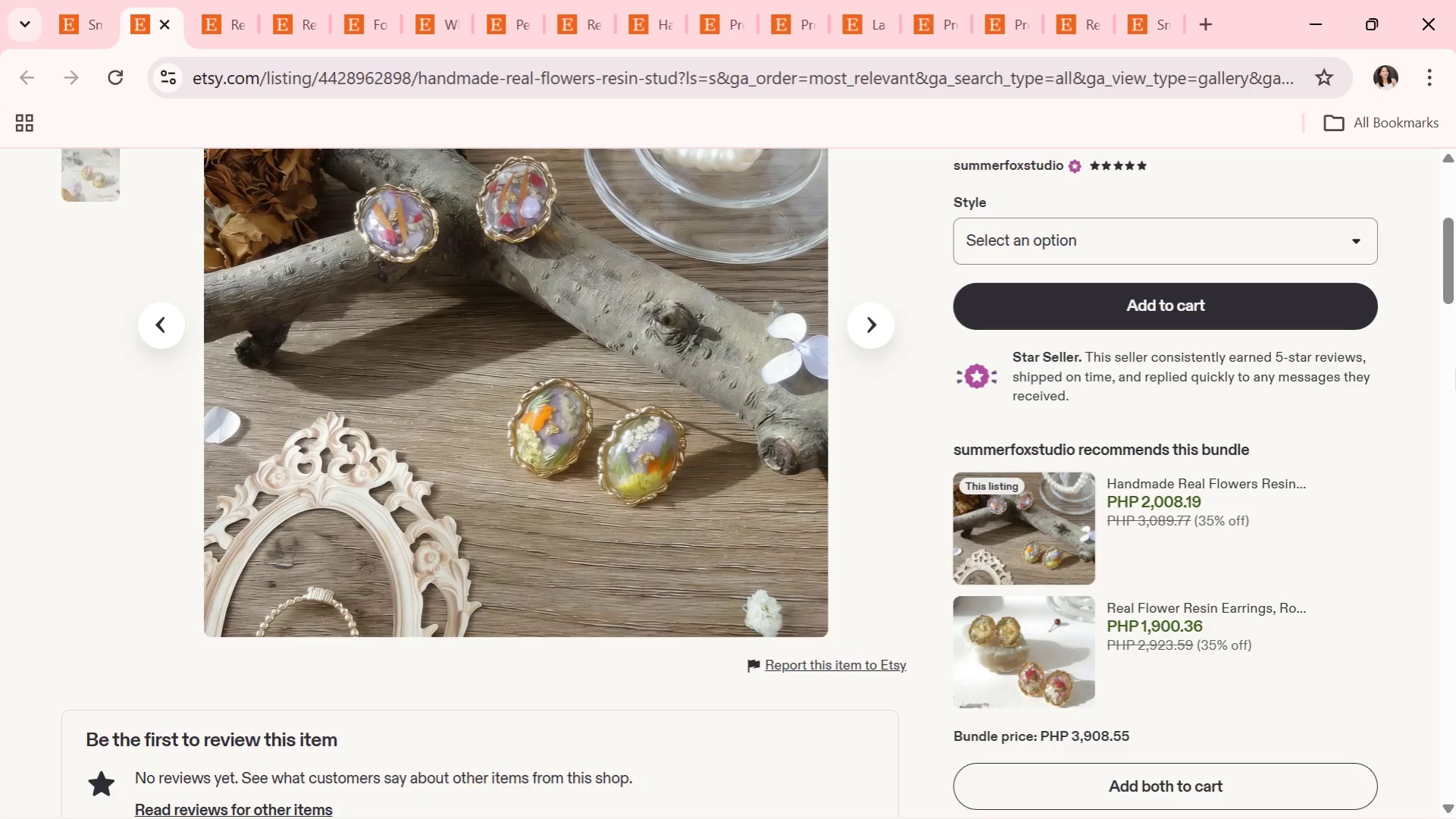 
wait(9.95)
 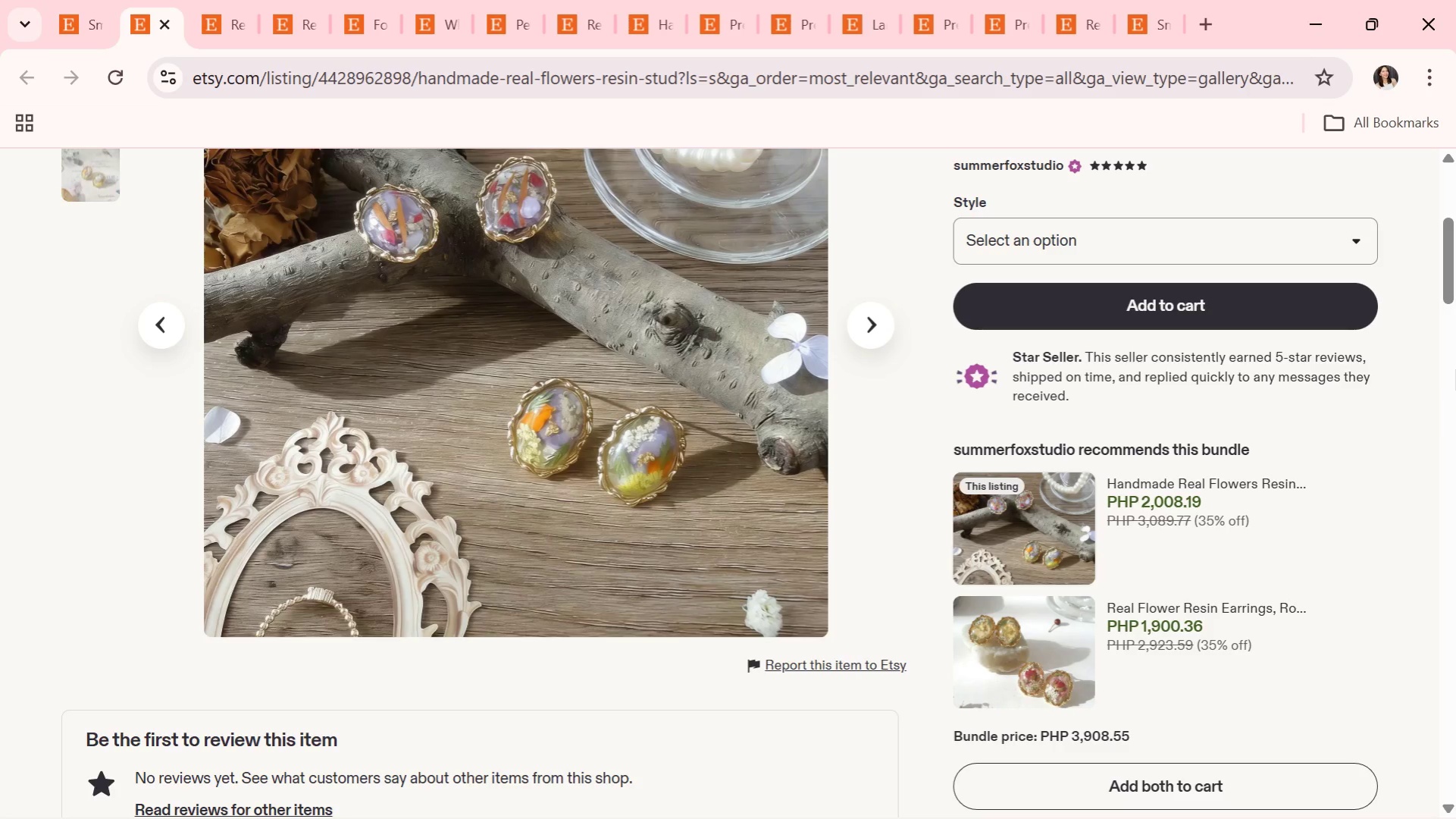 
left_click([881, 337])
 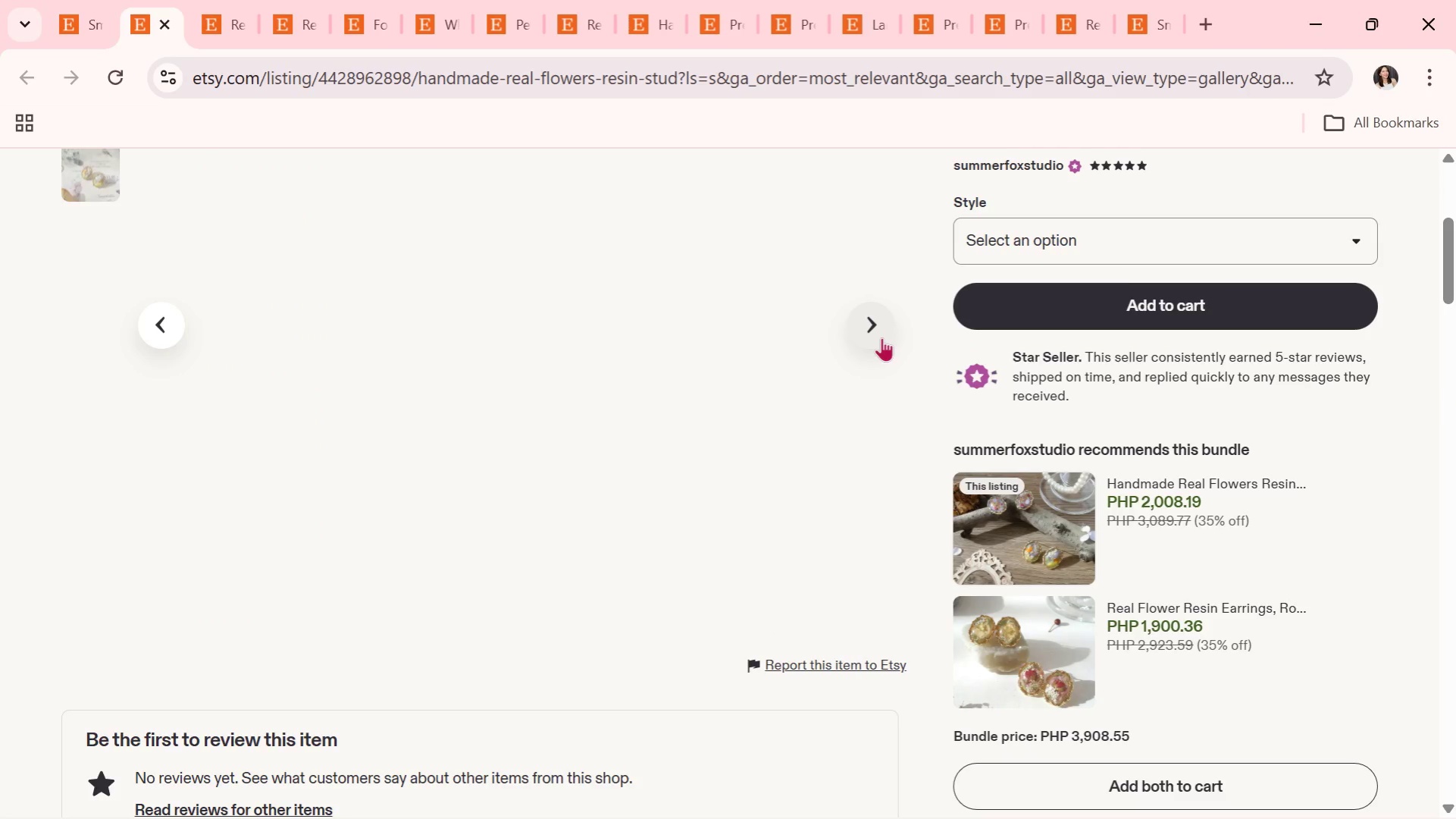 
scroll: coordinate [881, 337], scroll_direction: up, amount: 1.0
 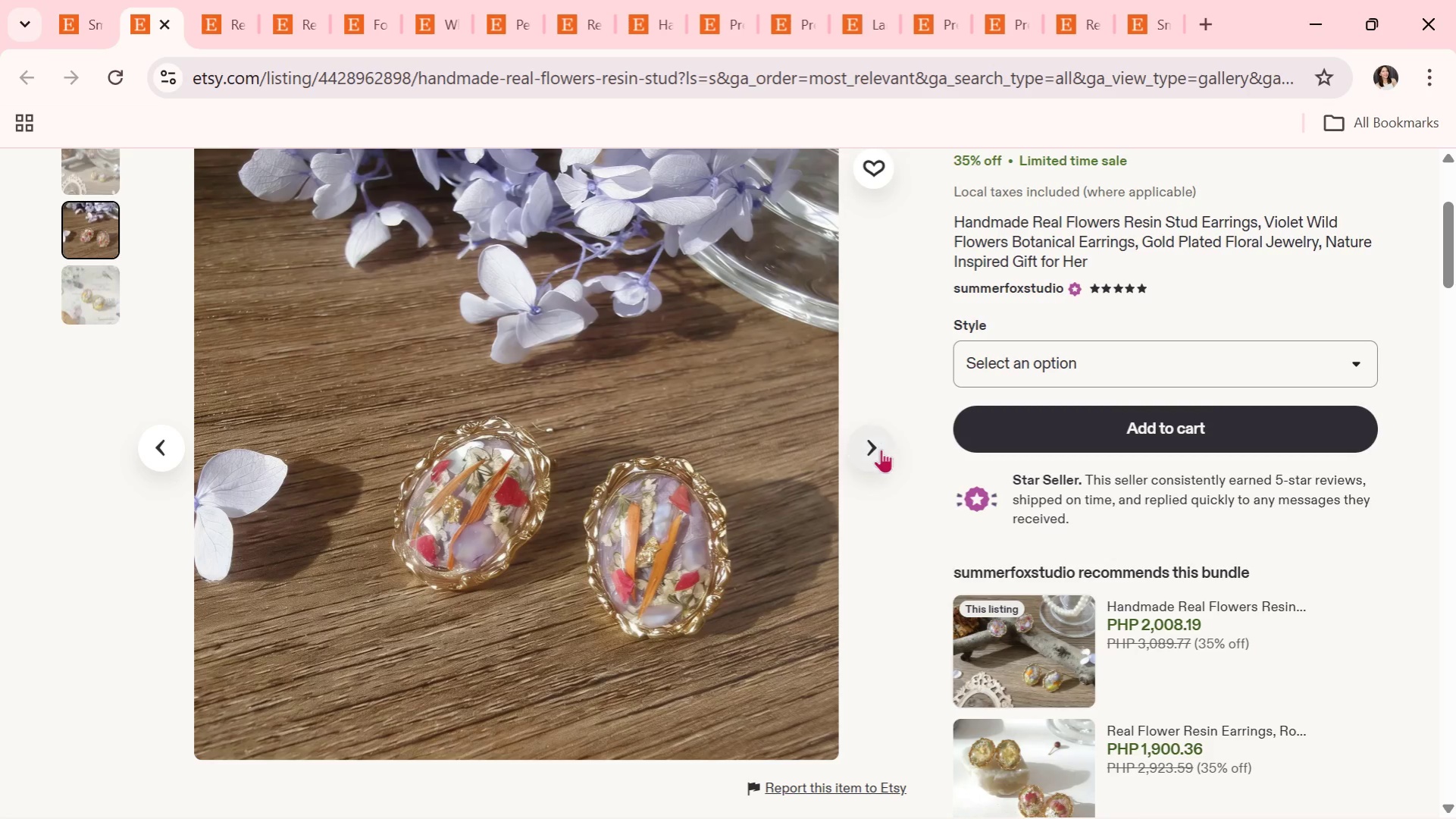 
left_click([881, 449])
 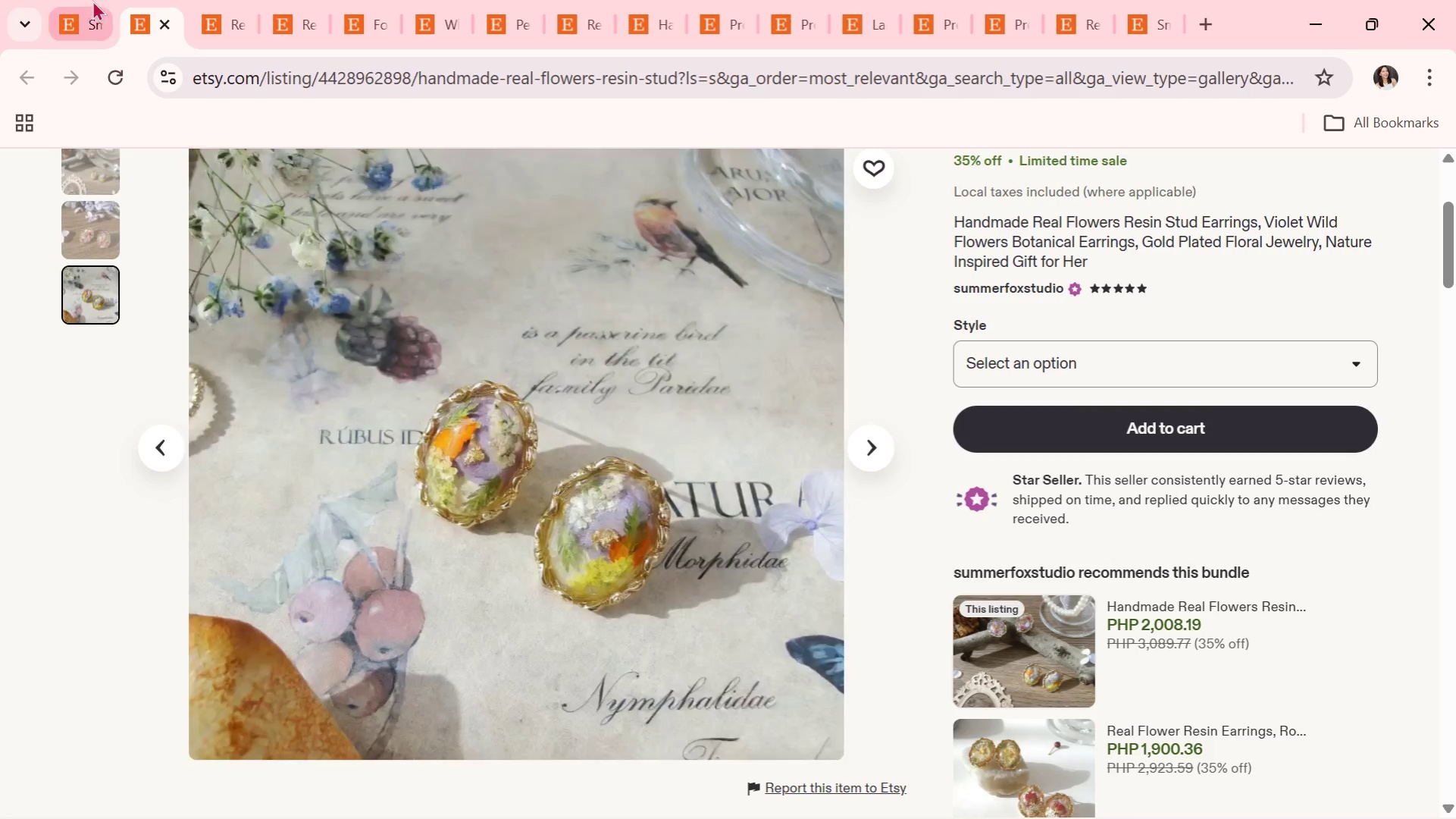 
left_click([77, 0])
 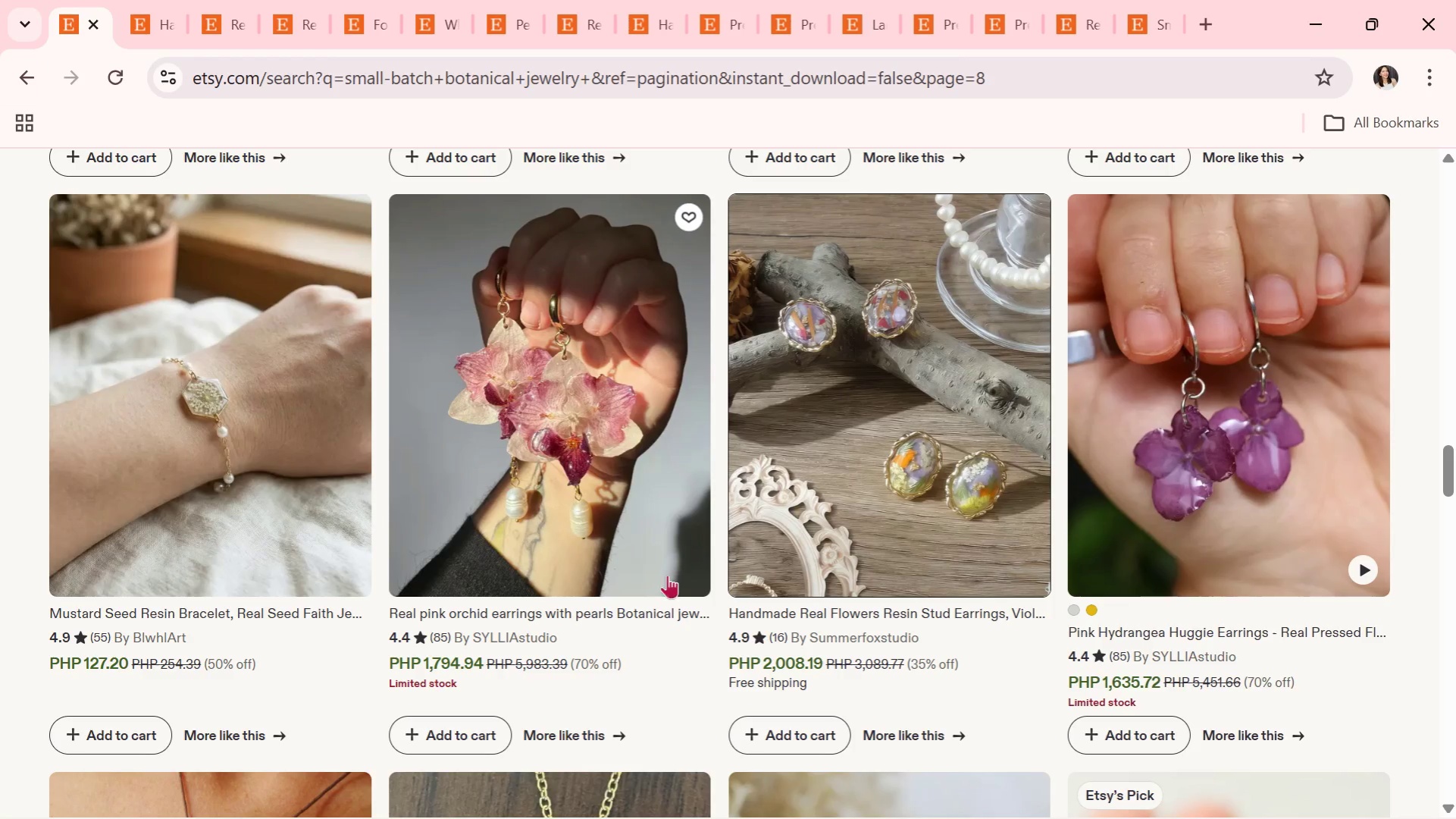 
scroll: coordinate [515, 714], scroll_direction: down, amount: 7.0
 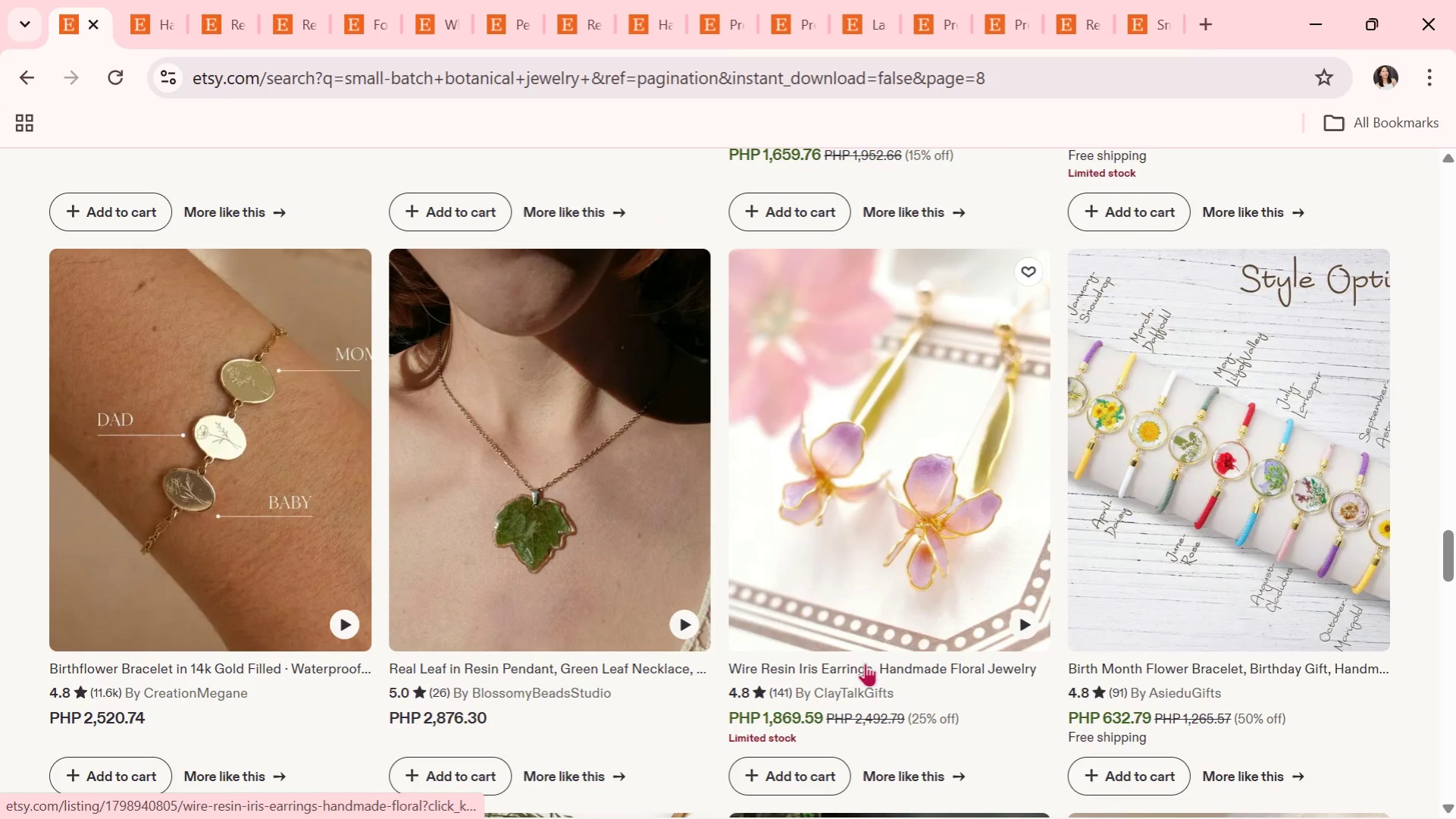 
scroll: coordinate [761, 472], scroll_direction: down, amount: 6.0
 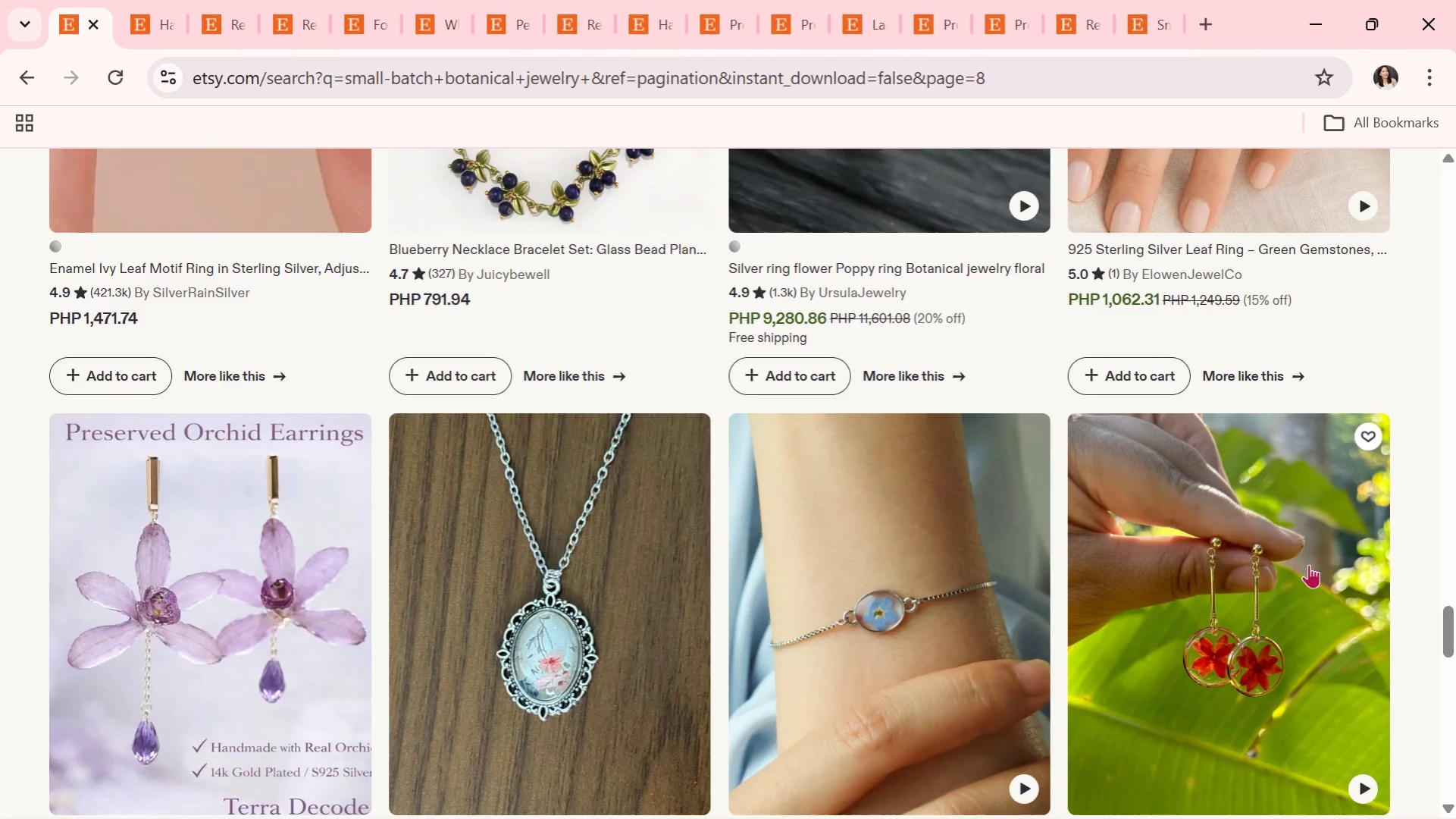 
left_click([1309, 566])
 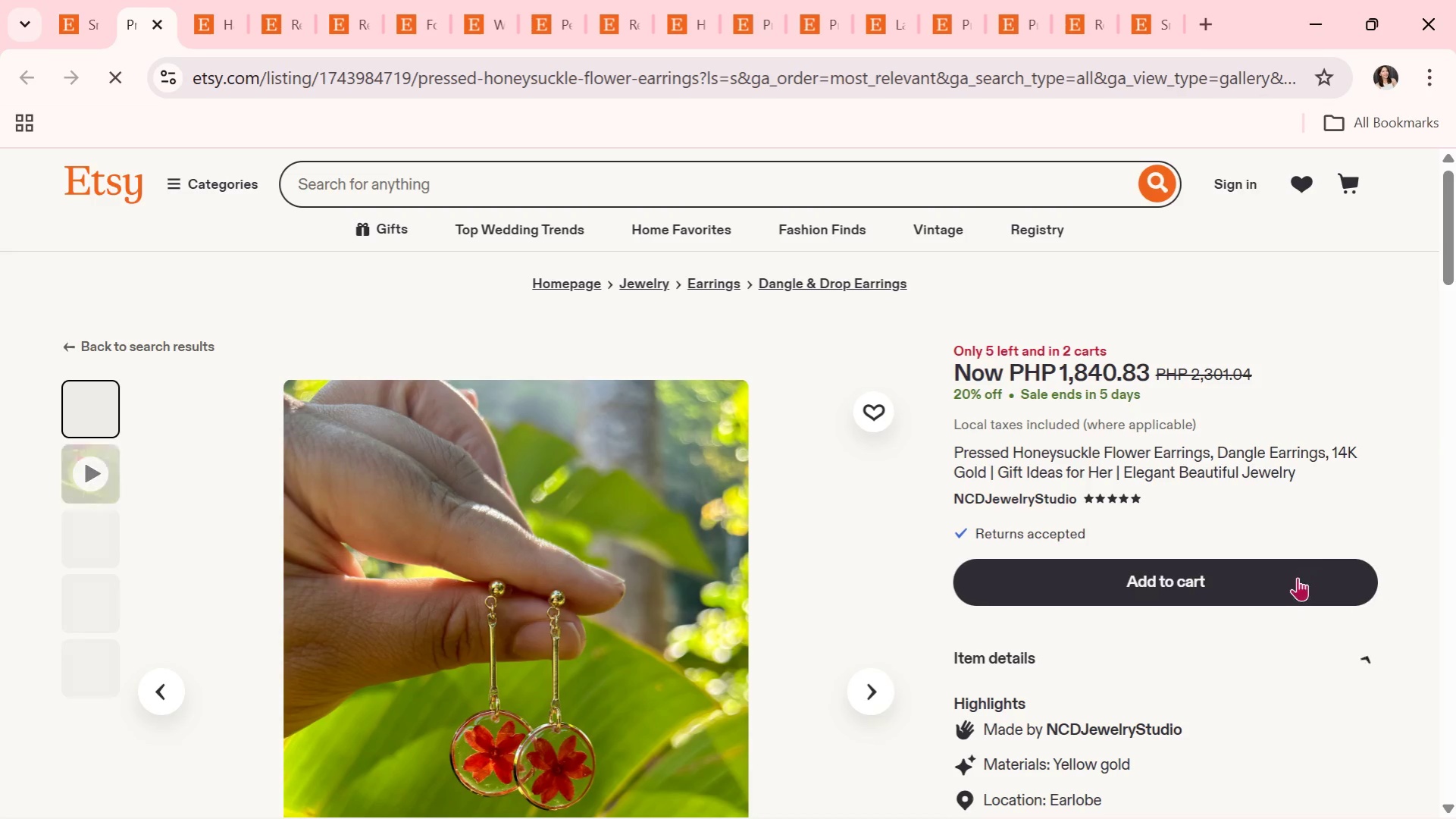 
scroll: coordinate [1076, 604], scroll_direction: down, amount: 1.0
 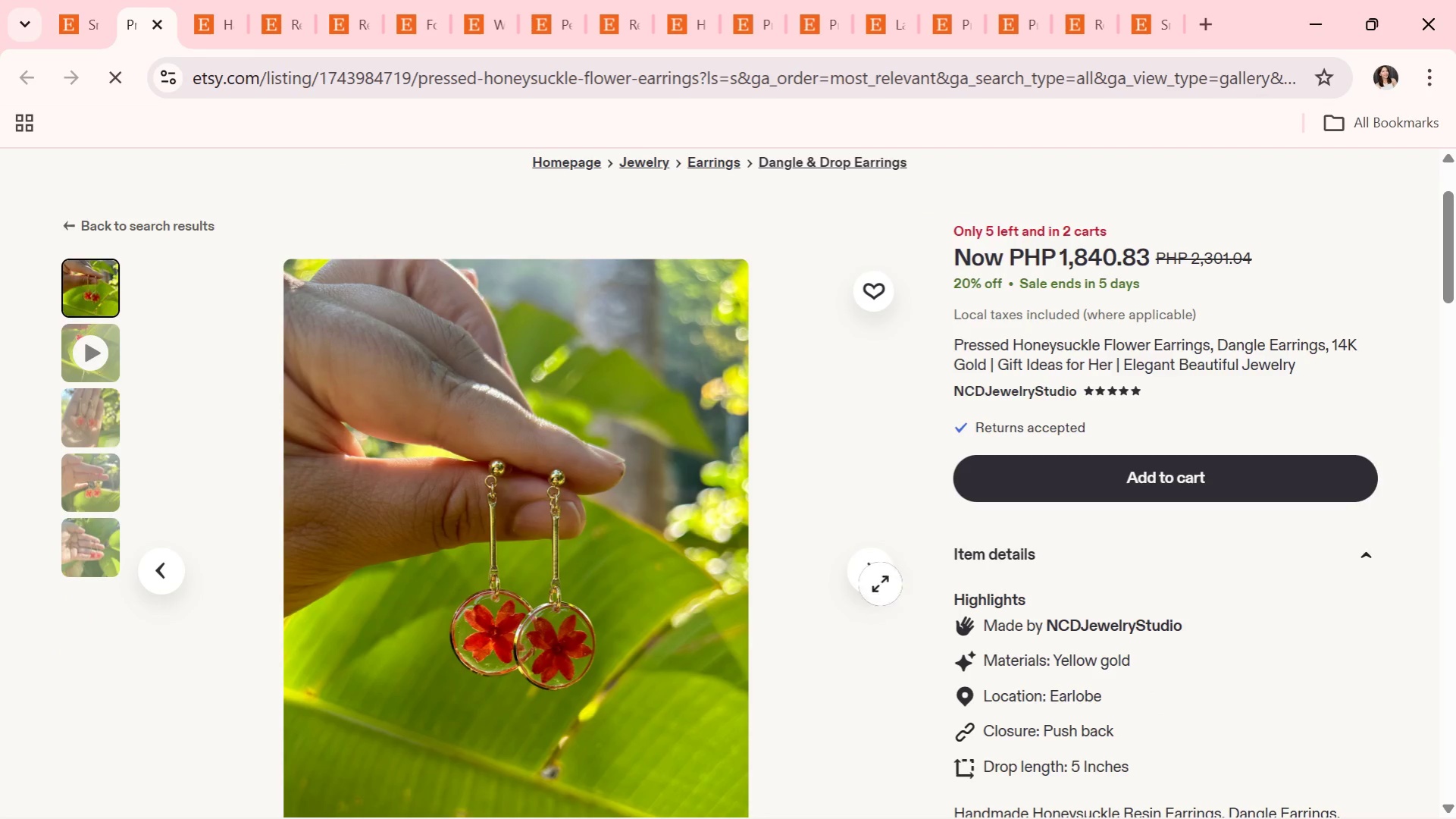 
left_click([877, 582])
 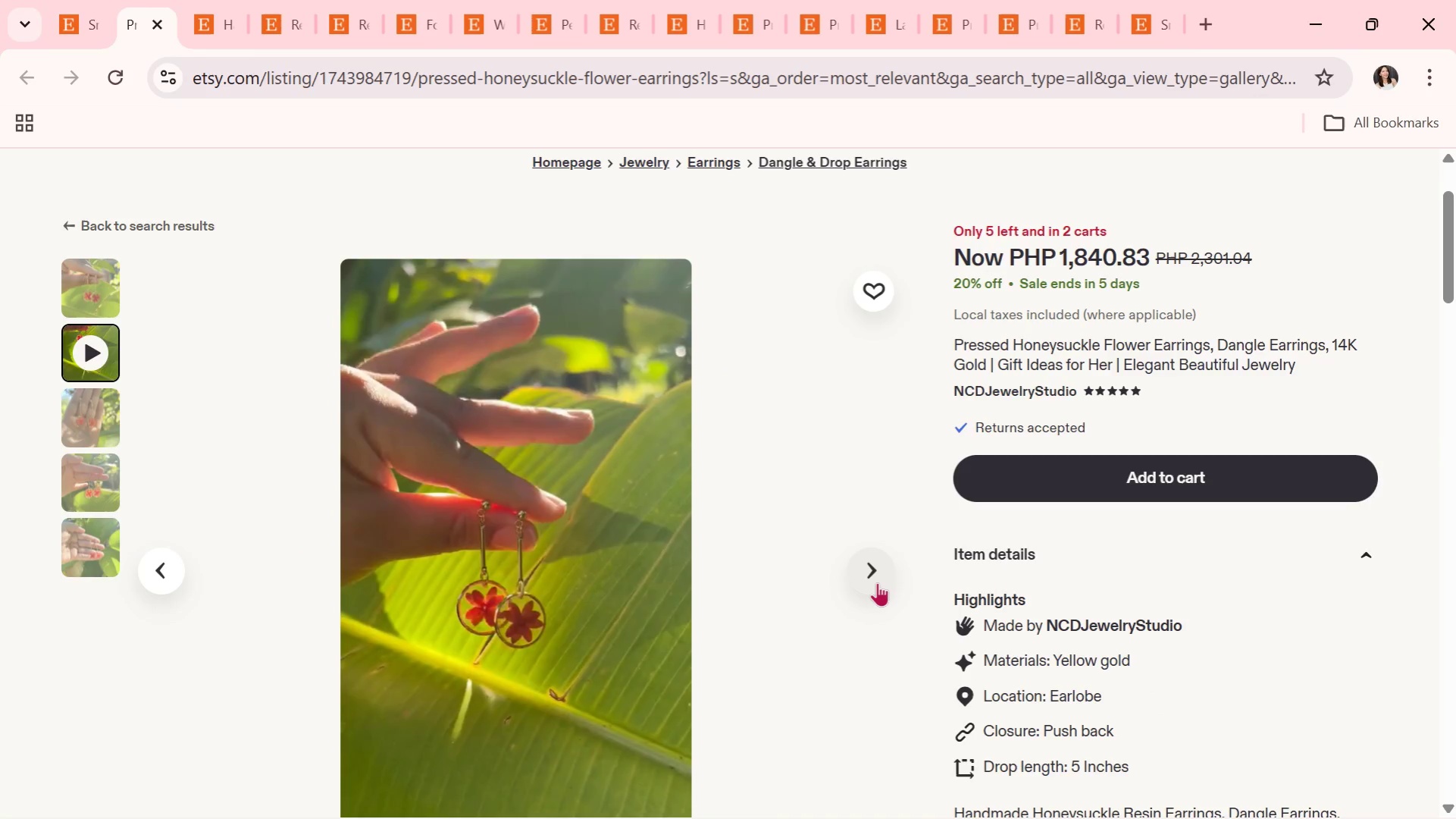 
wait(5.09)
 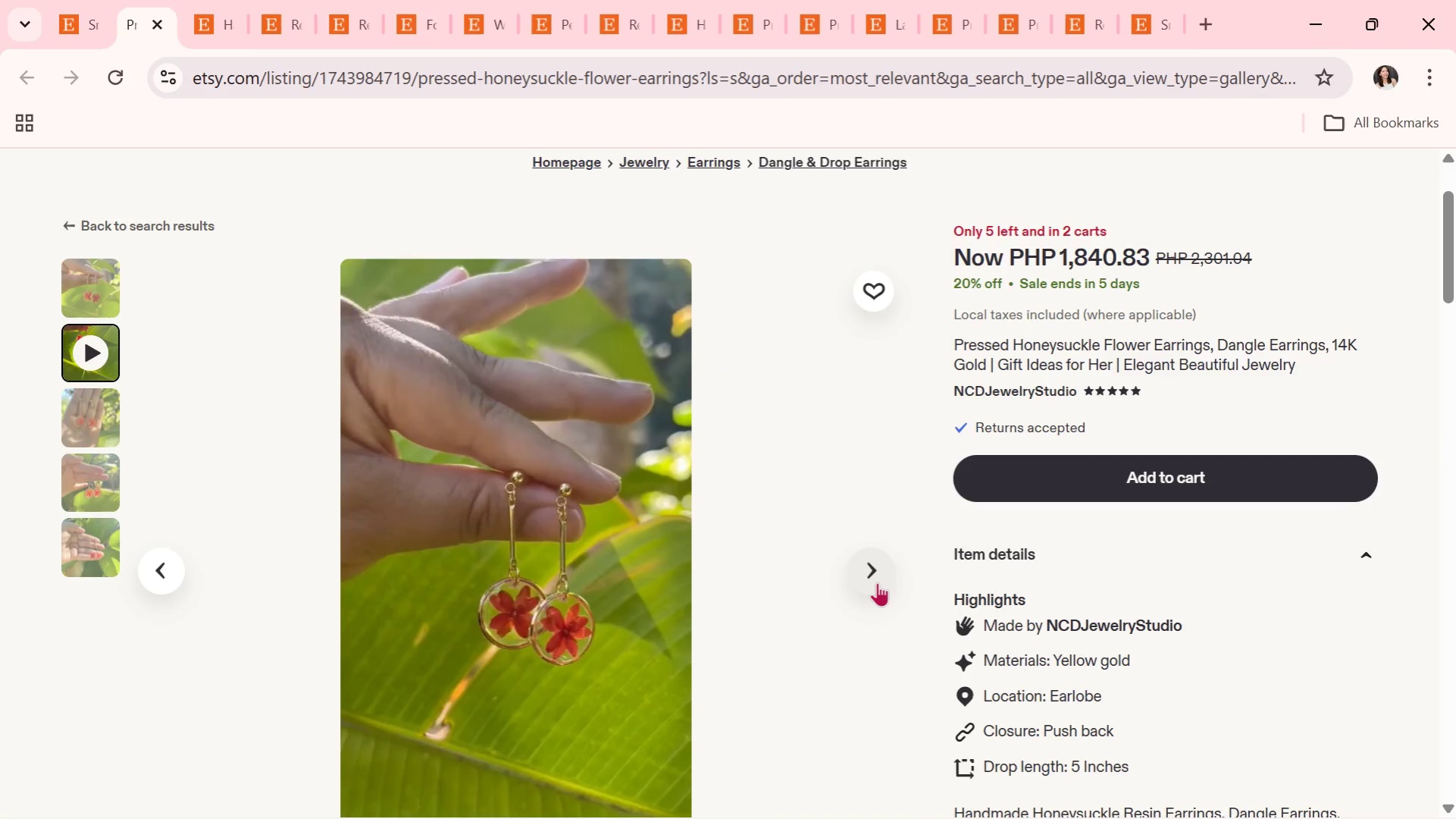 
left_click([877, 582])
 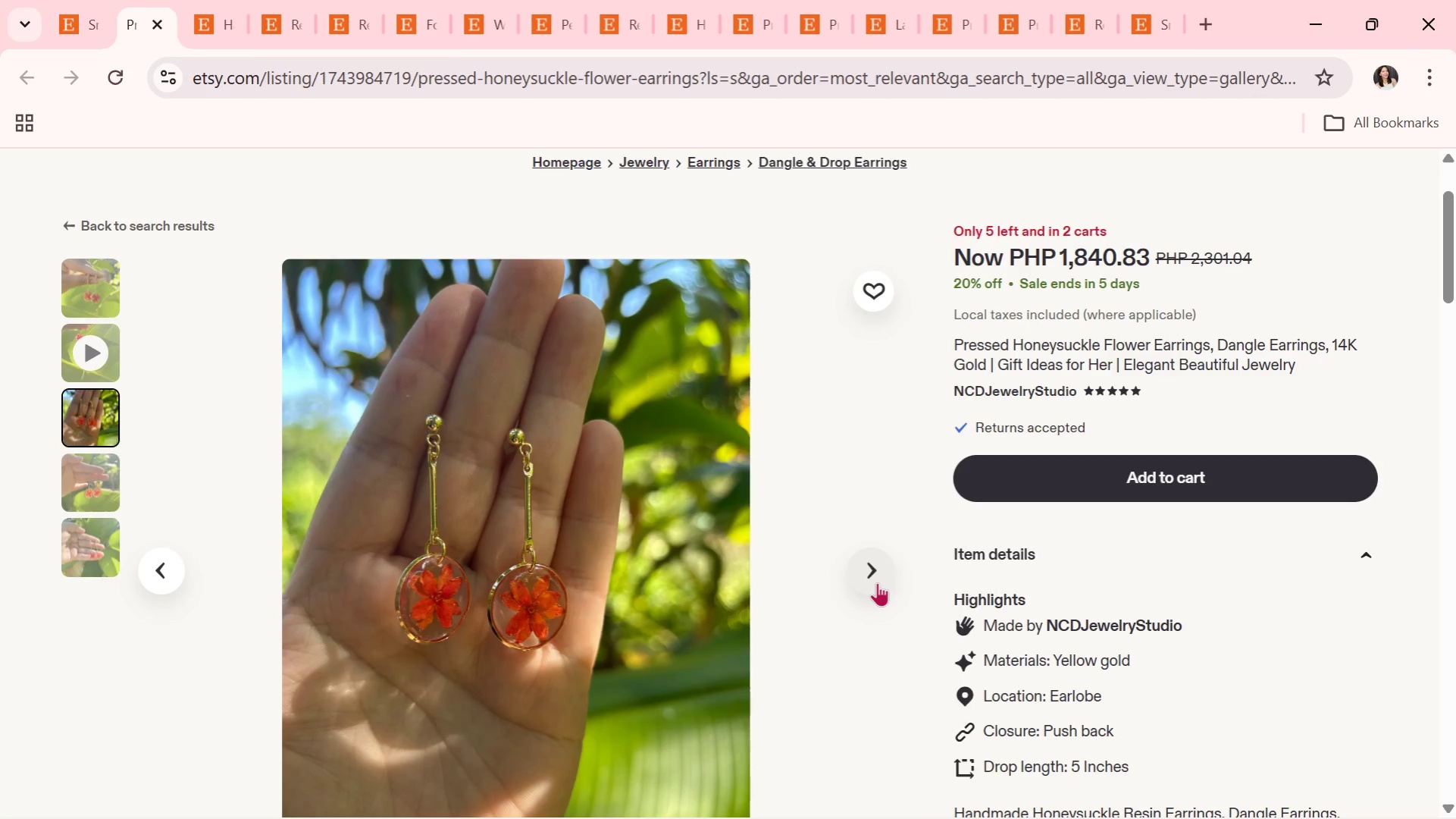 
left_click([877, 582])
 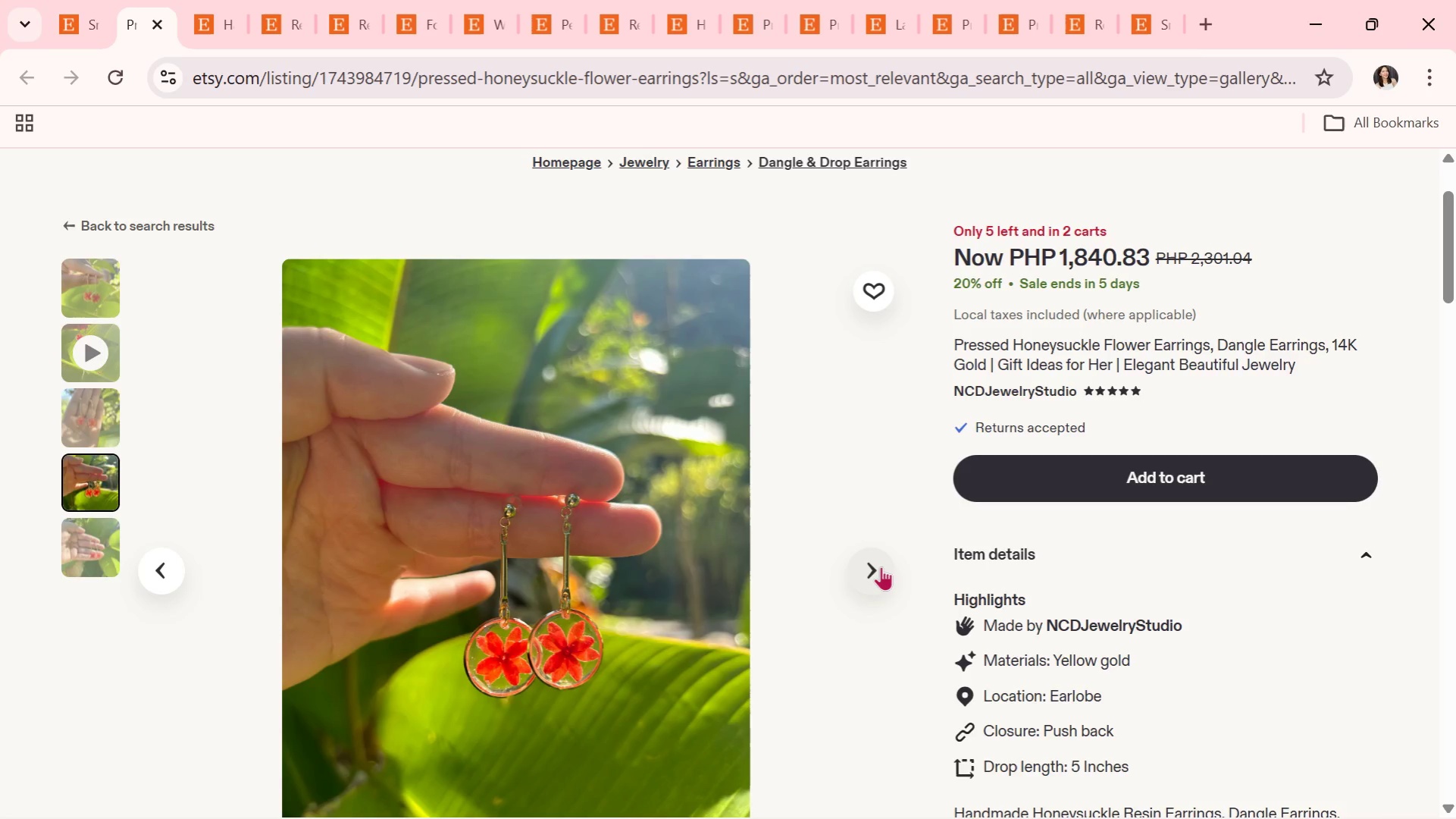 
left_click([881, 566])
 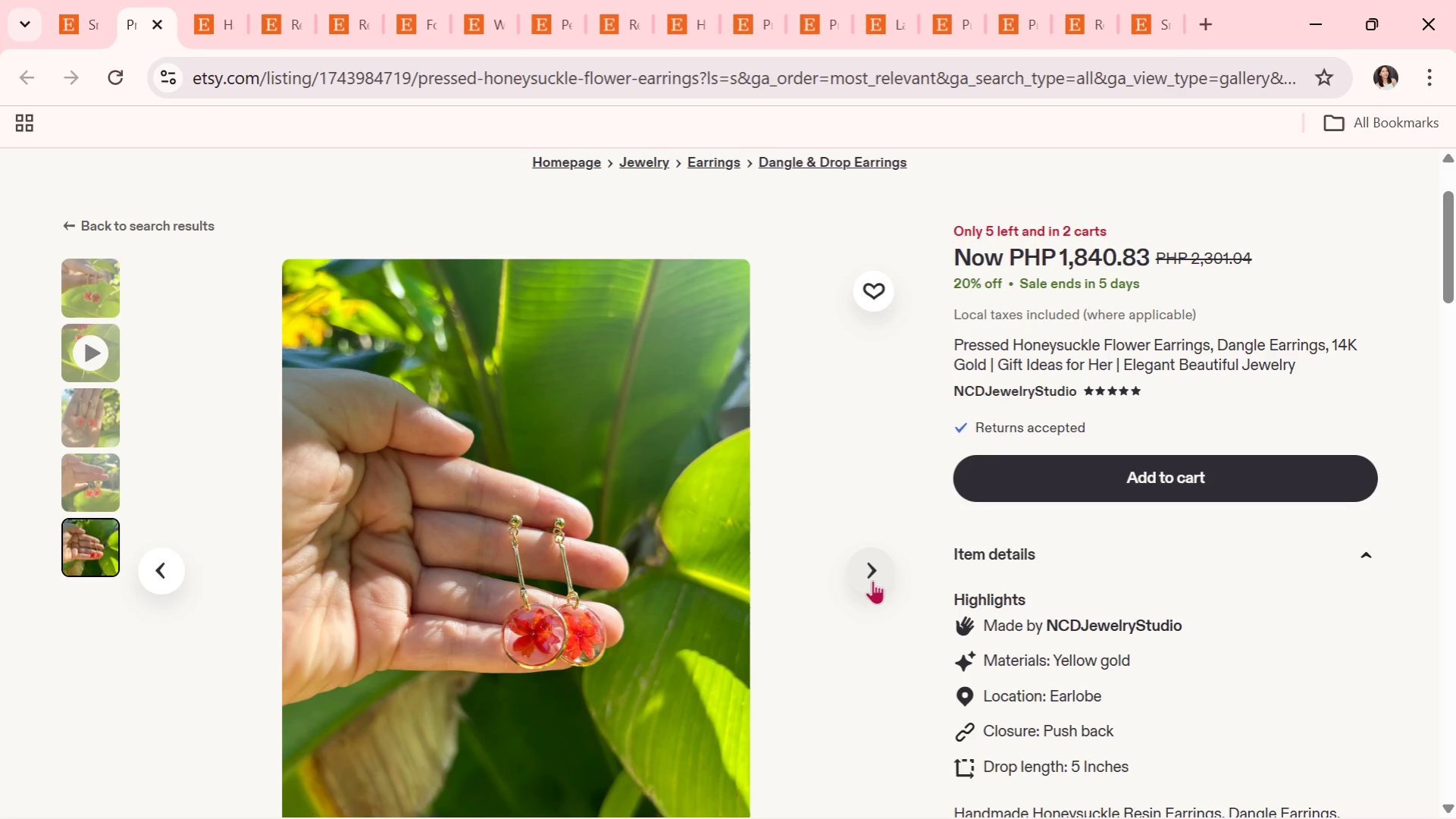 
wait(5.16)
 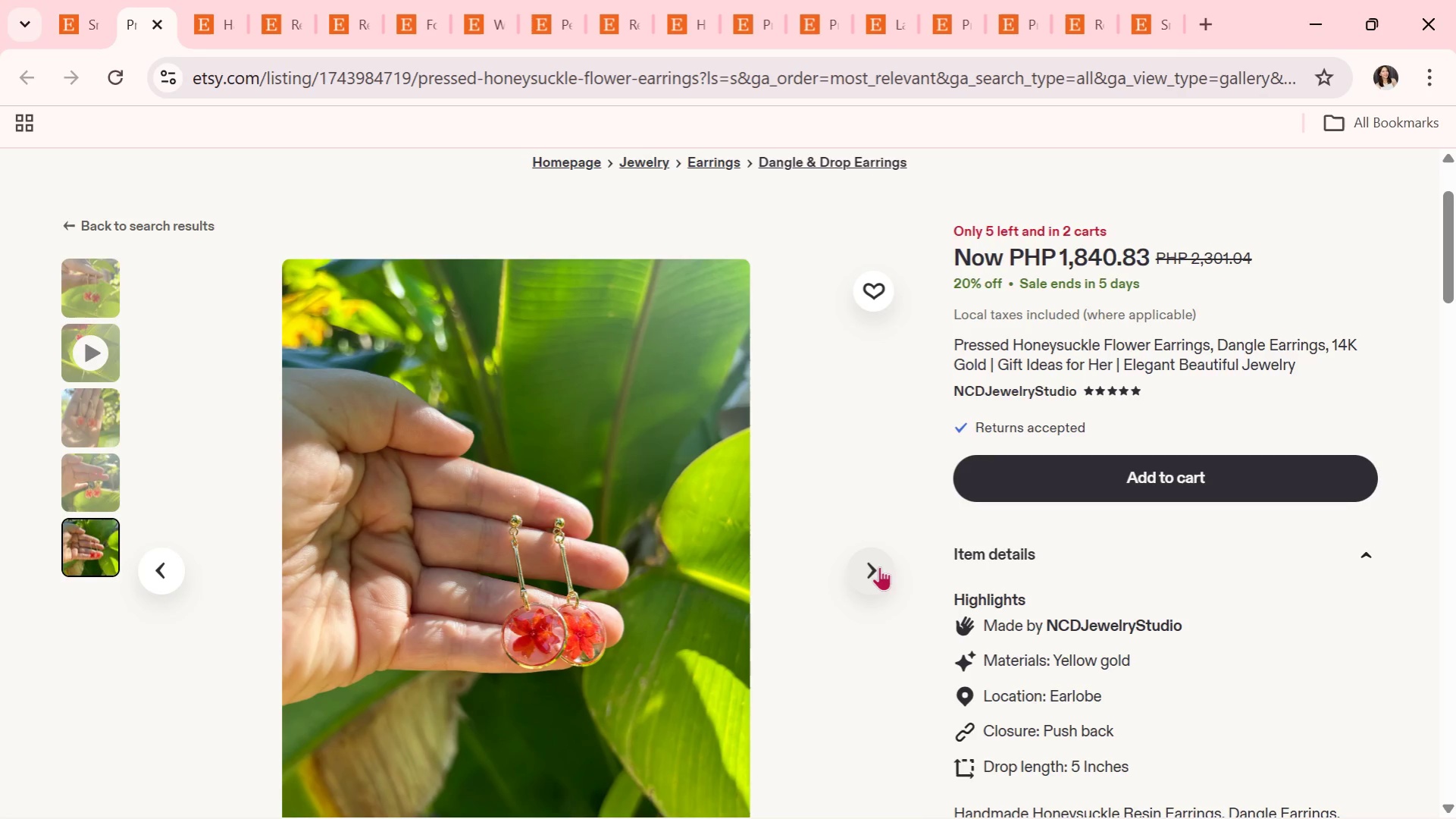 
left_click([862, 578])
 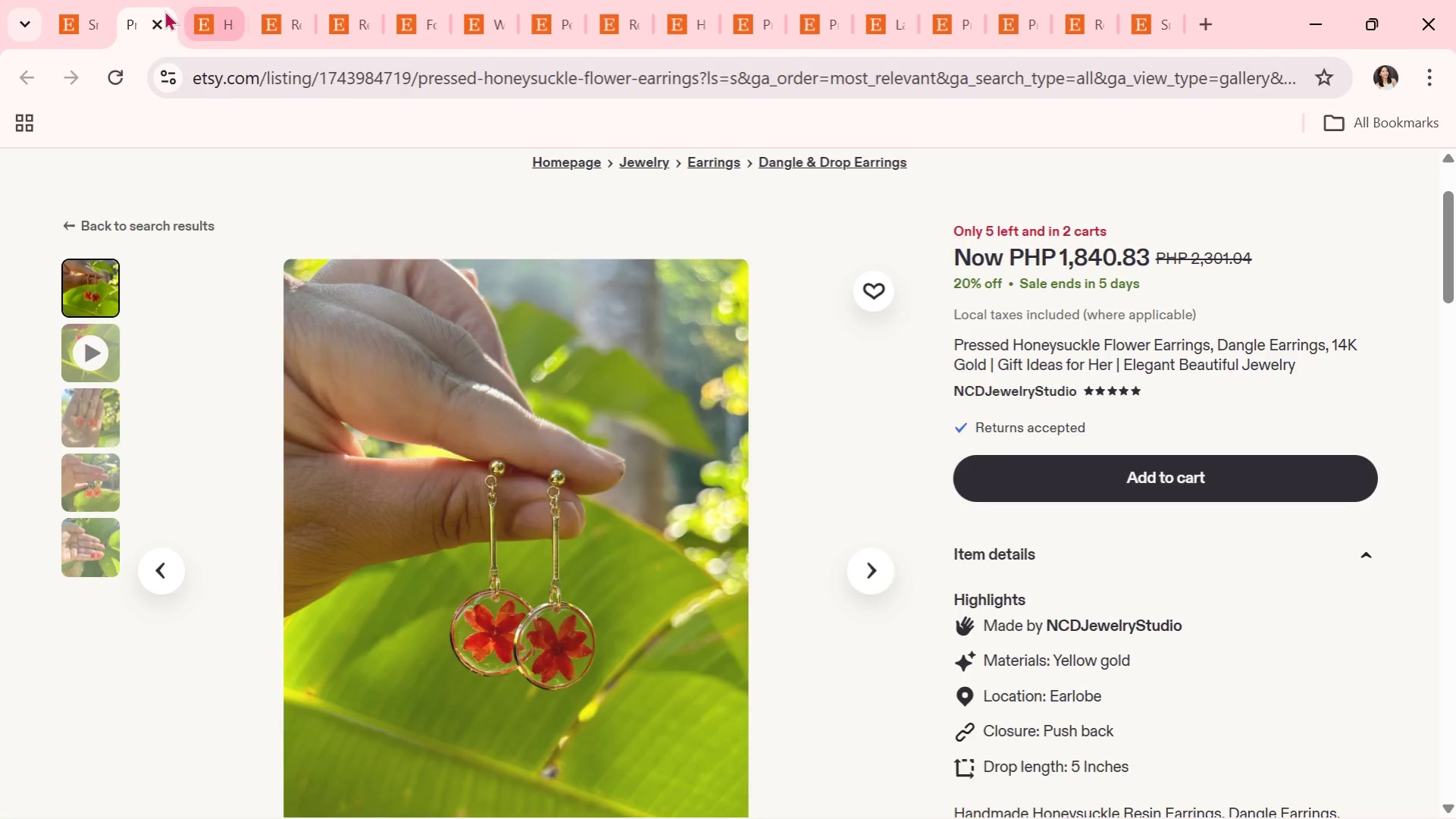 
left_click([155, 25])
 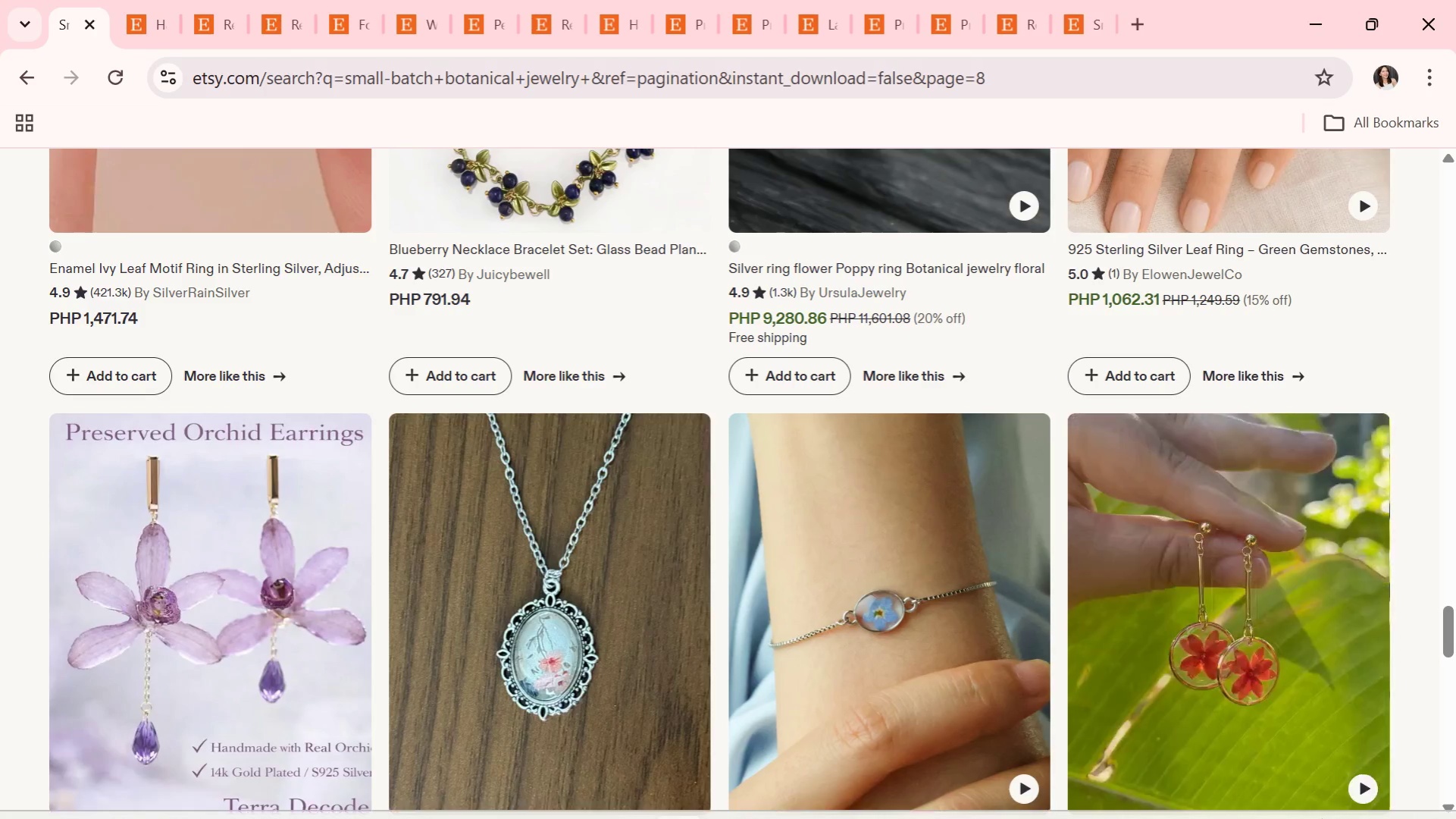 
scroll: coordinate [1036, 650], scroll_direction: down, amount: 6.0
 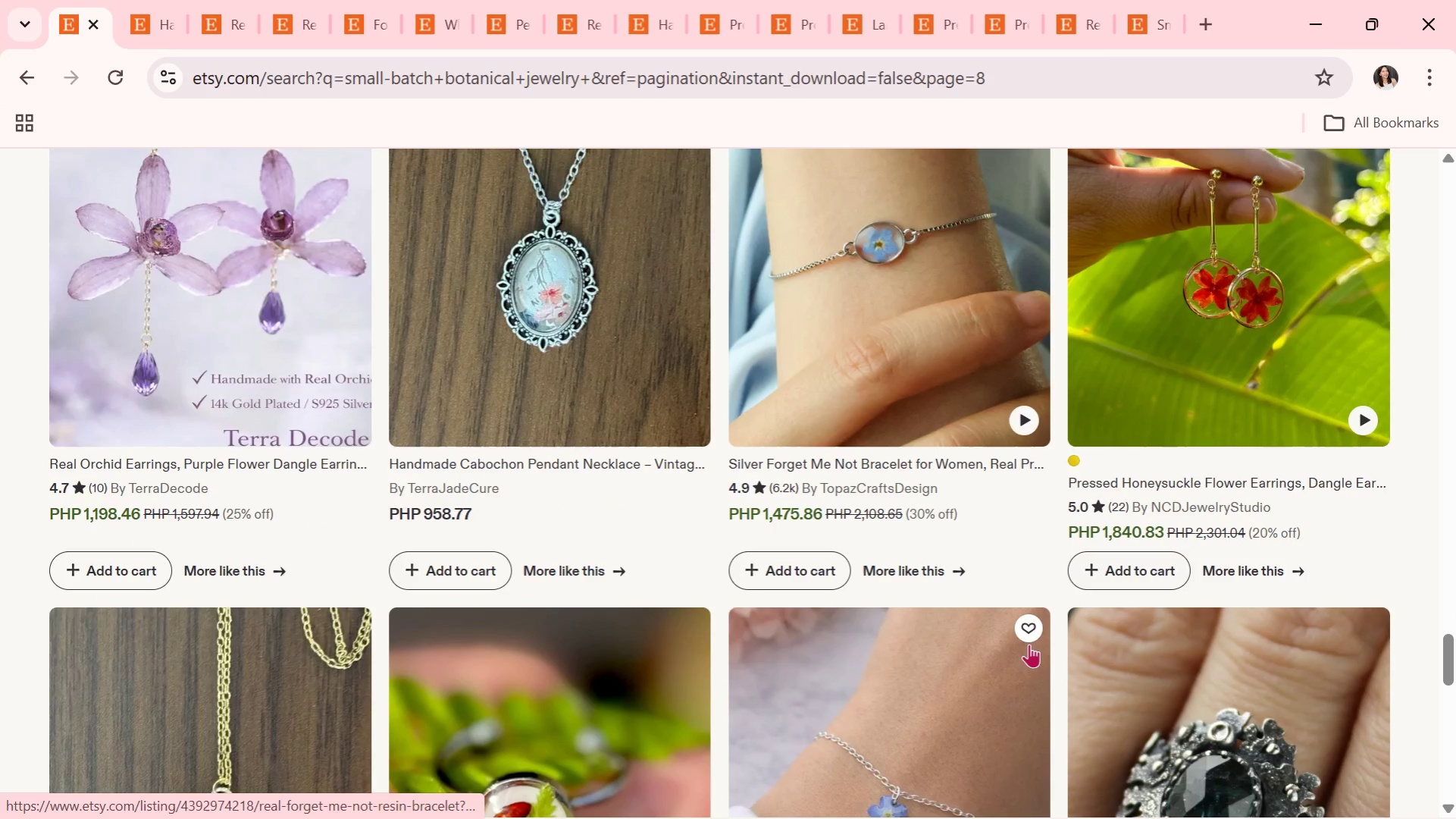 
scroll: coordinate [1044, 645], scroll_direction: down, amount: 5.0
 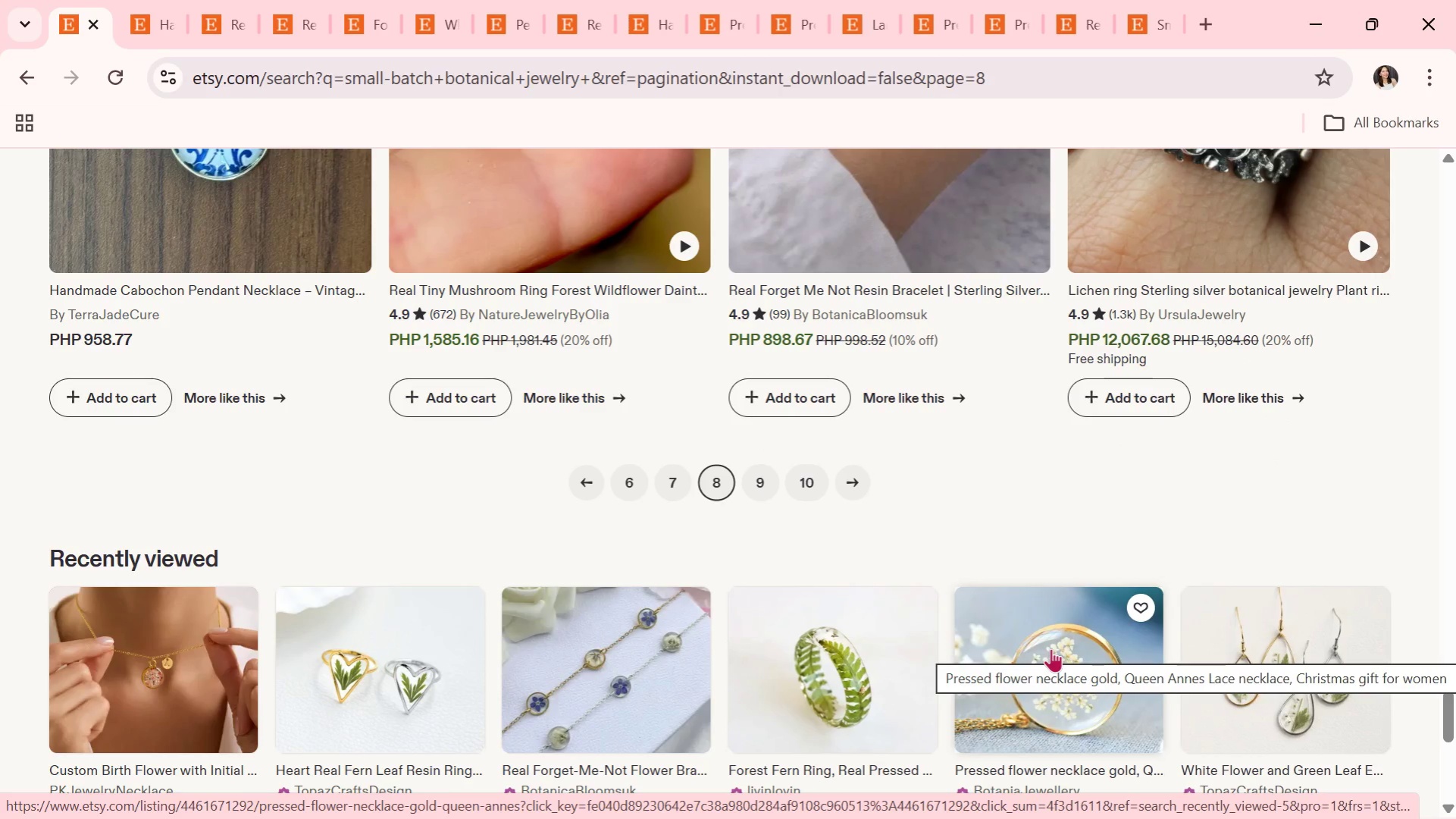 
left_click([752, 478])
 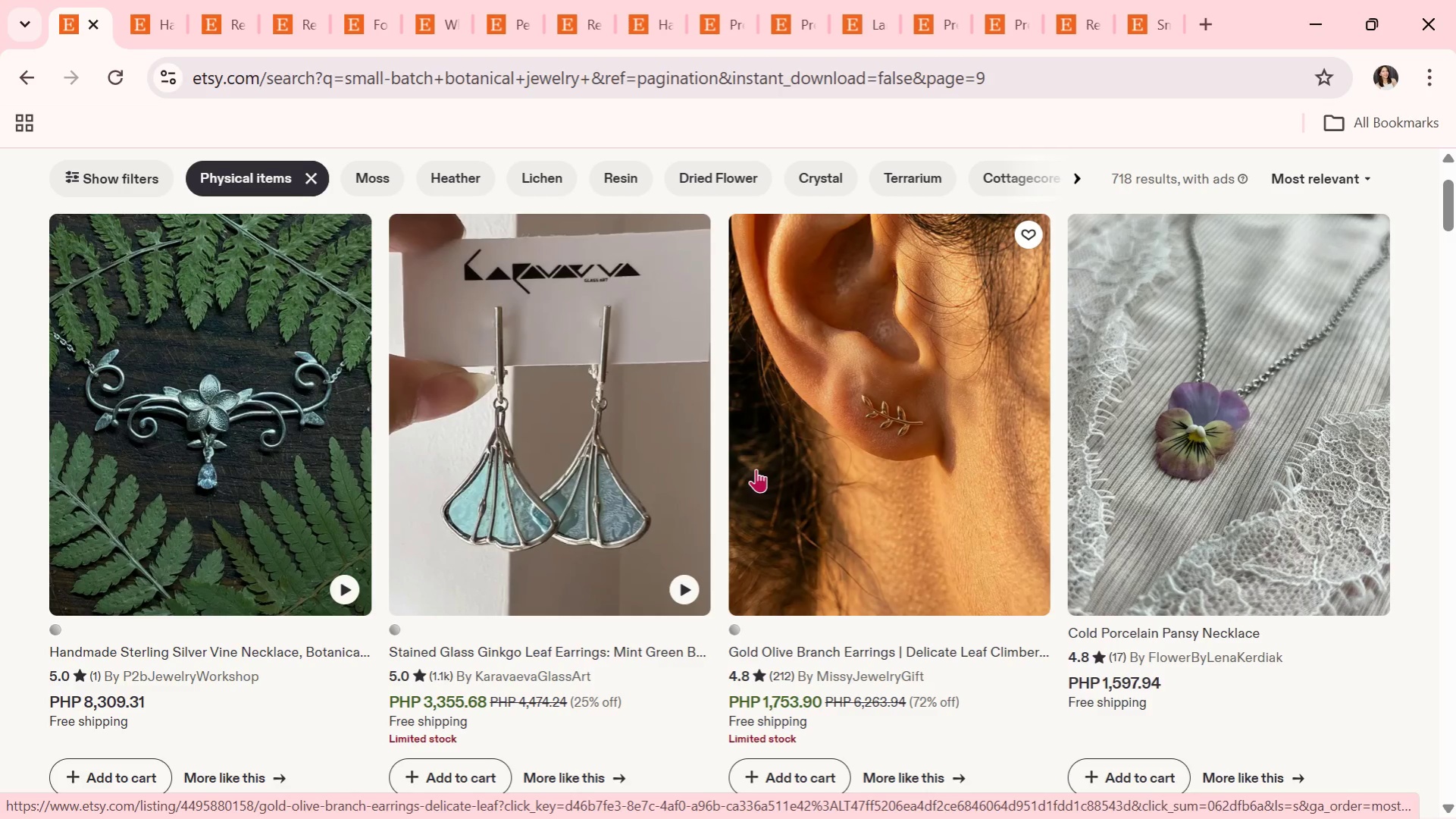 
wait(8.81)
 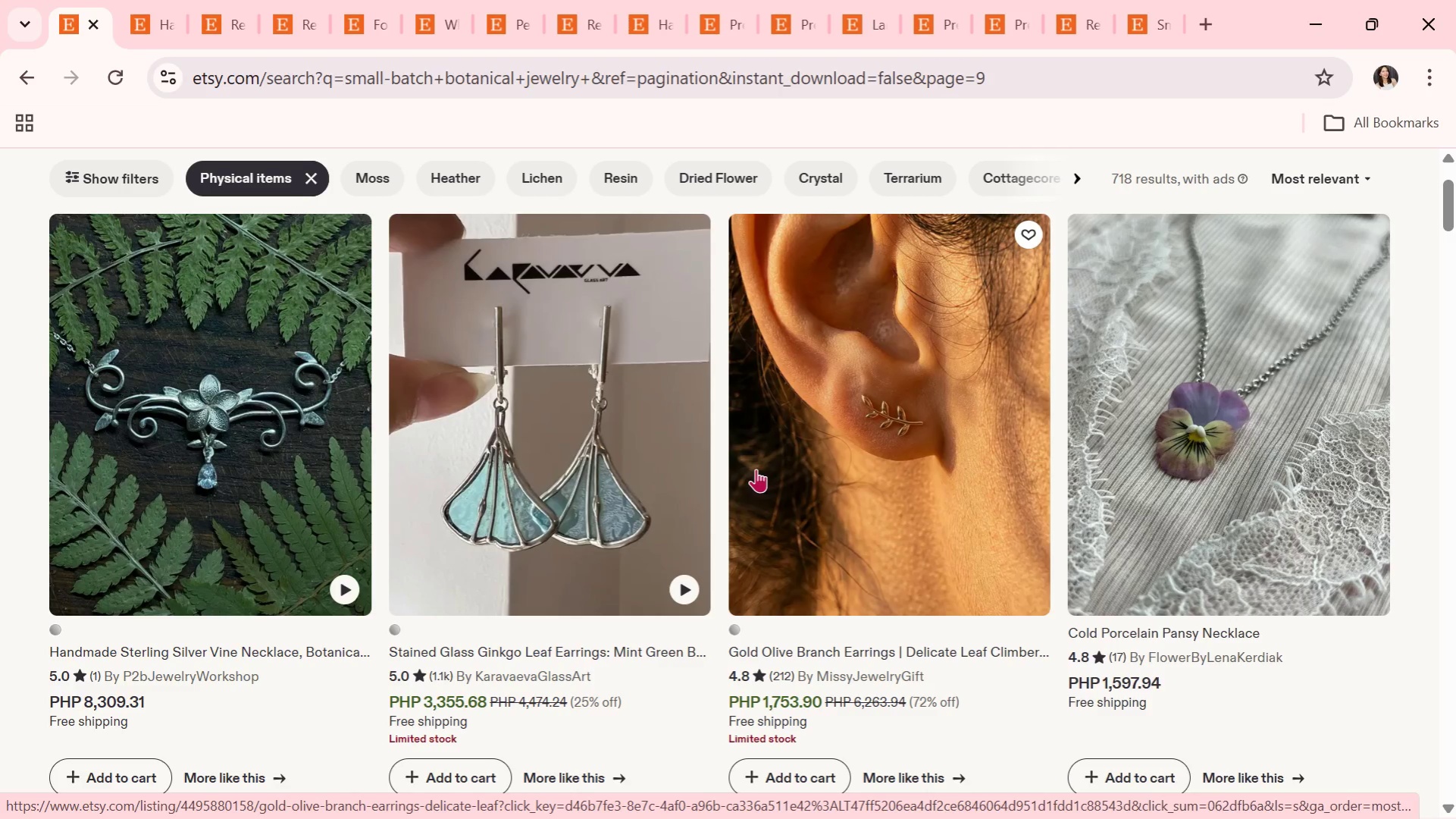 
scroll: coordinate [1070, 648], scroll_direction: down, amount: 20.0
 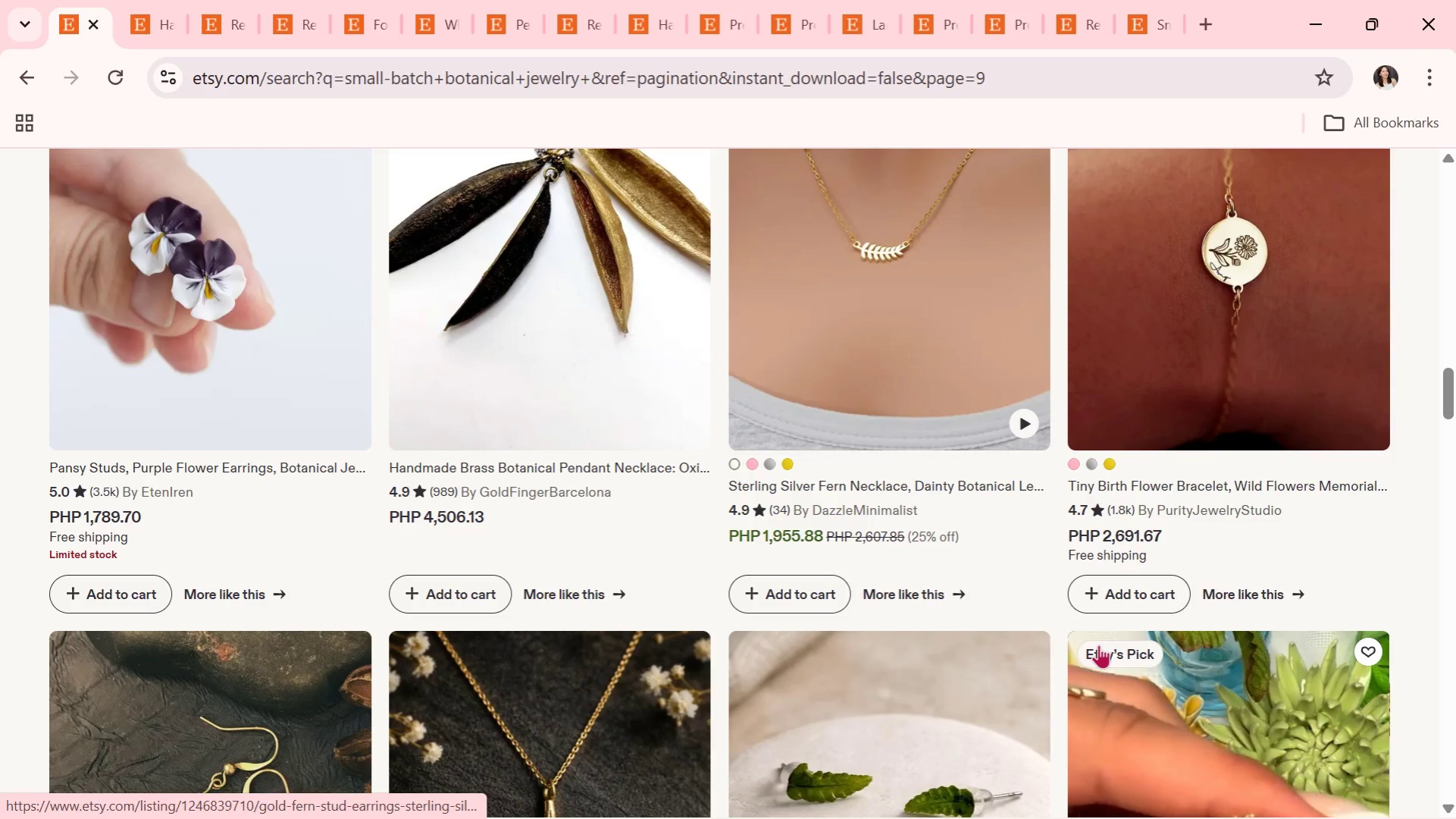 
wait(8.33)
 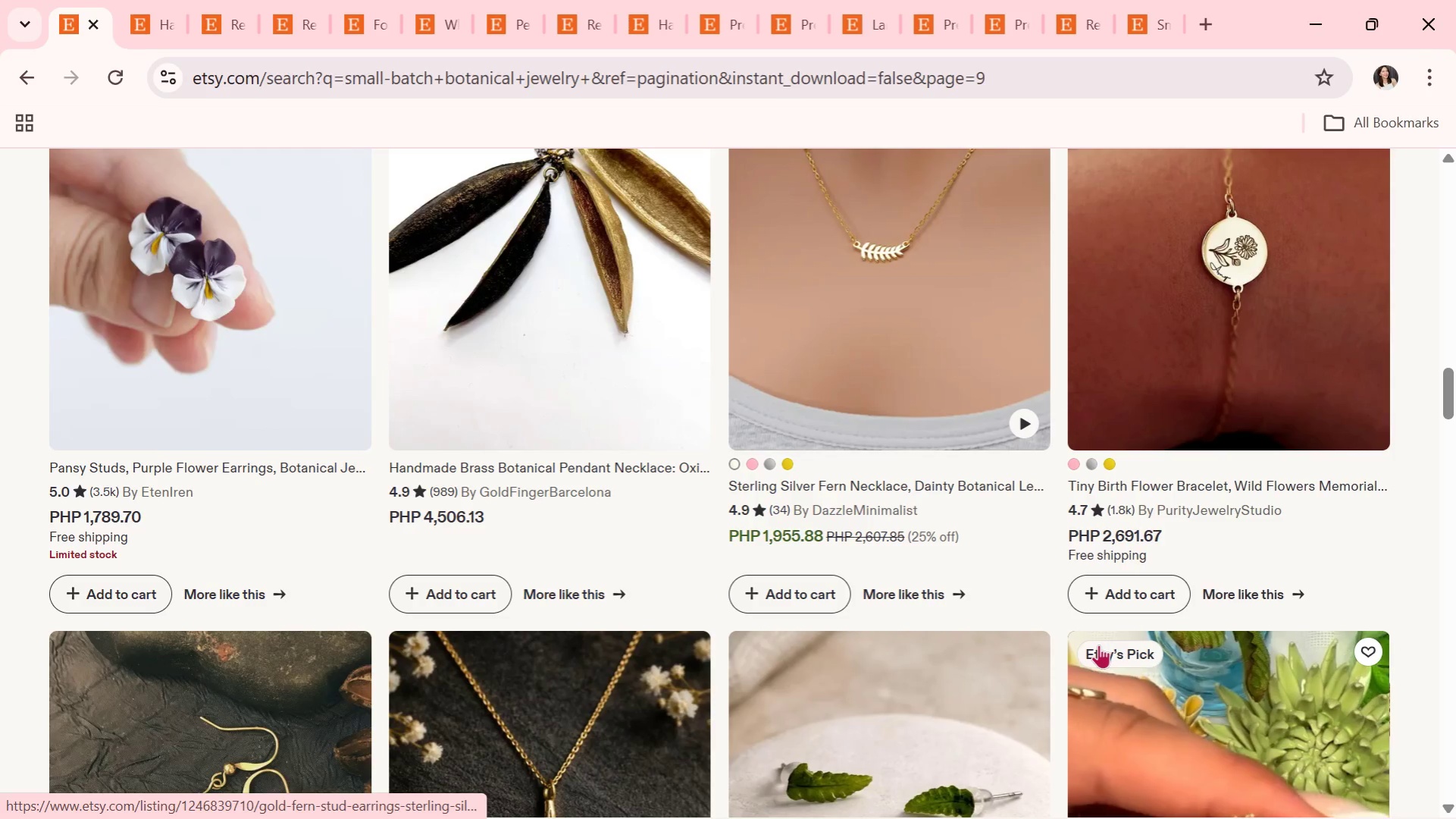 
scroll: coordinate [1085, 676], scroll_direction: down, amount: 21.0
 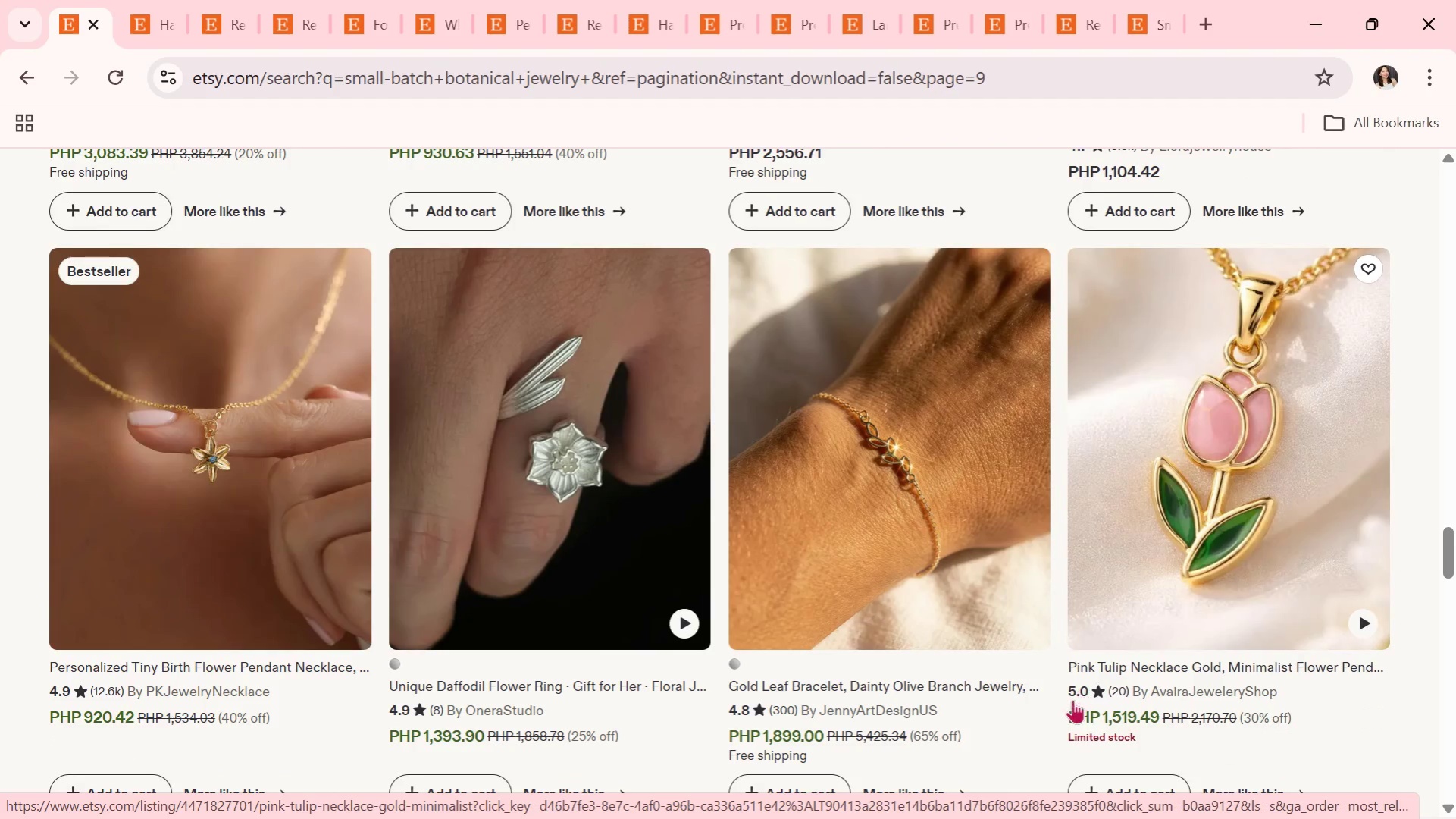 
scroll: coordinate [841, 656], scroll_direction: down, amount: 17.0
 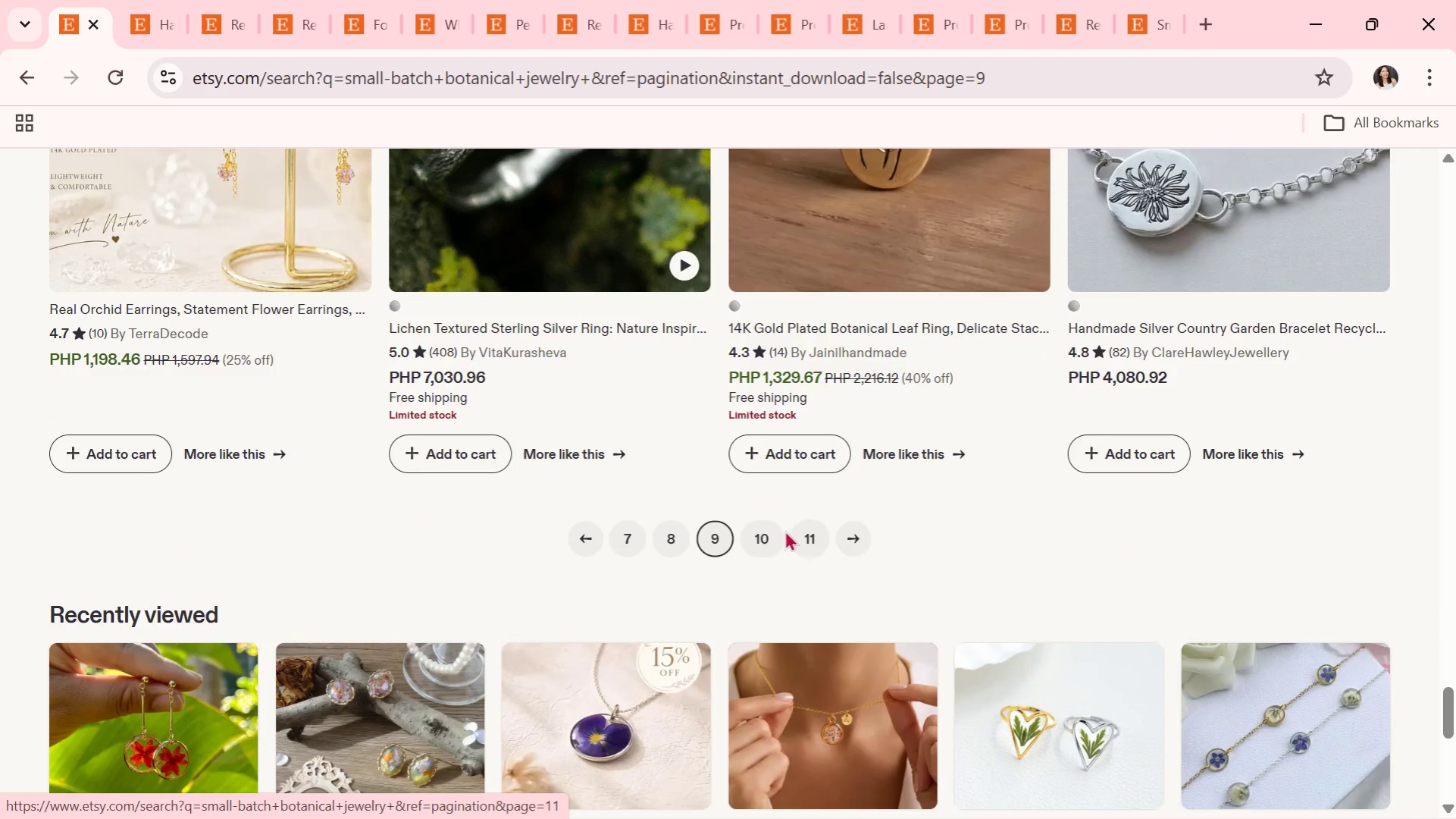 
left_click([768, 534])
 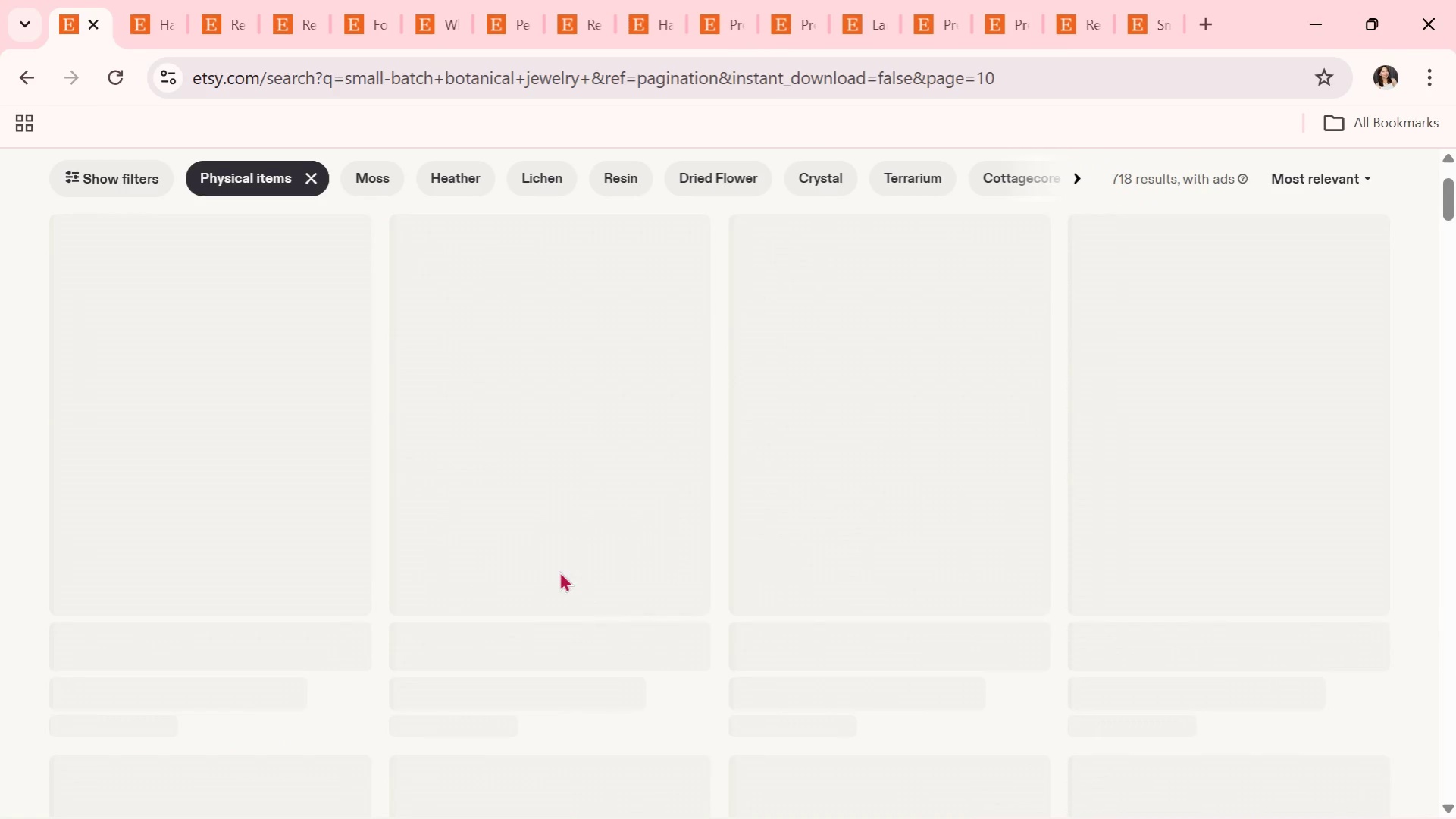 
scroll: coordinate [565, 559], scroll_direction: up, amount: 1.0
 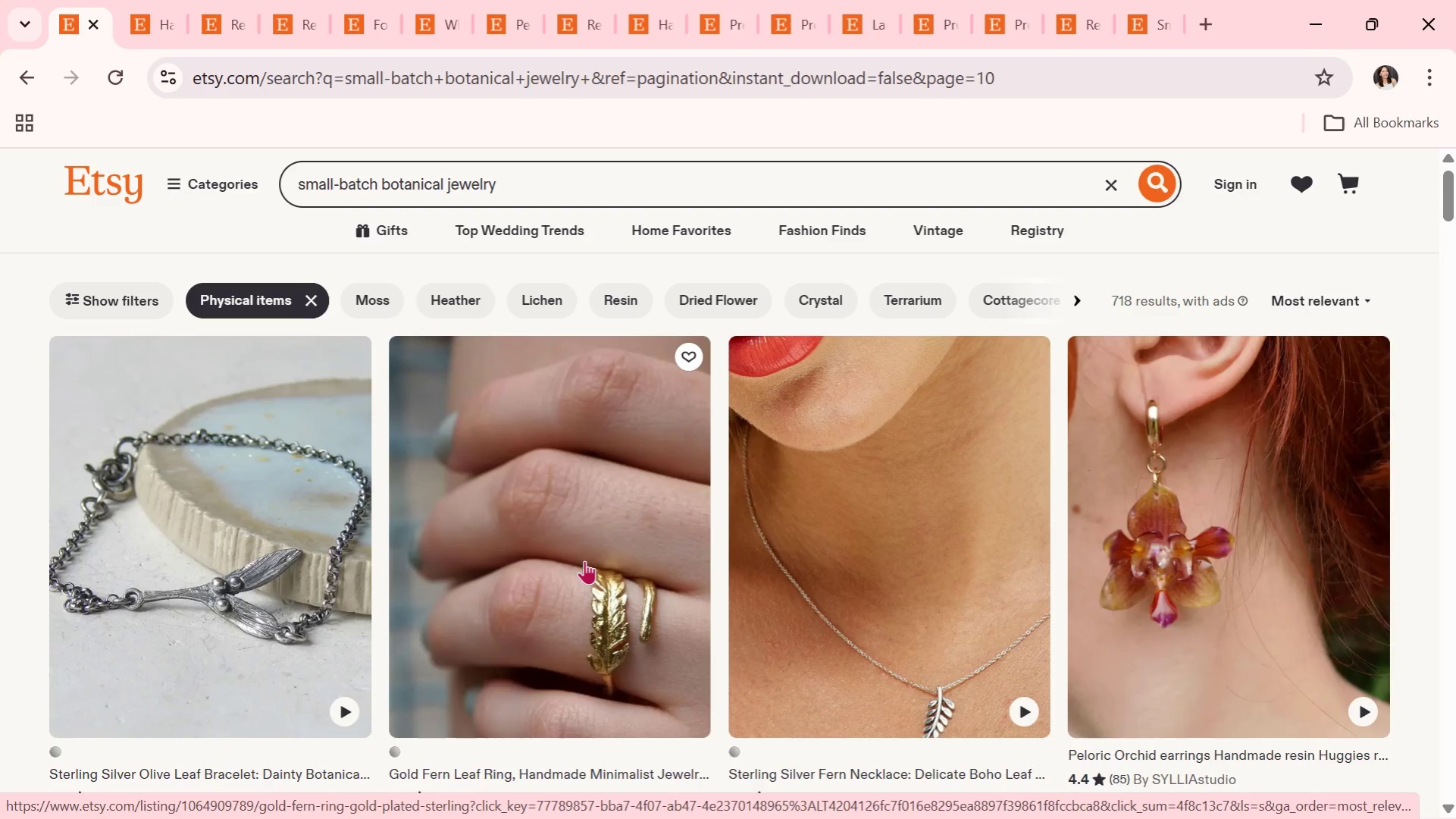 
wait(9.25)
 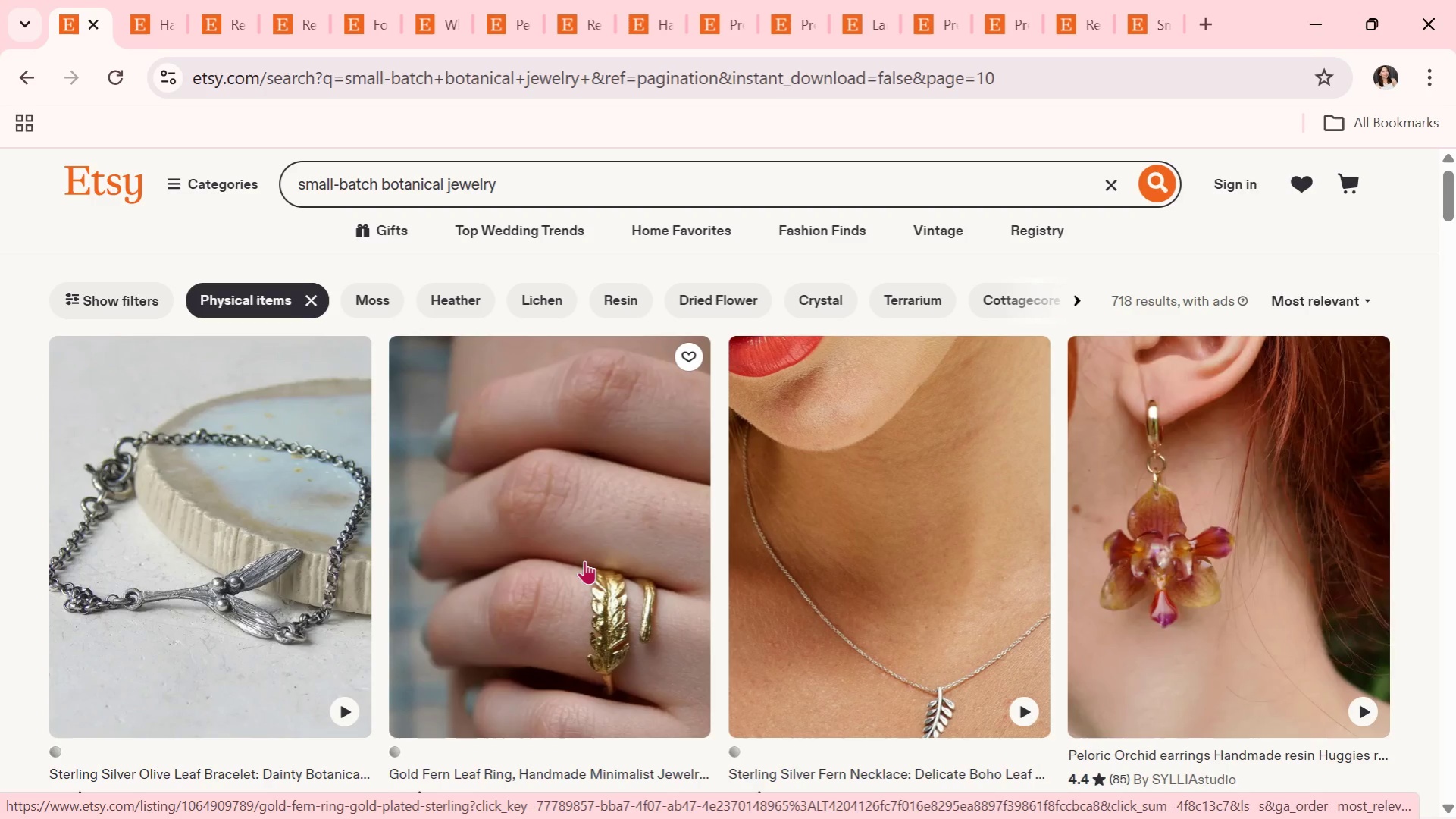 
scroll: coordinate [890, 531], scroll_direction: down, amount: 19.0
 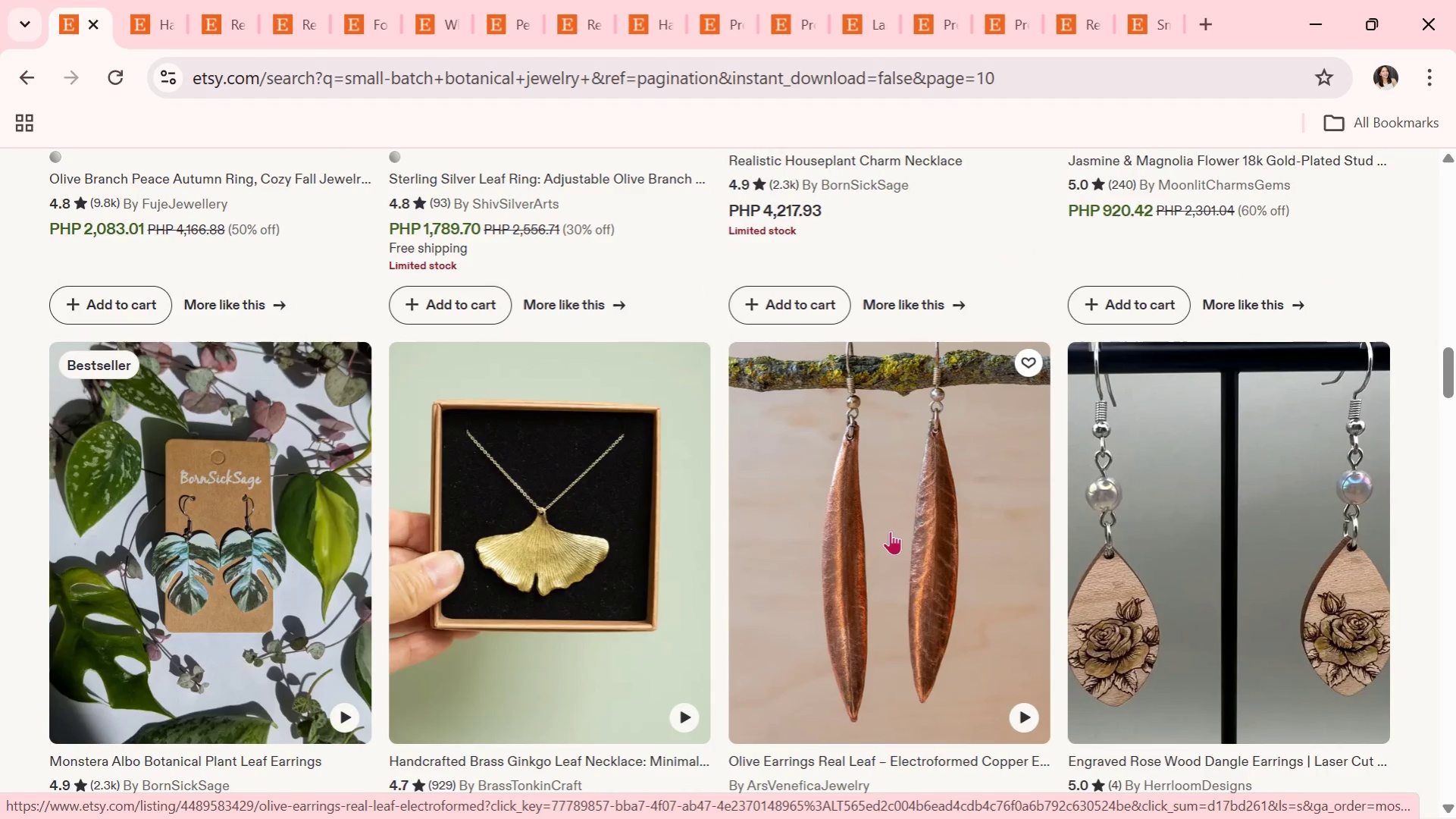 
scroll: coordinate [903, 531], scroll_direction: down, amount: 13.0
 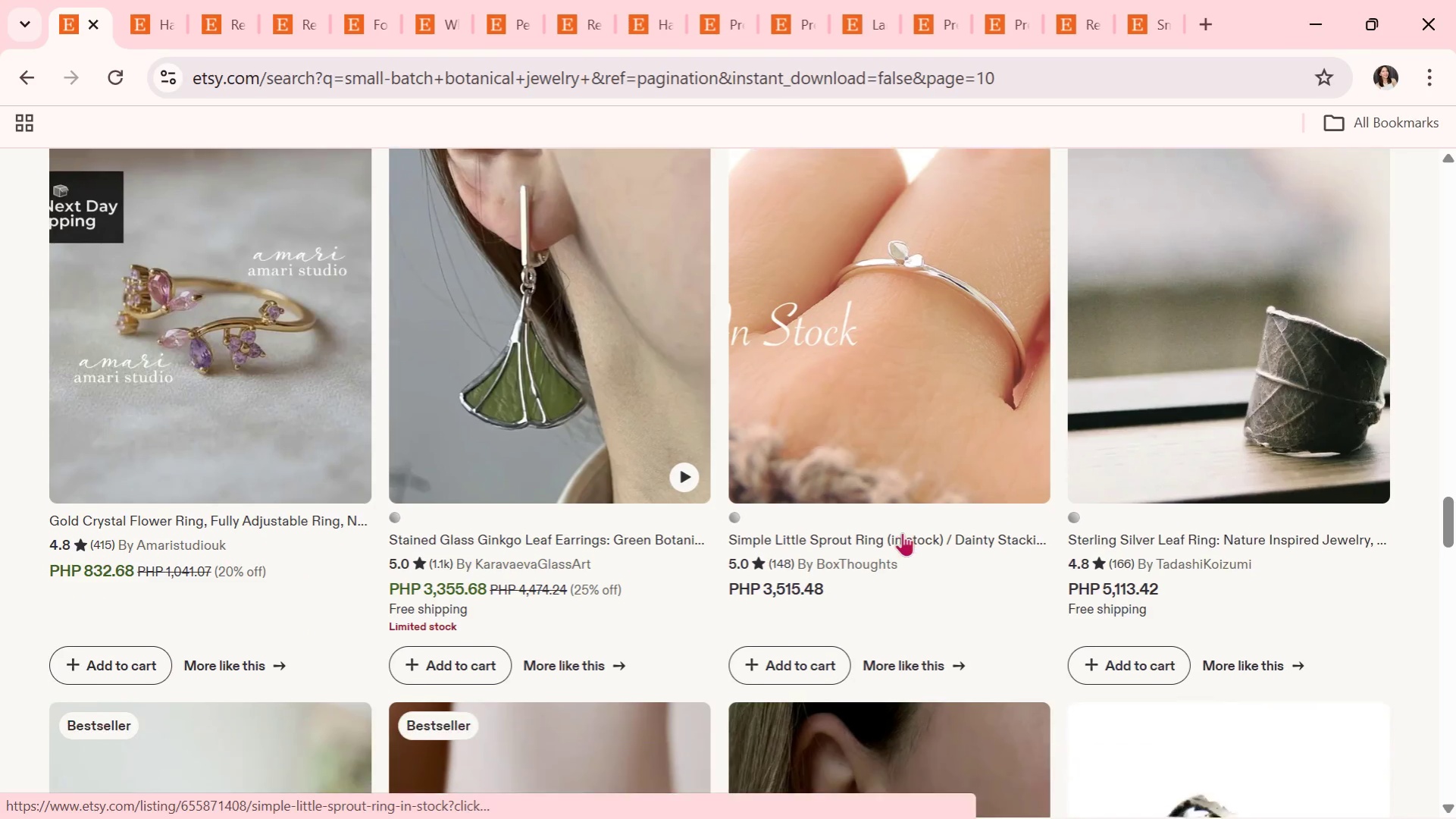 
scroll: coordinate [902, 546], scroll_direction: down, amount: 11.0
 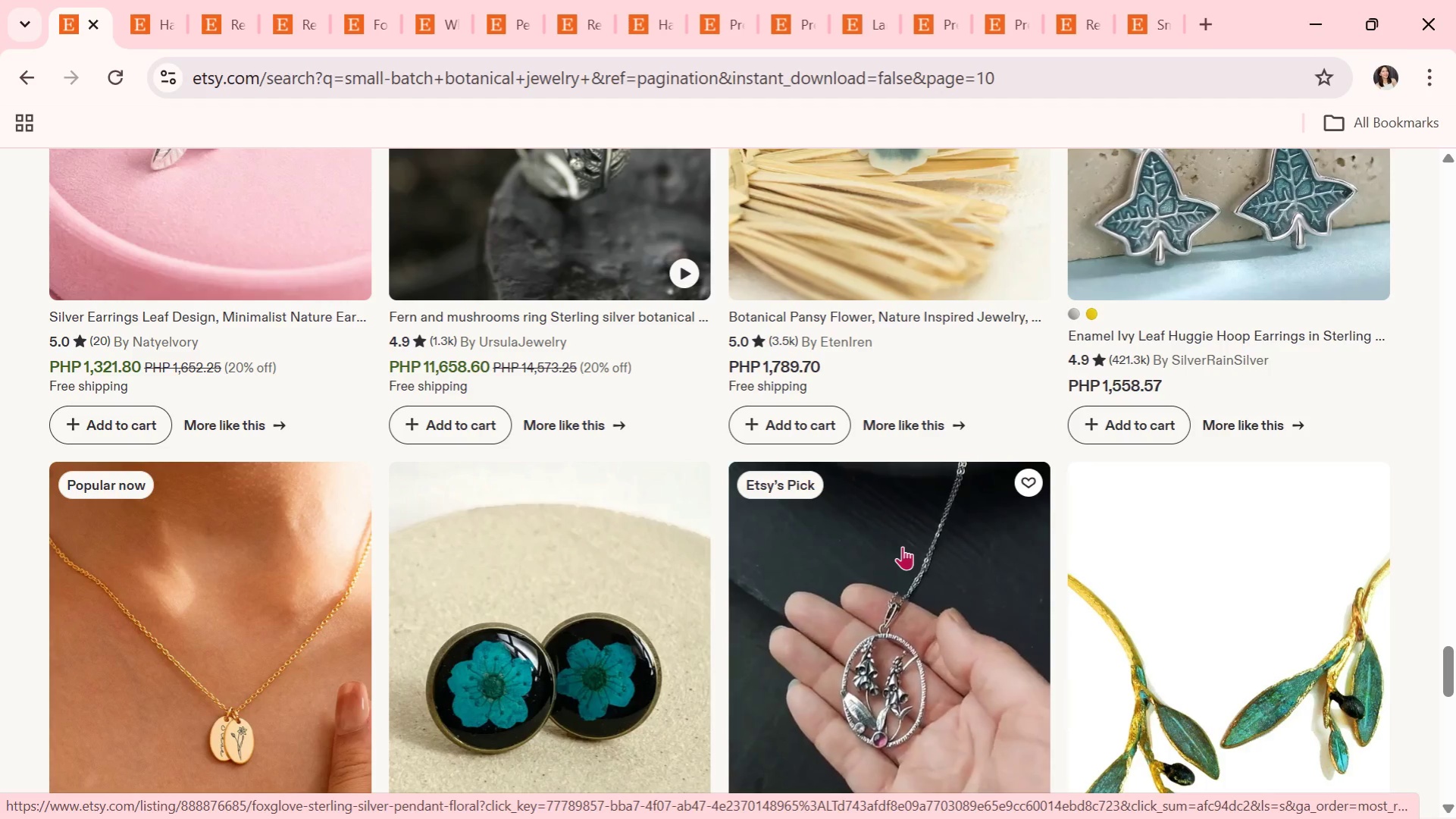 
wait(64.22)
 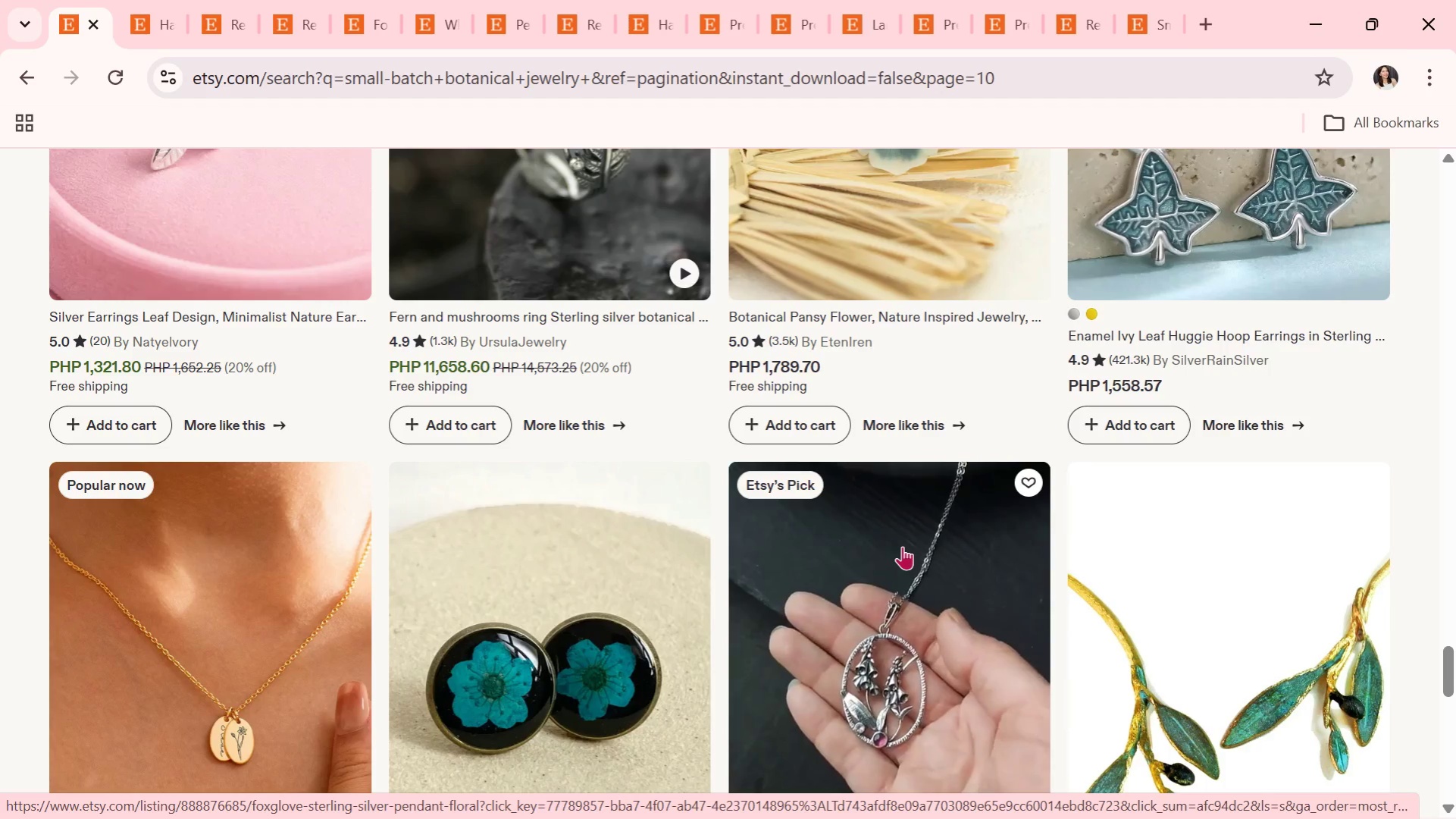 
left_click([1309, 792])
 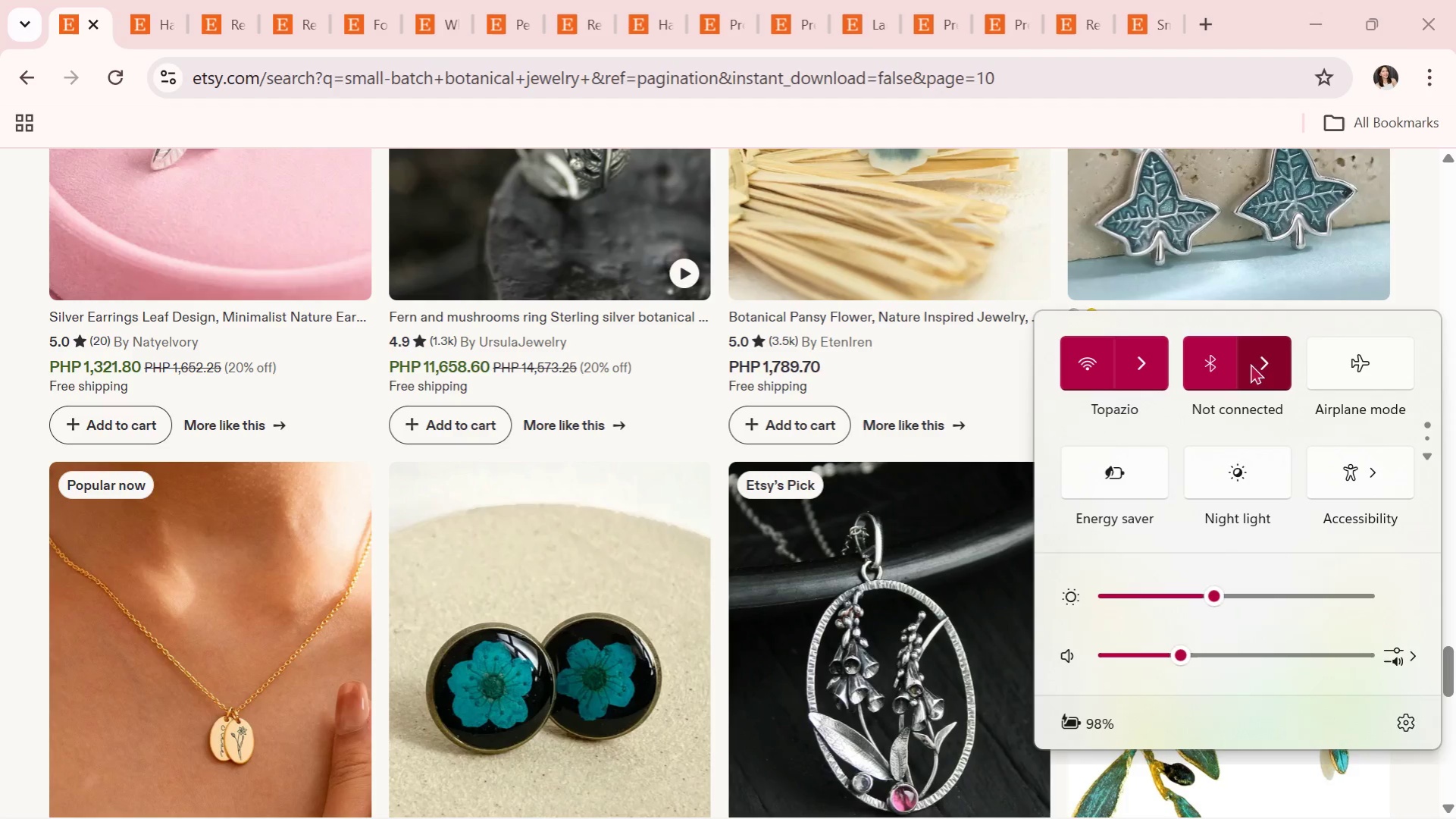 
left_click([1270, 369])
 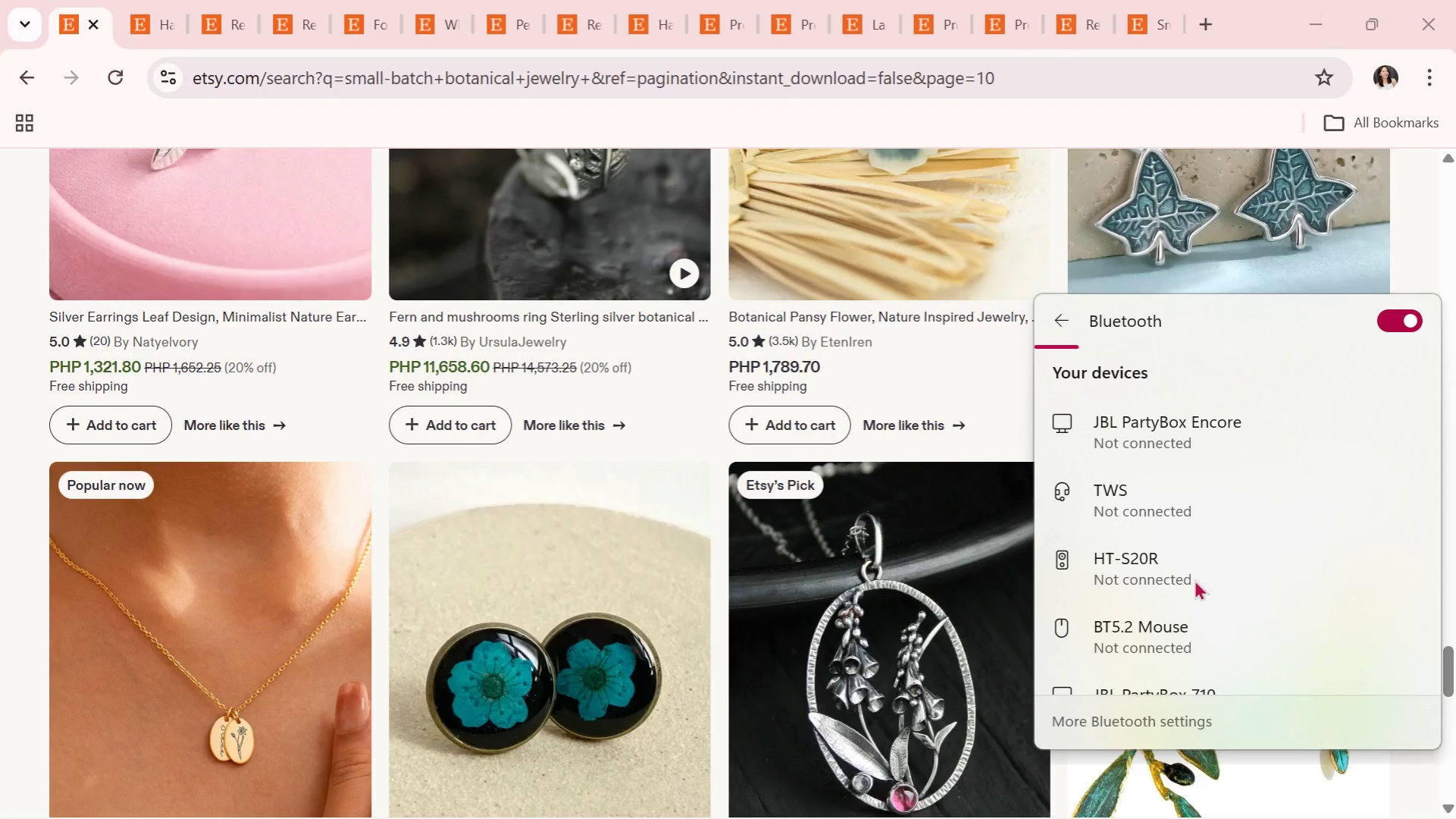 
wait(13.66)
 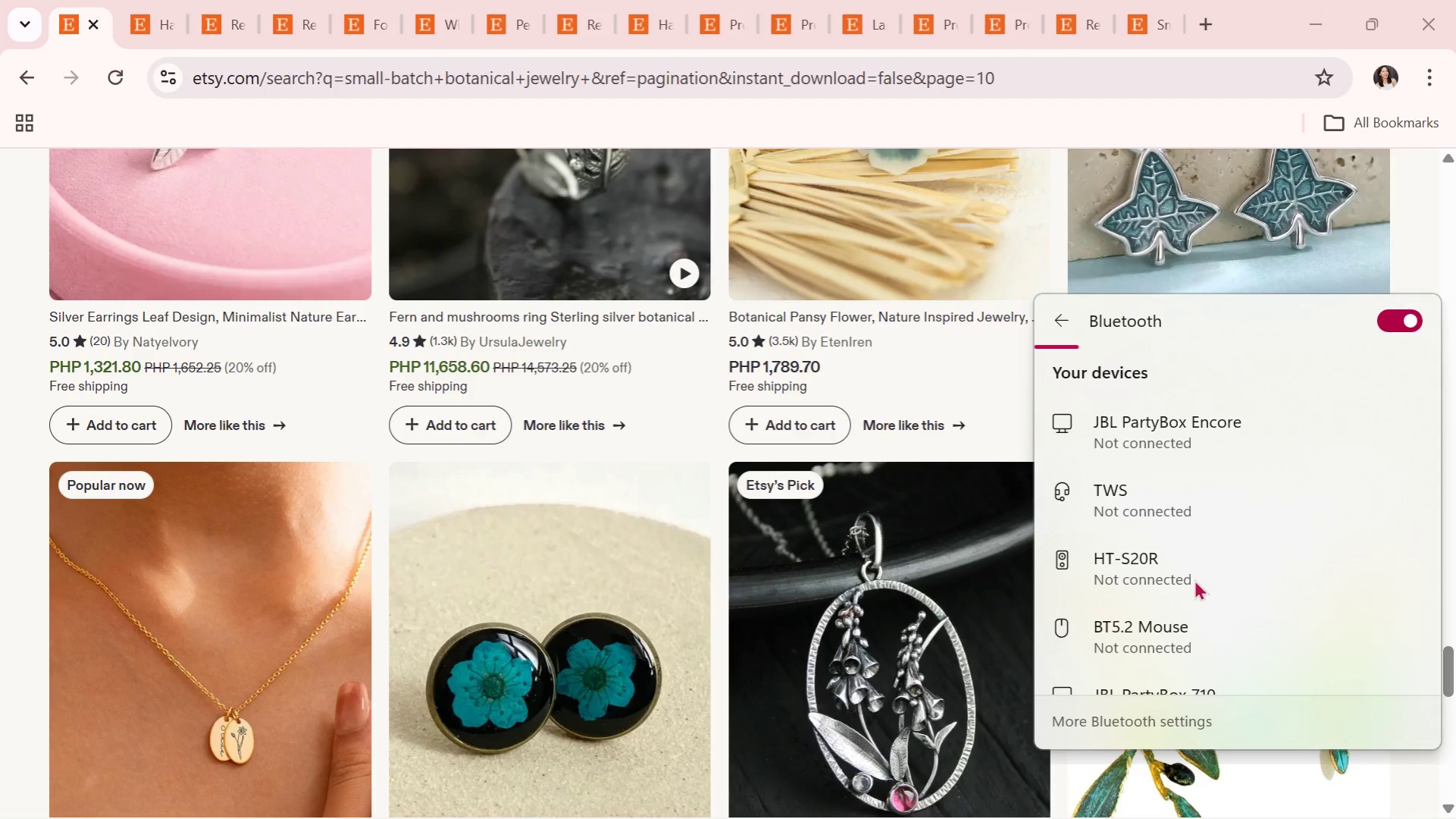 
left_click([994, 401])
 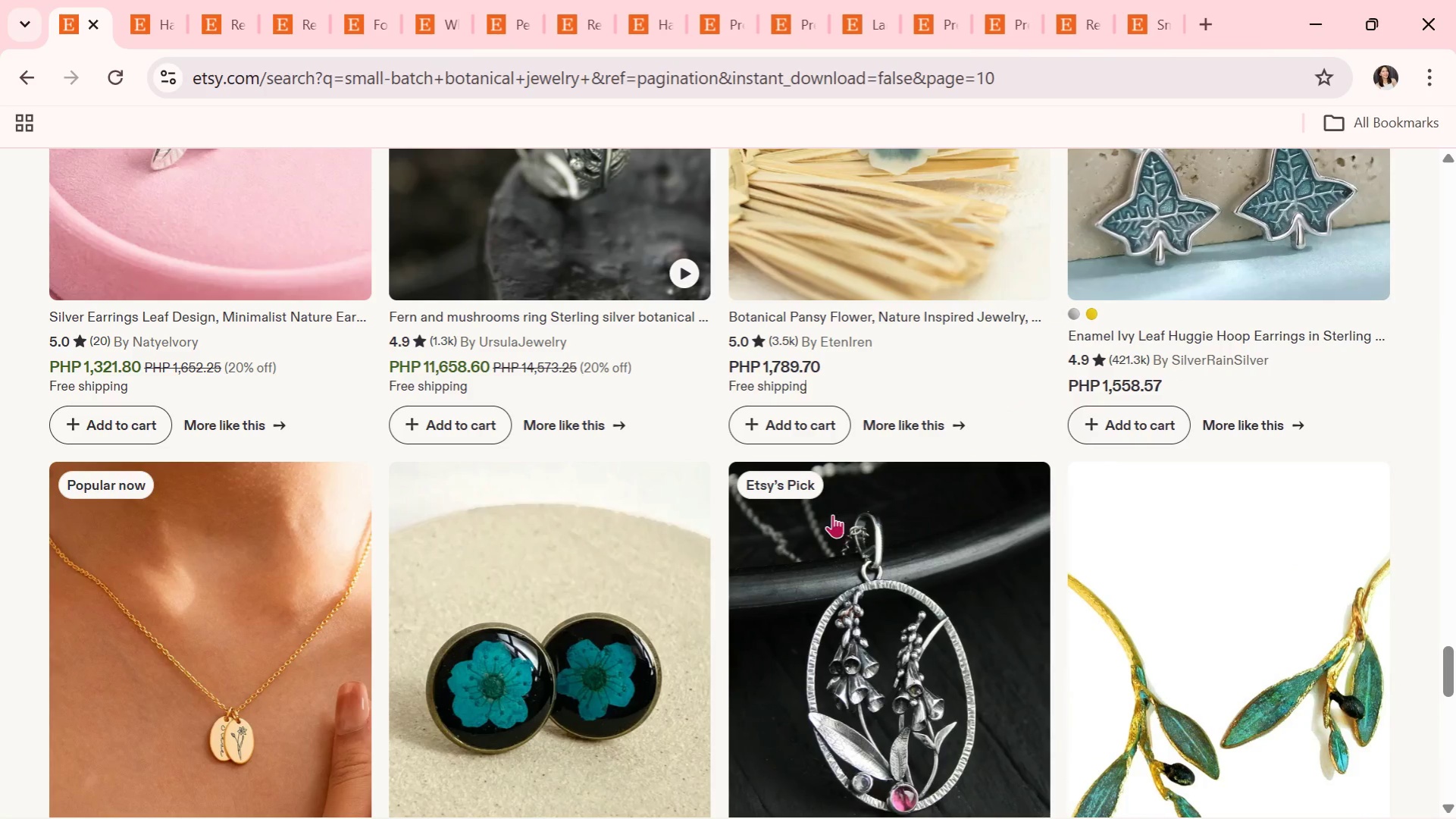 
scroll: coordinate [789, 540], scroll_direction: down, amount: 3.0
 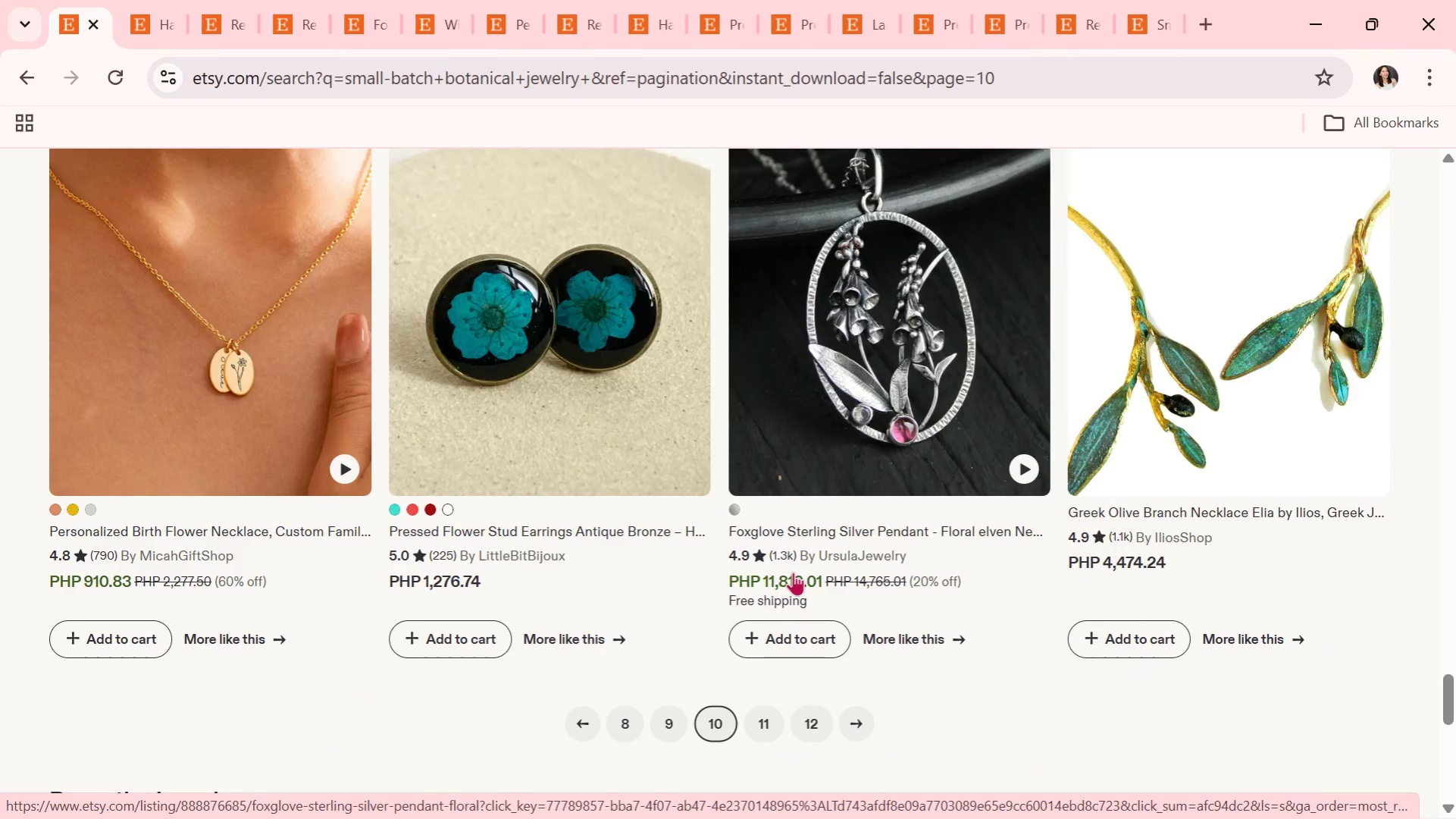 
wait(11.08)
 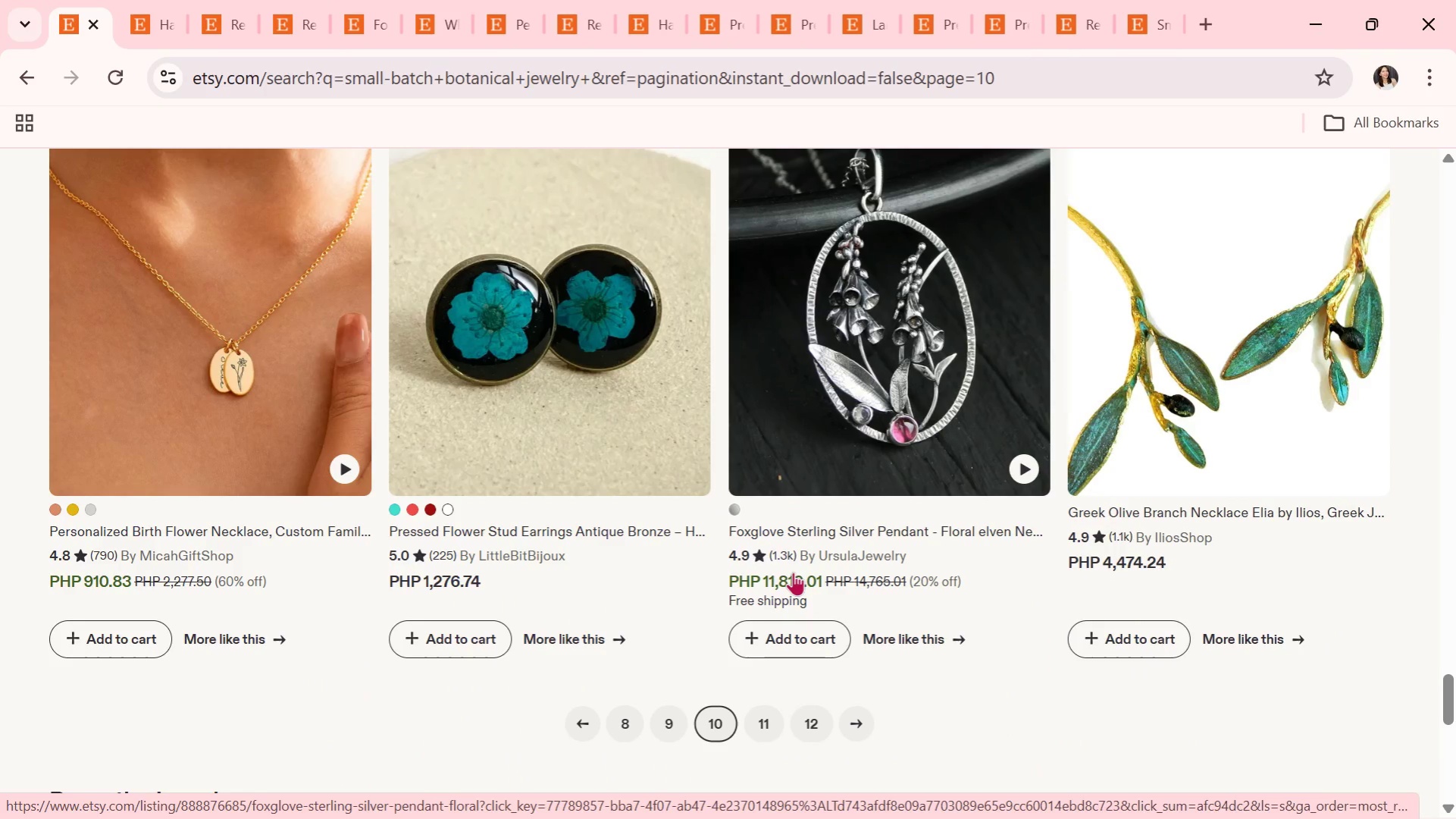 
left_click([765, 726])
 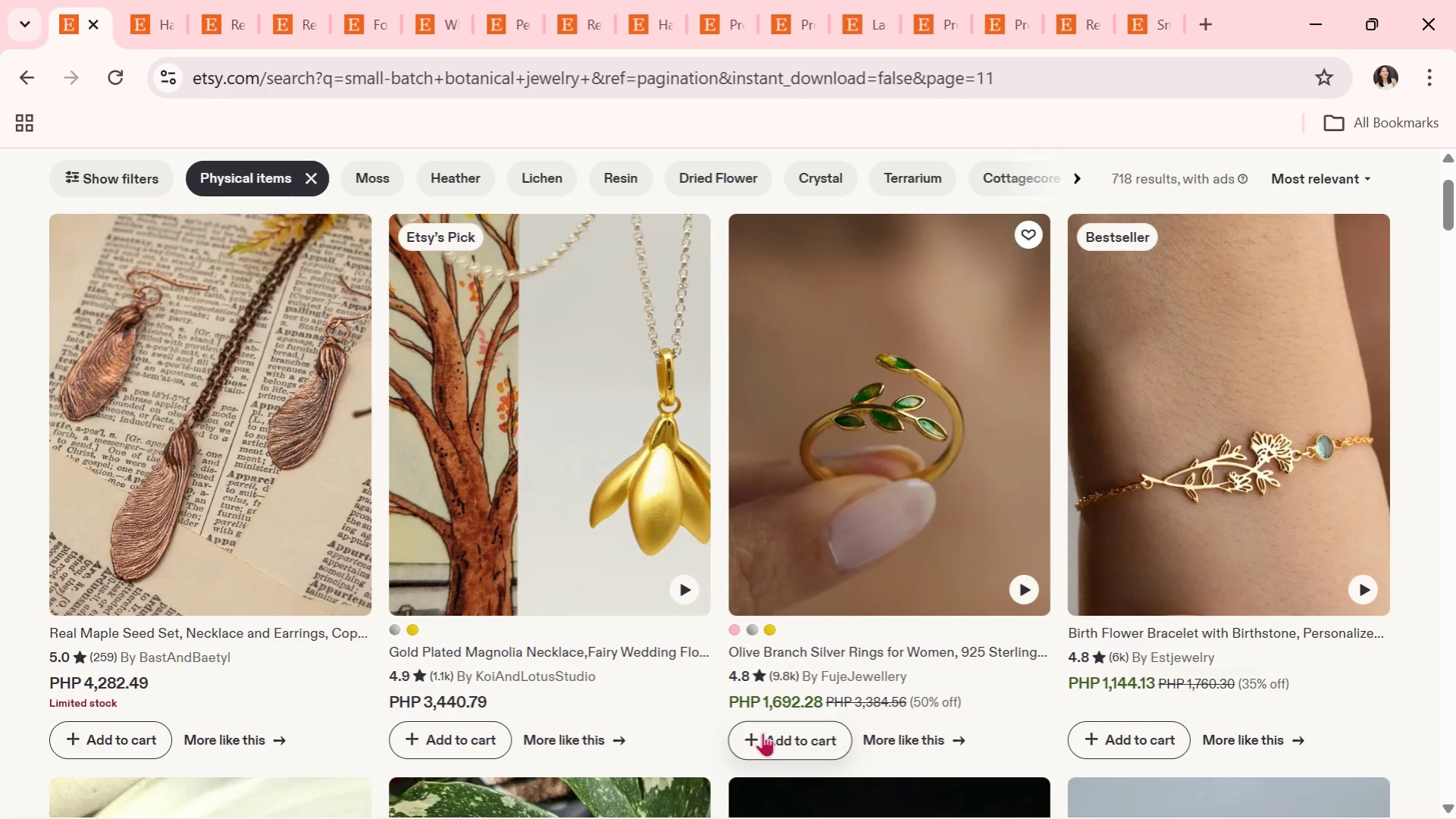 
wait(8.02)
 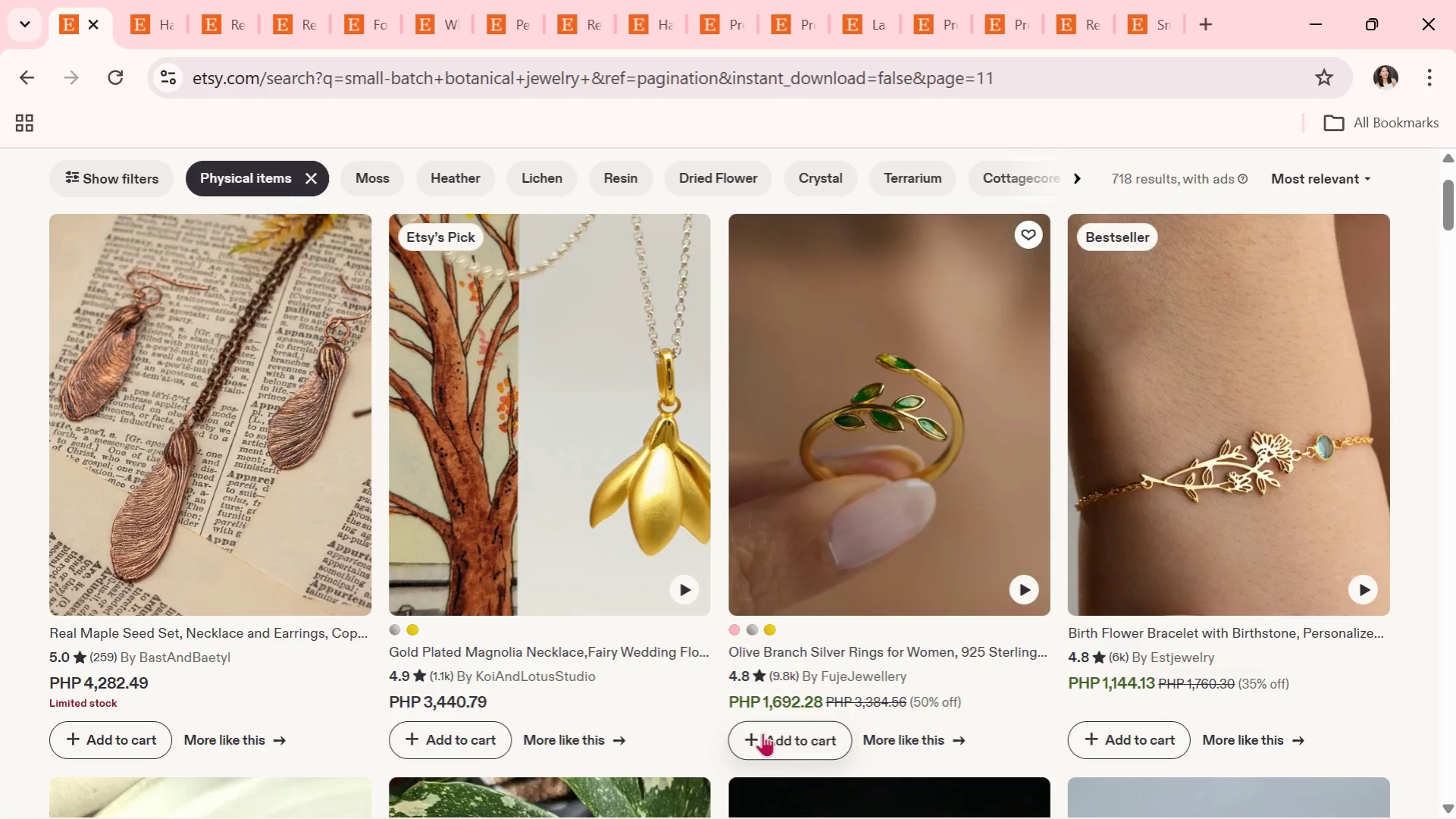 
scroll: coordinate [708, 631], scroll_direction: down, amount: 2.0
 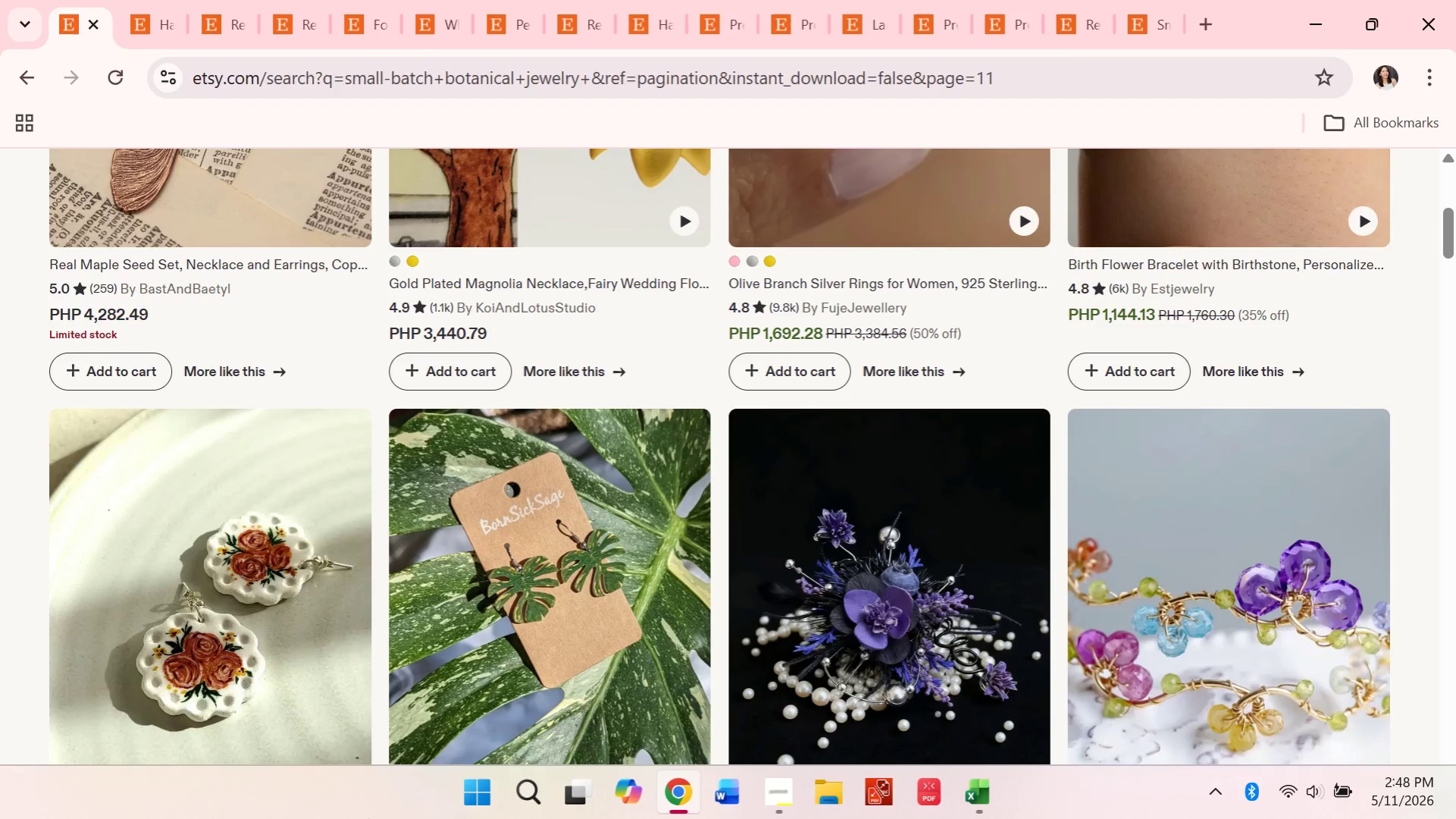 
wait(13.79)
 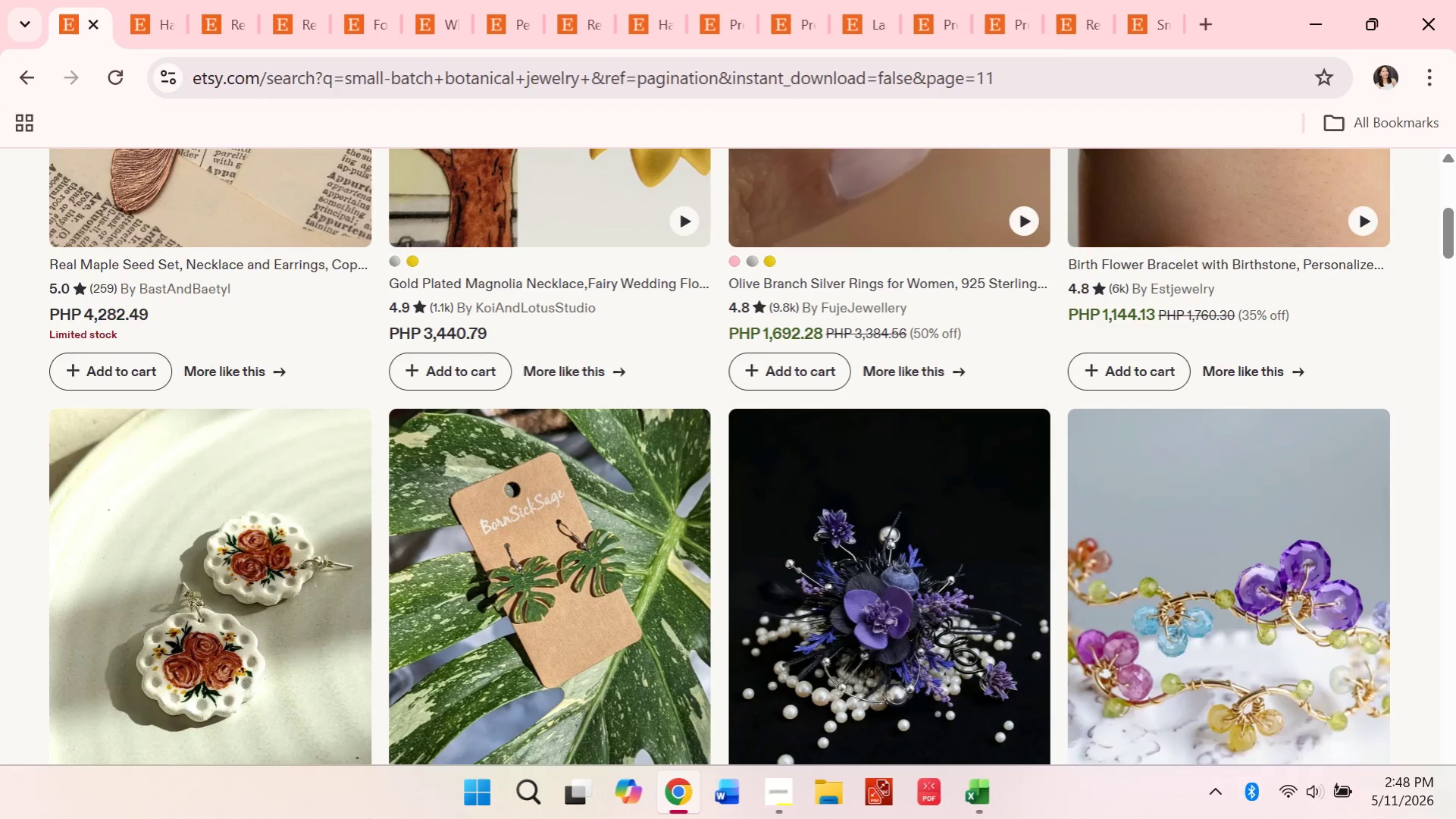 
scroll: coordinate [548, 706], scroll_direction: down, amount: 4.0
 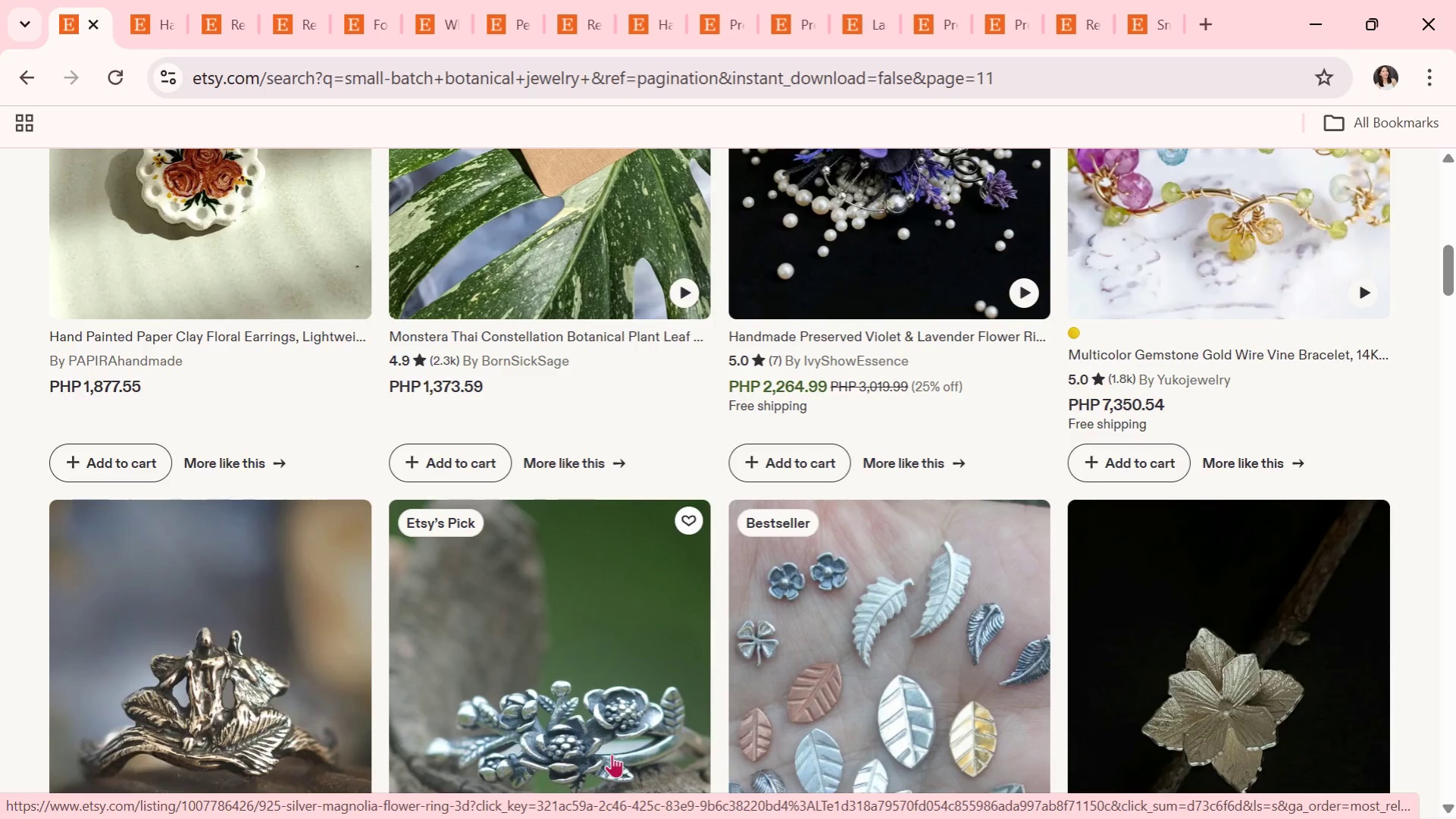 
wait(15.34)
 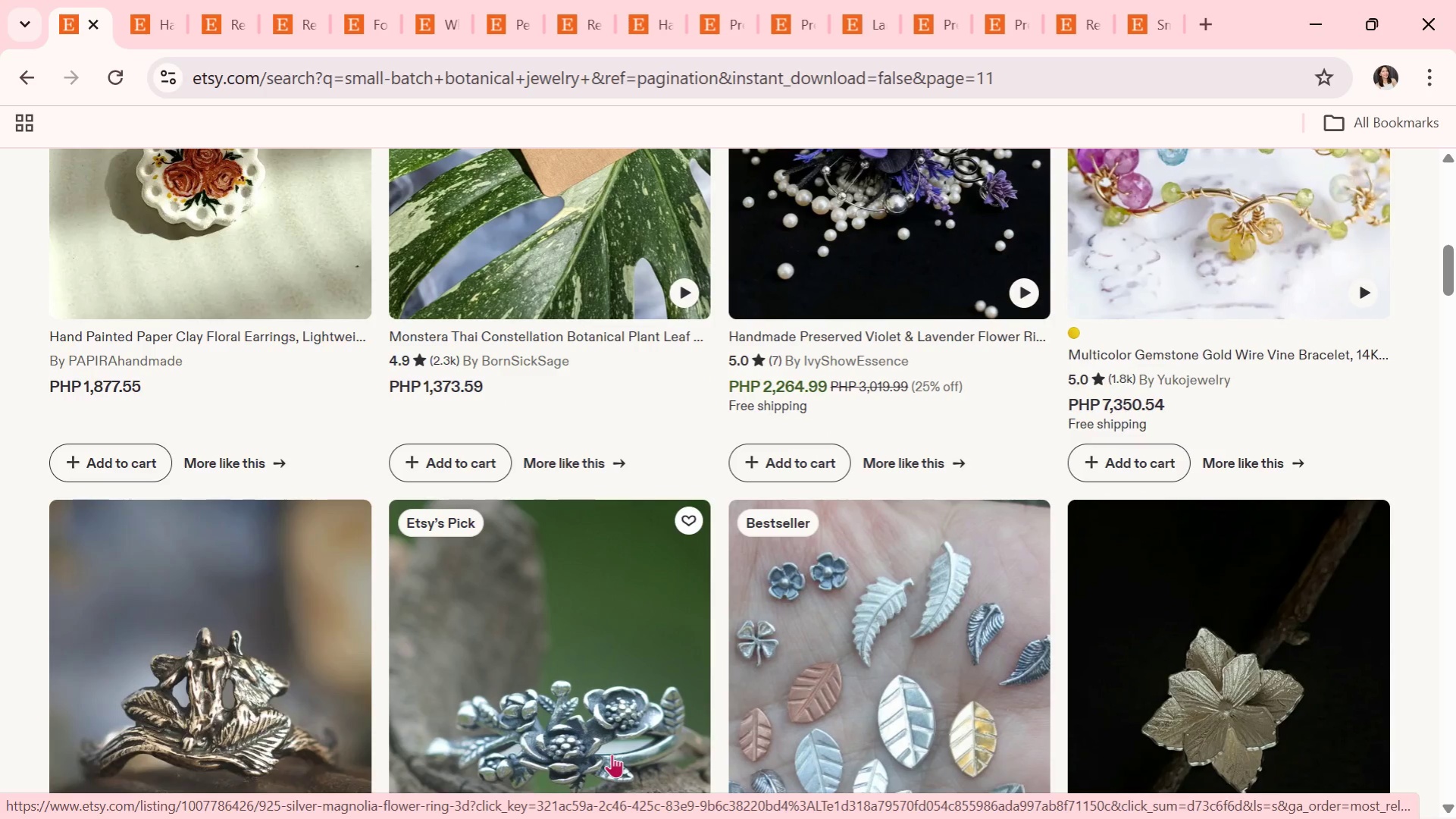 
scroll: coordinate [637, 475], scroll_direction: down, amount: 3.0
 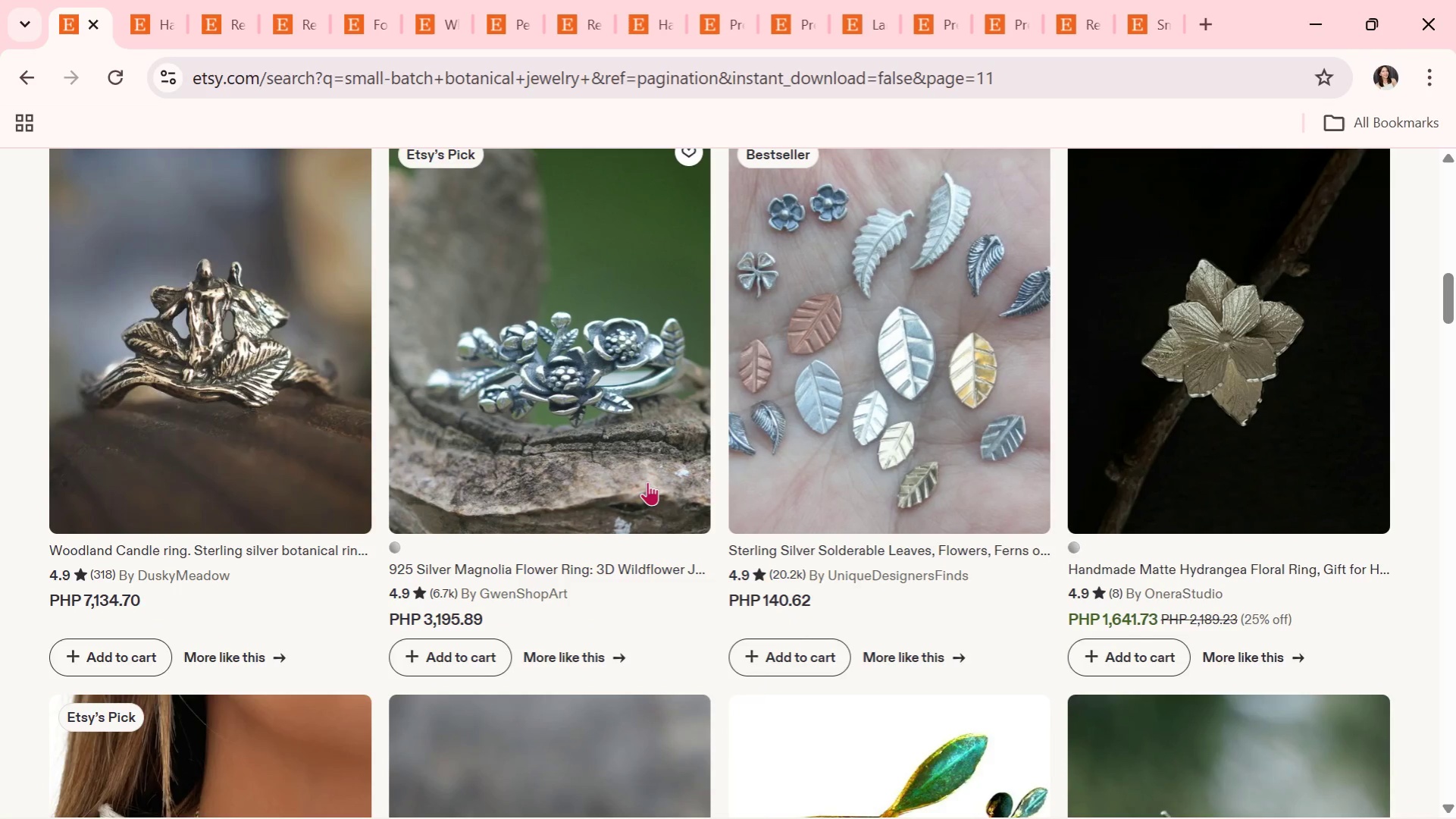 
wait(15.98)
 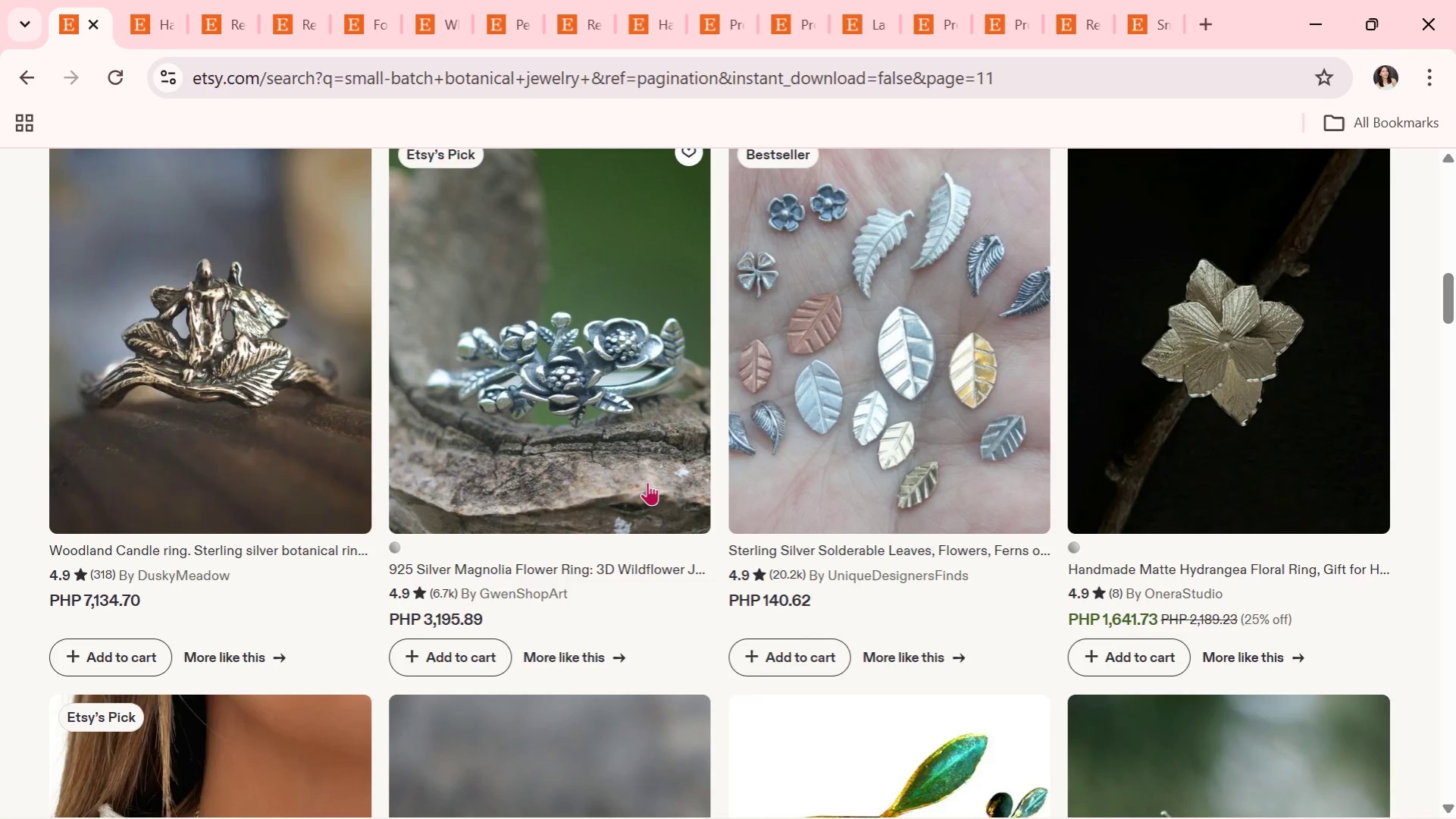 
scroll: coordinate [689, 503], scroll_direction: down, amount: 7.0
 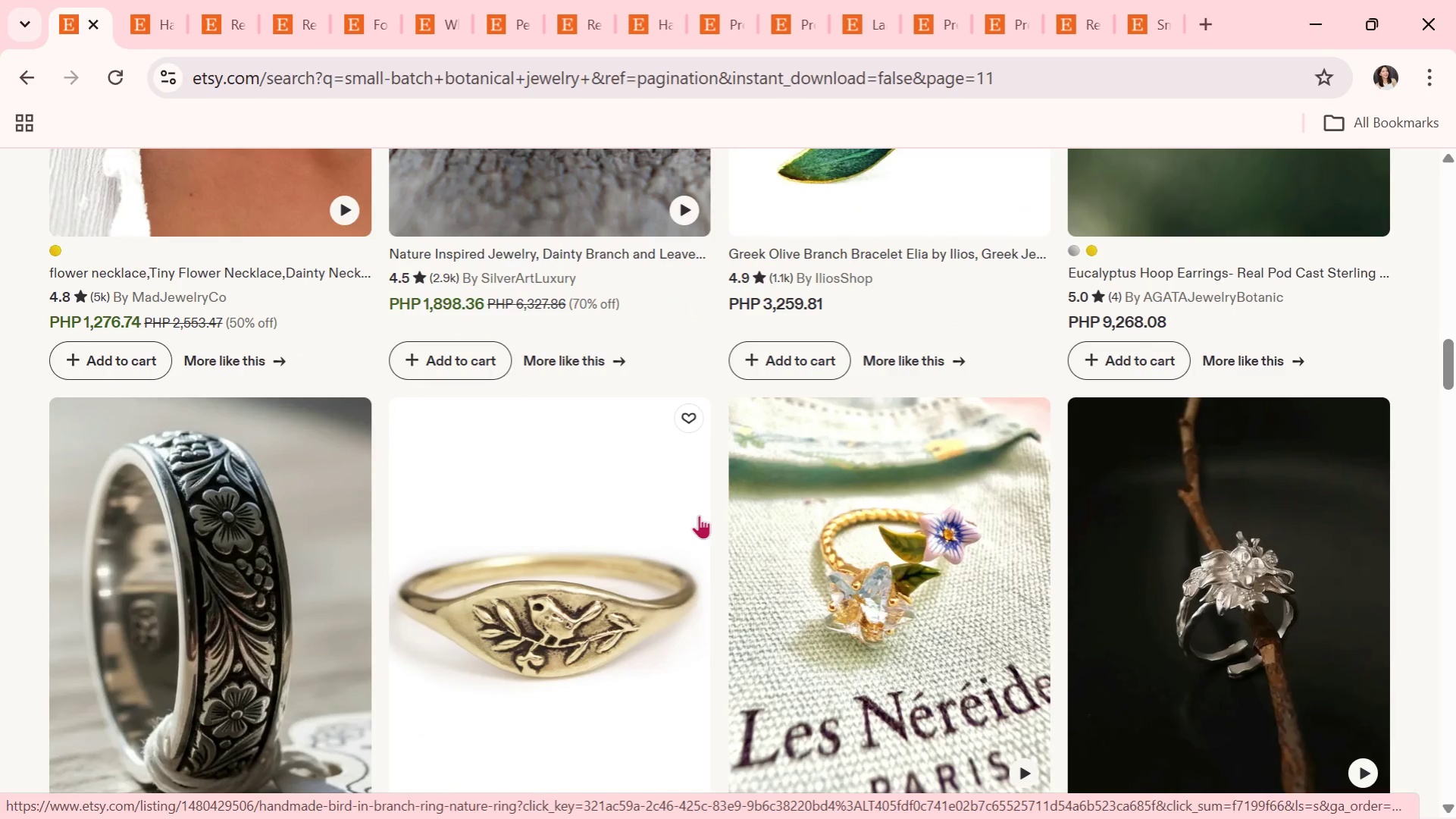 
wait(27.88)
 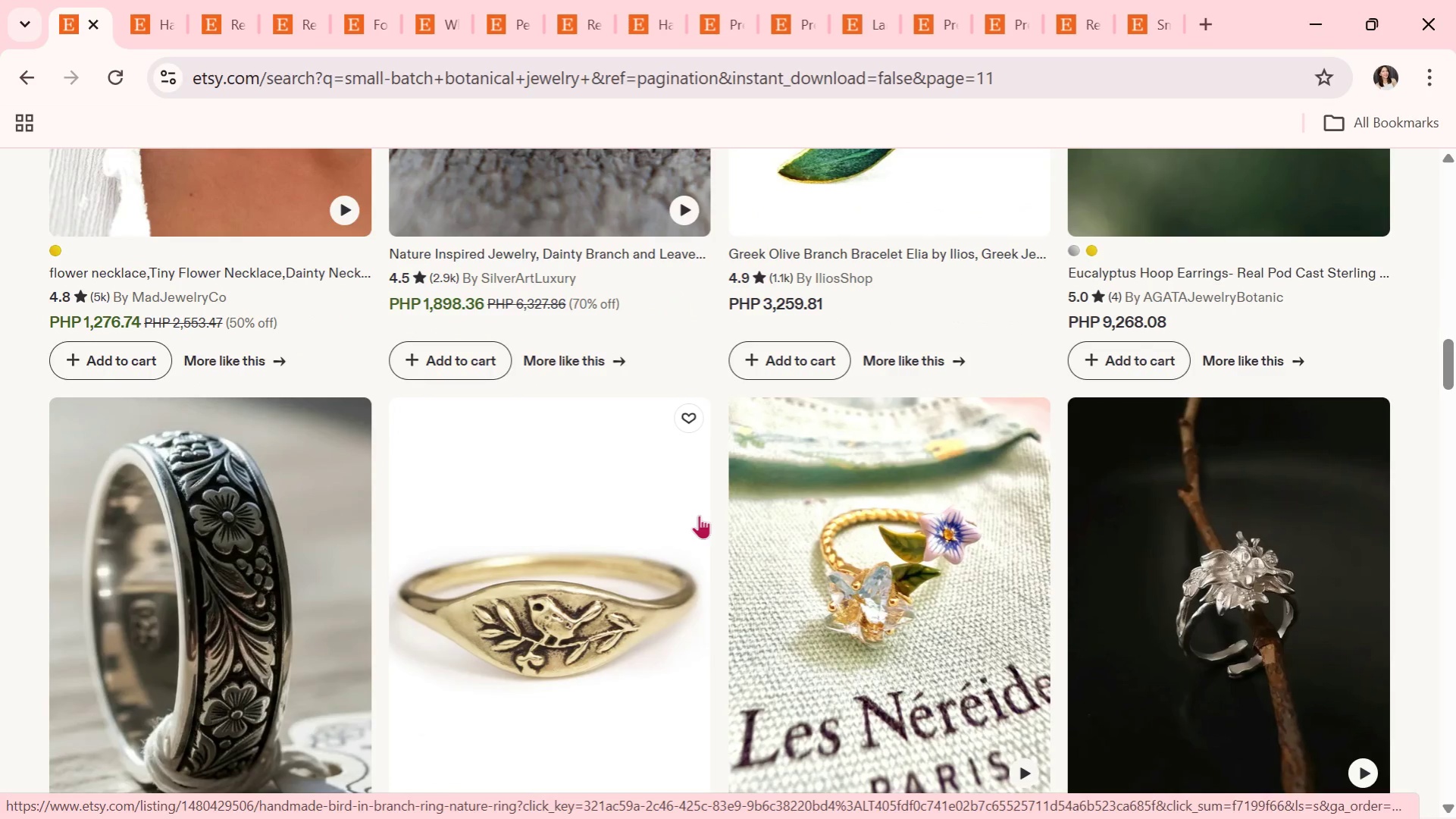 
scroll: coordinate [666, 536], scroll_direction: down, amount: 17.0
 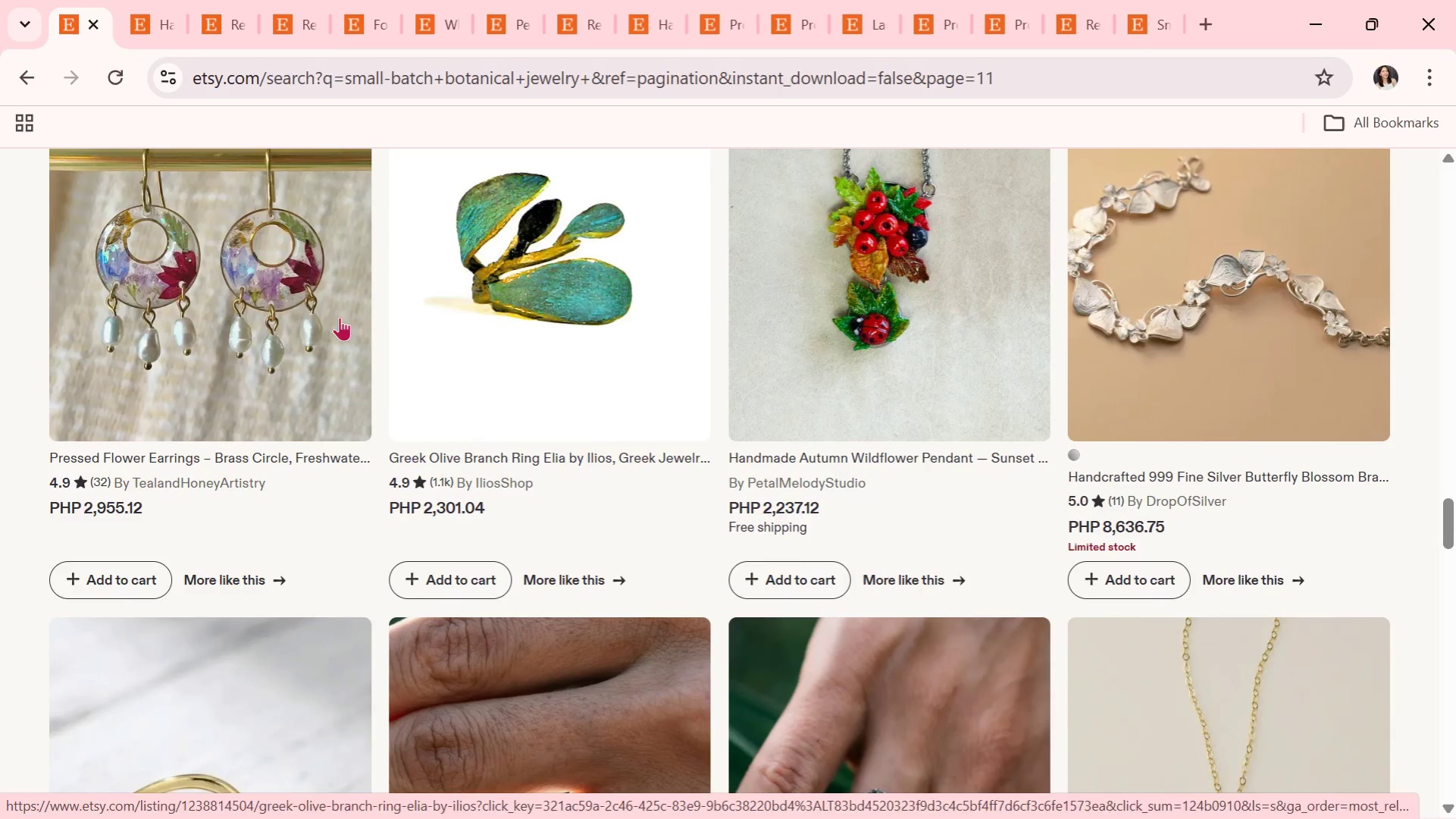 
left_click([274, 299])
 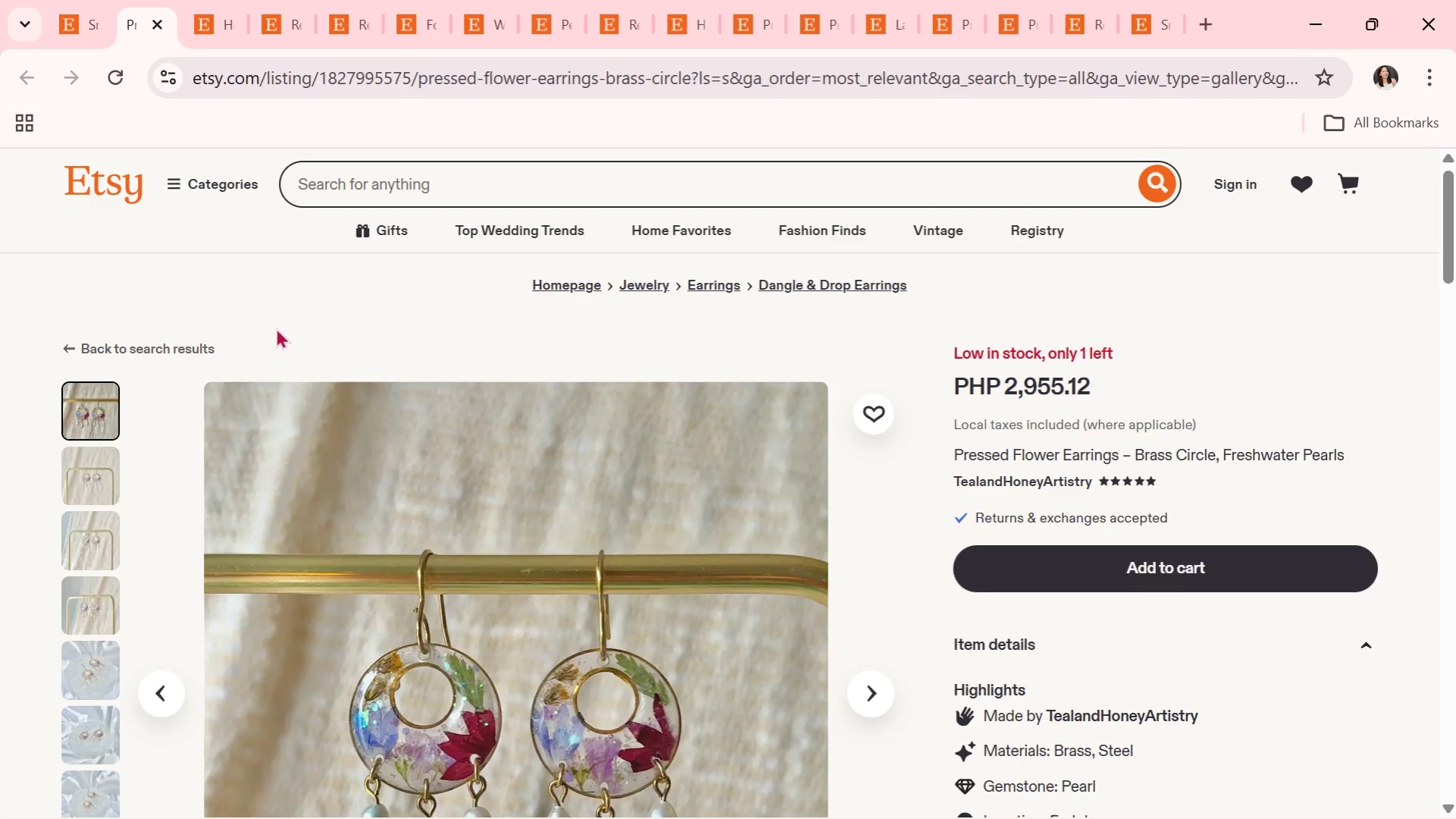 
wait(14.41)
 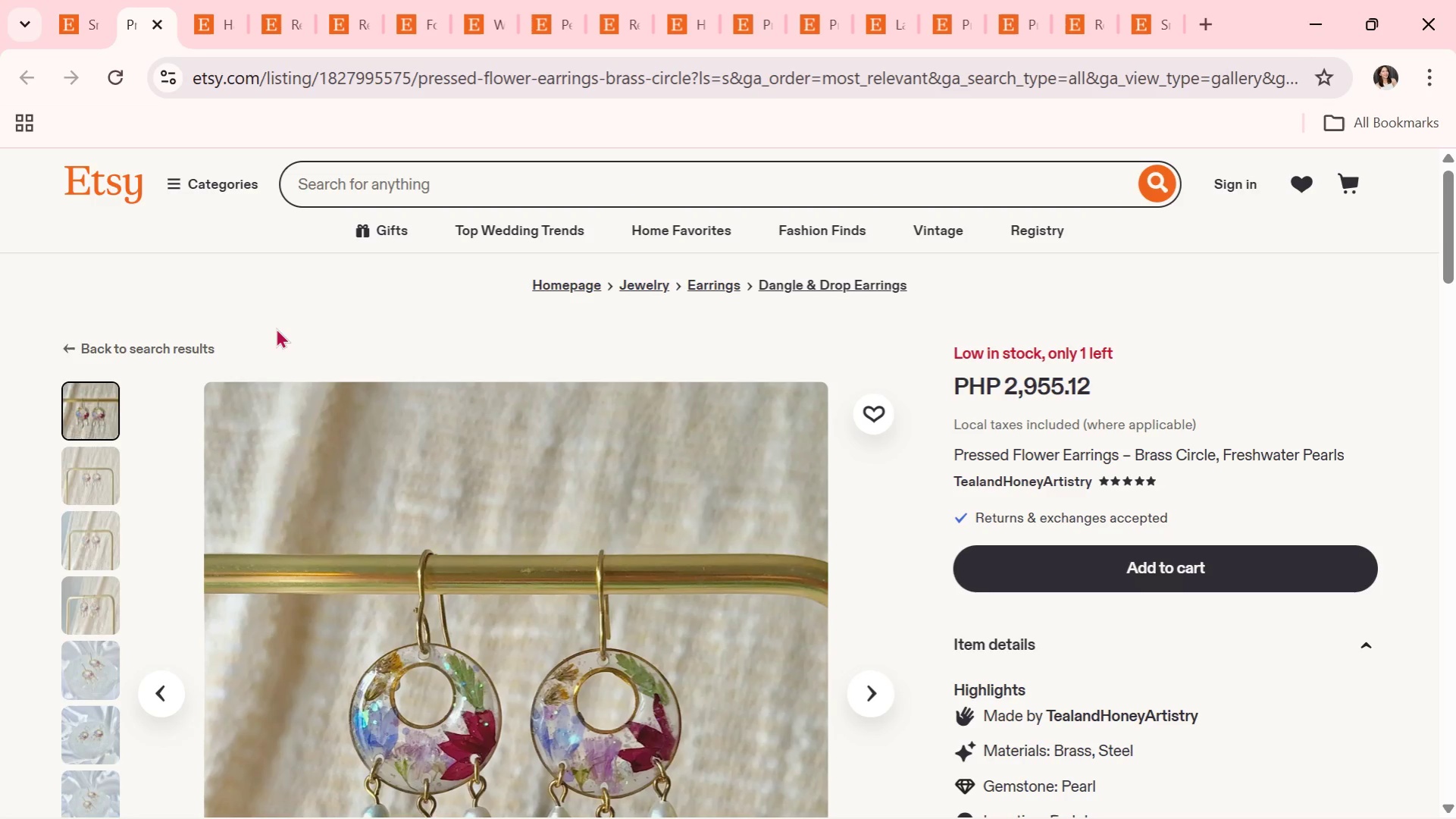 
scroll: coordinate [285, 344], scroll_direction: down, amount: 1.0
 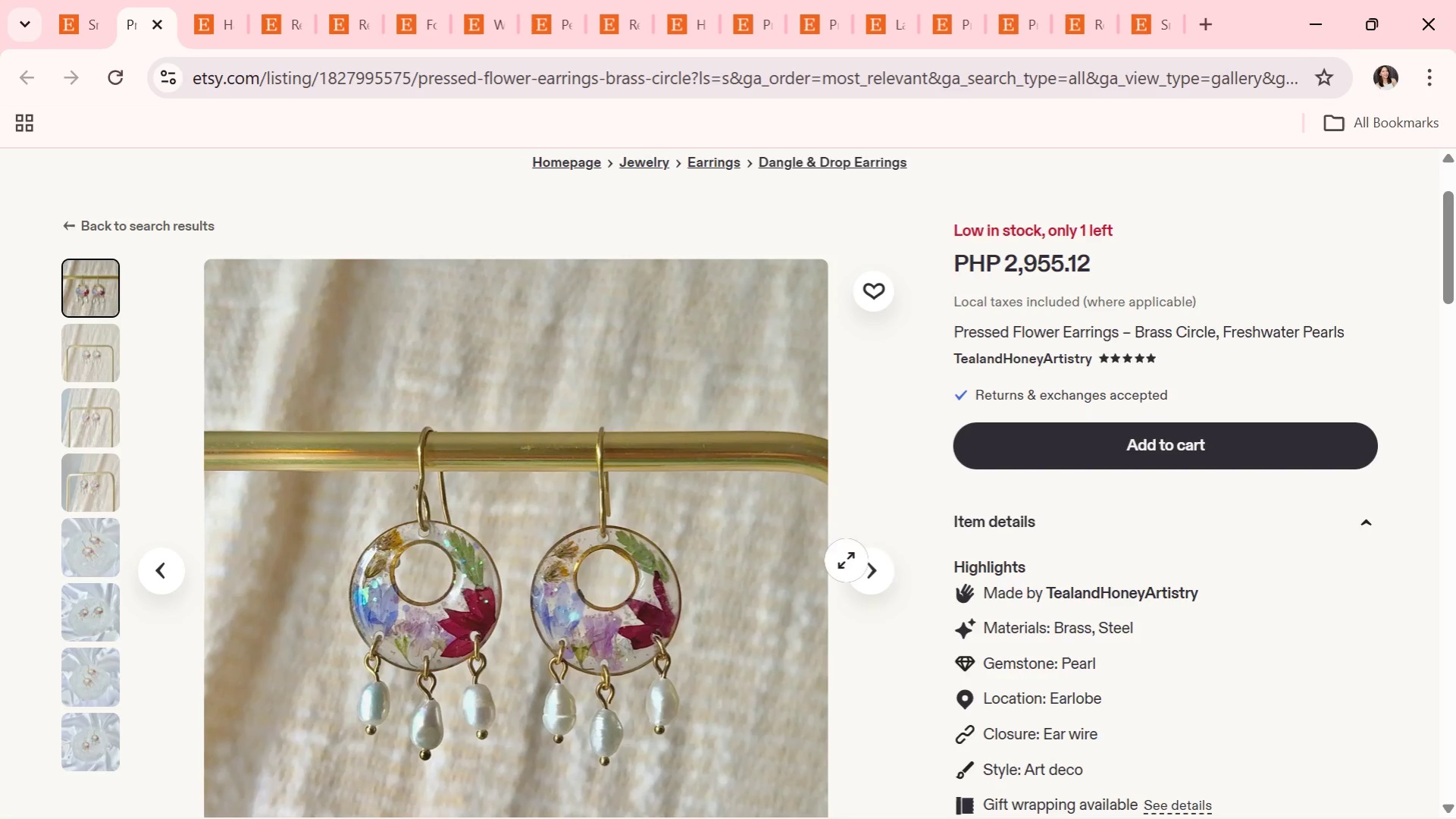 
left_click([853, 560])
 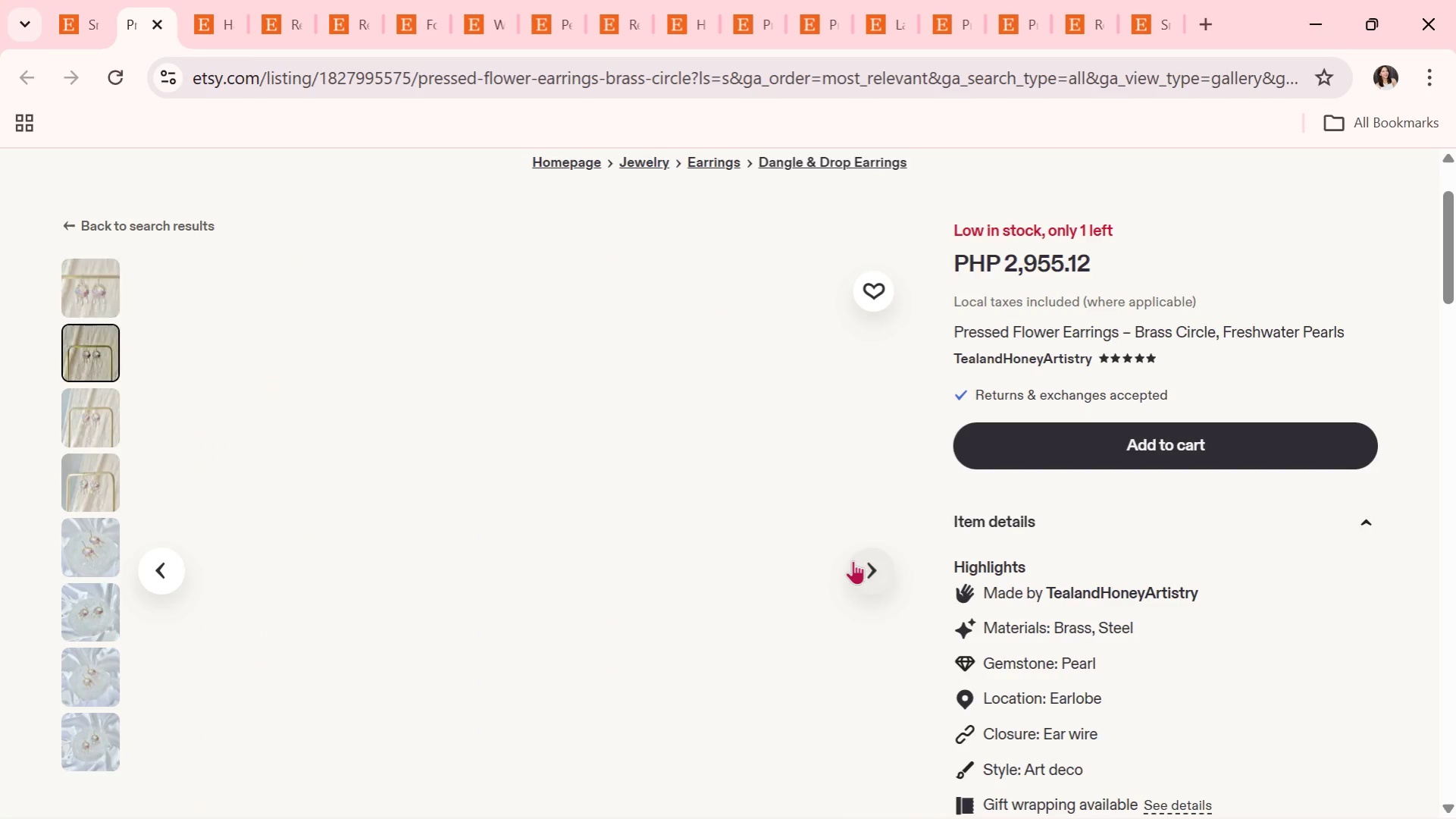 
mouse_move([849, 661])
 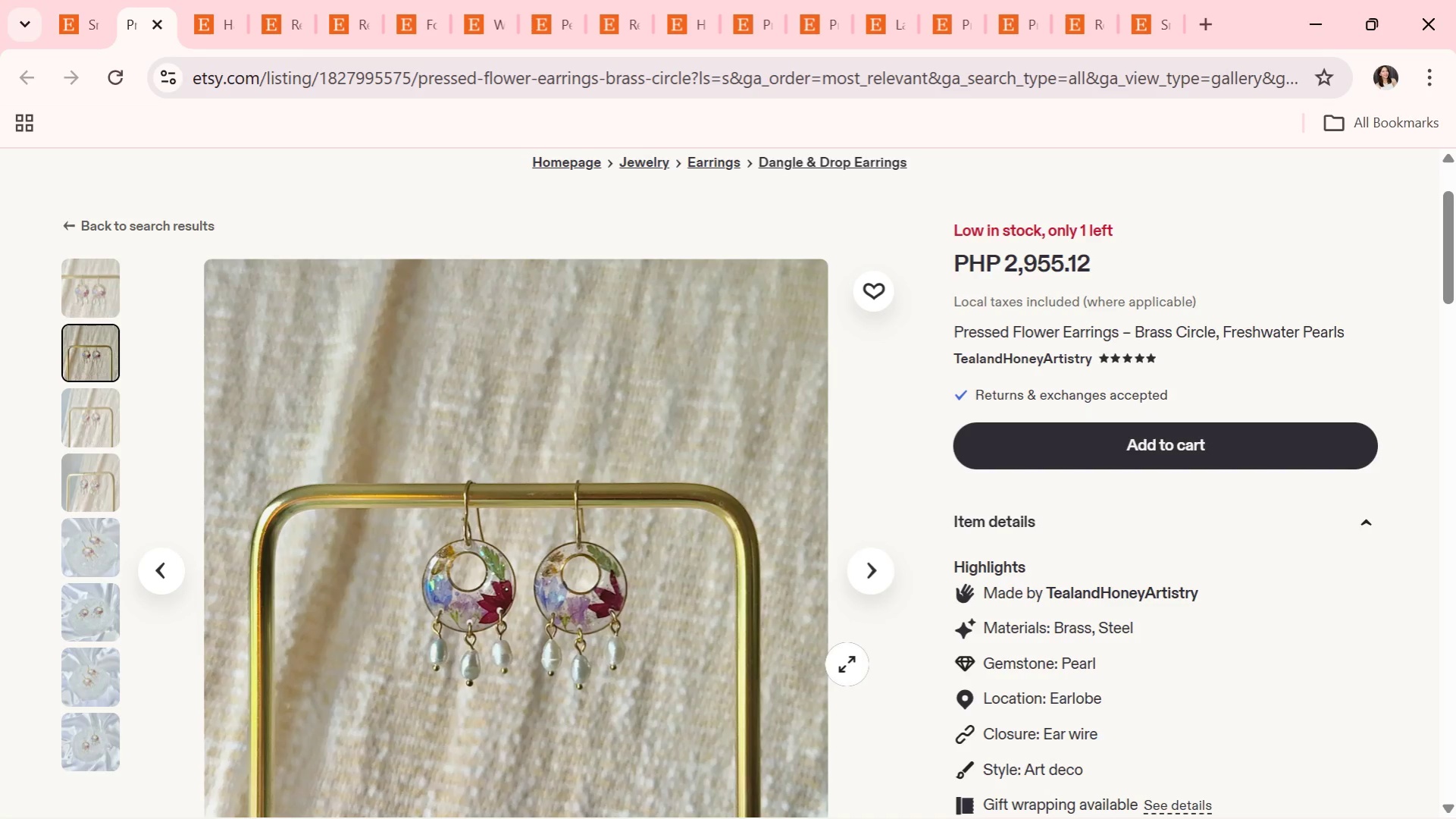 
wait(14.2)
 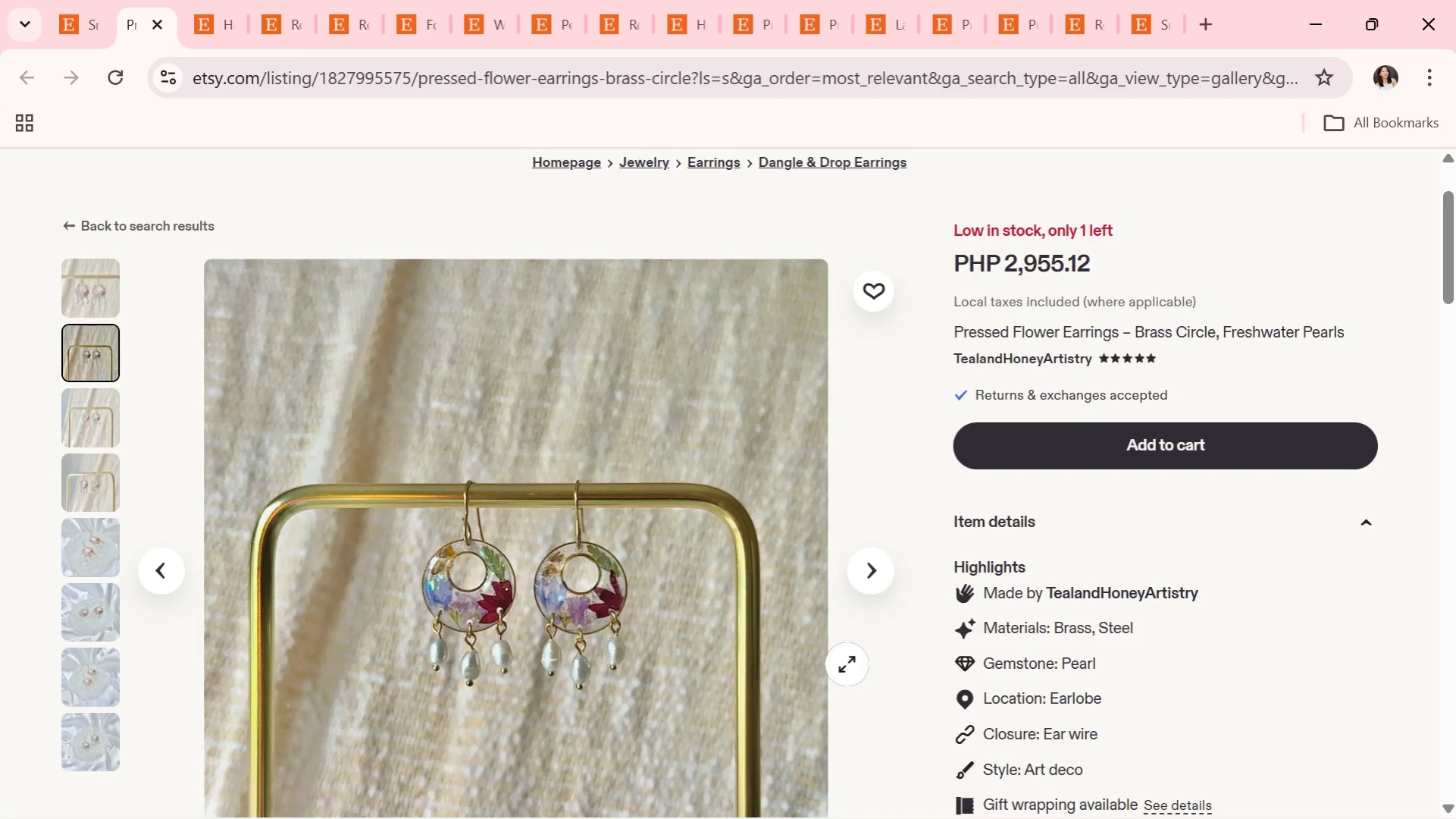 
left_click([880, 576])
 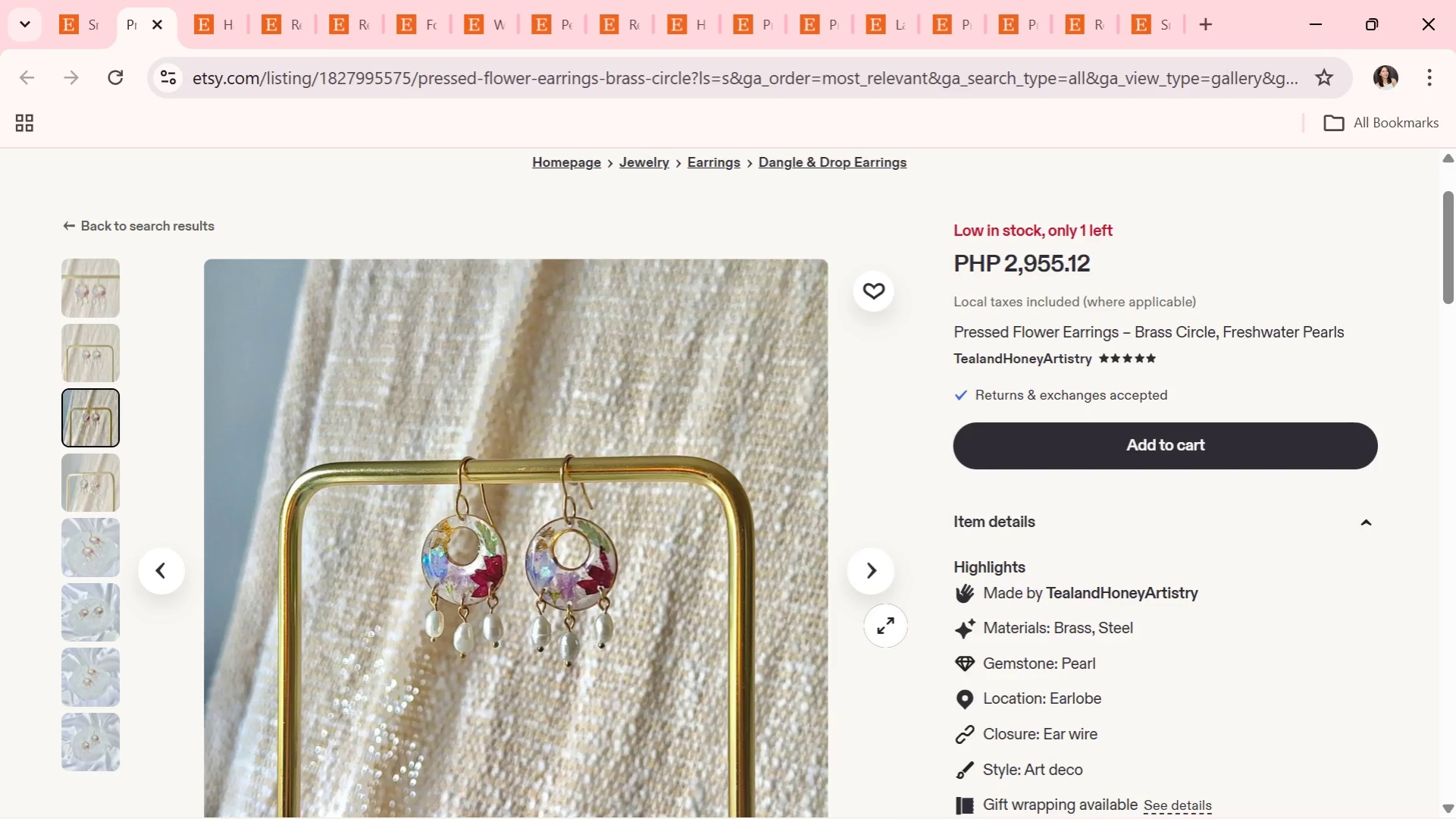 
wait(14.55)
 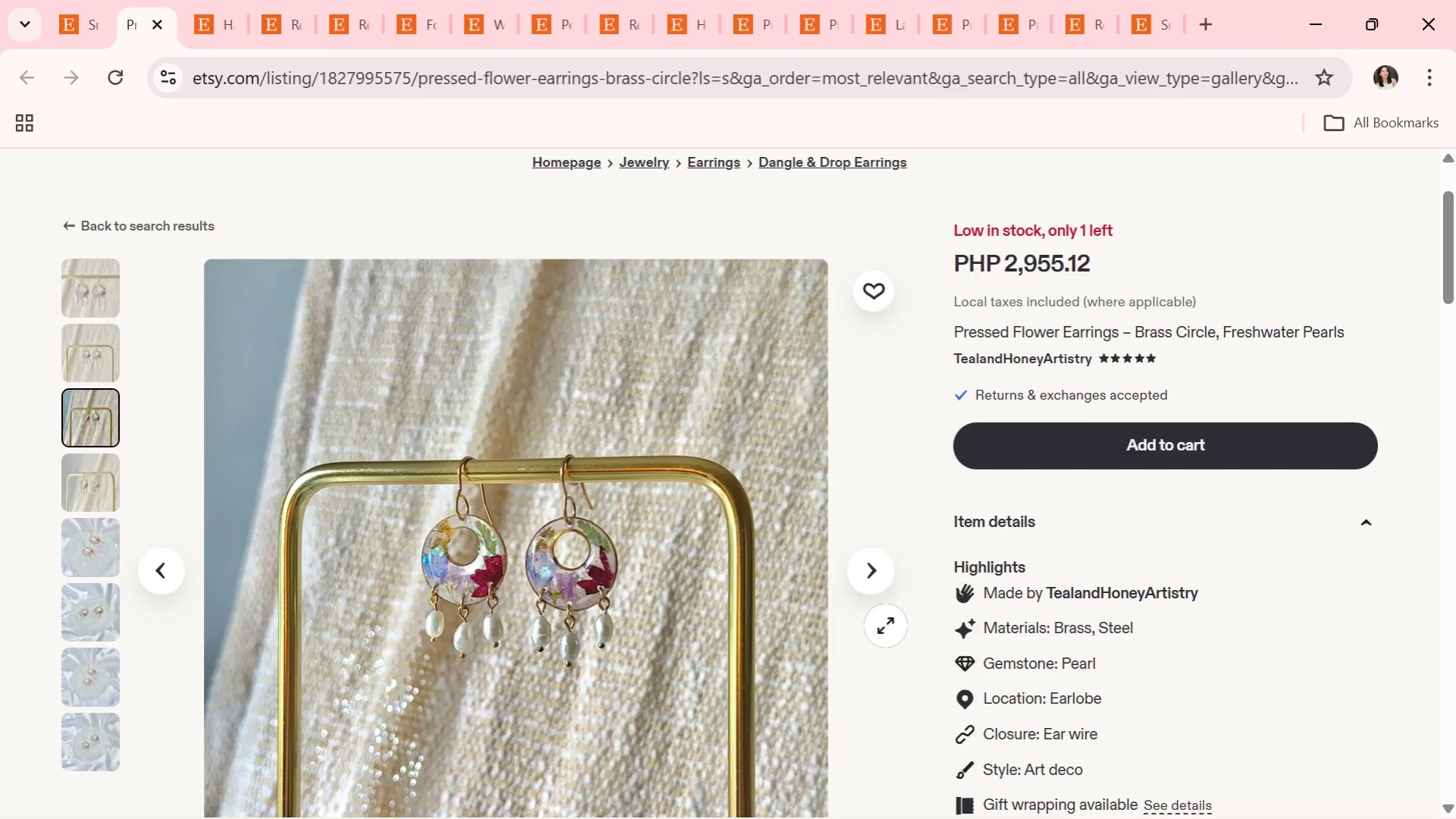 
left_click([868, 564])
 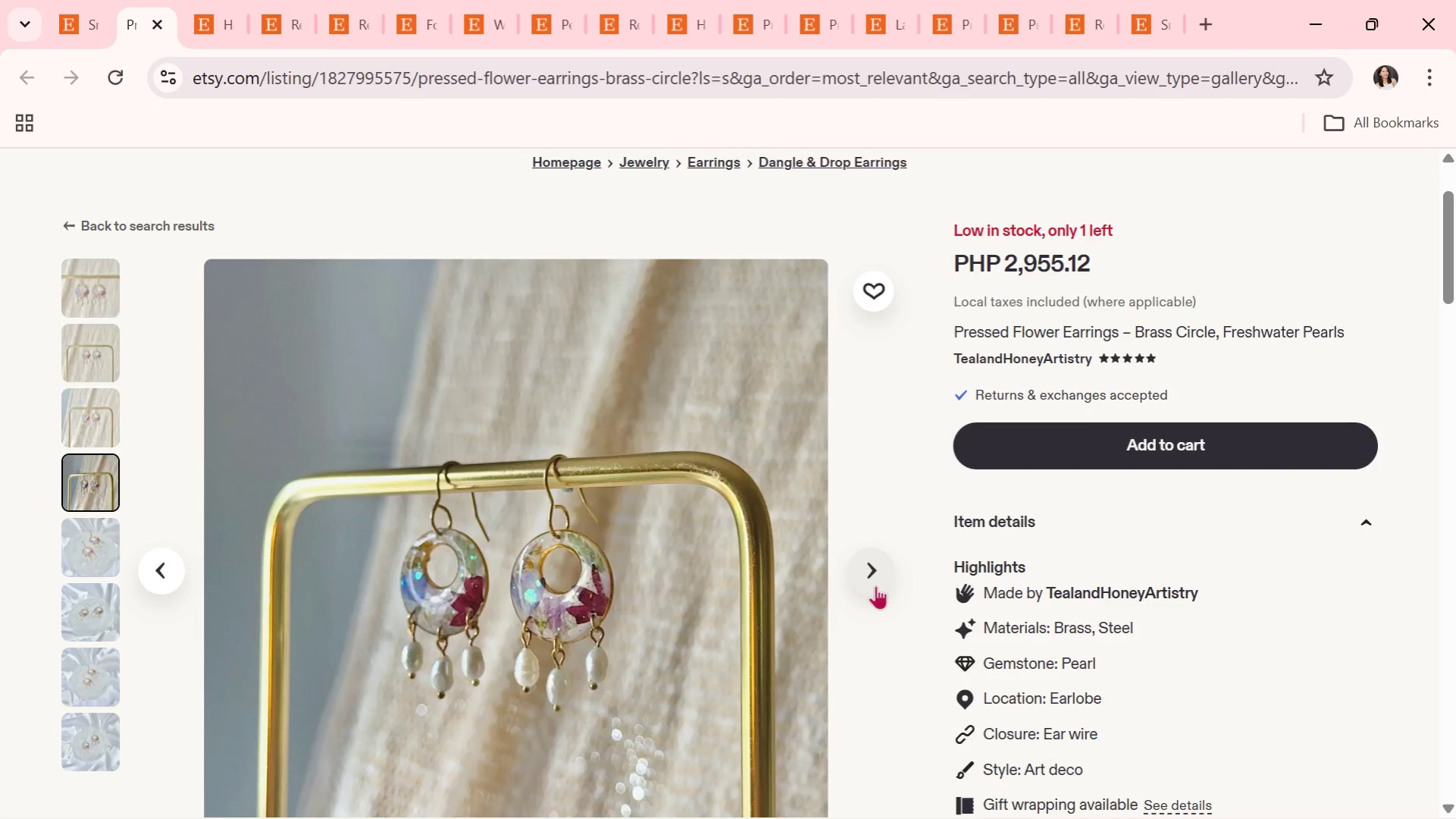 
wait(29.41)
 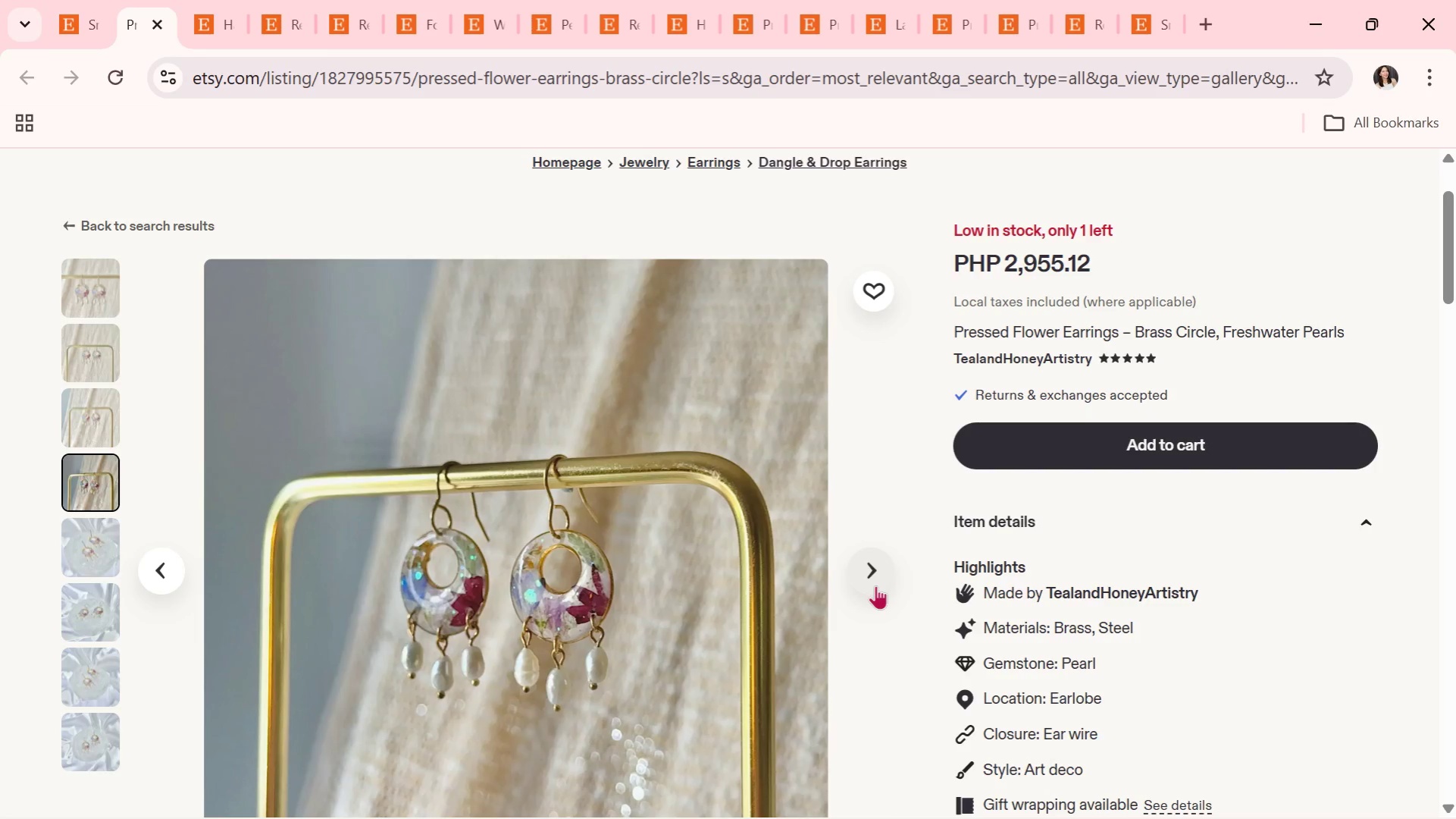 
left_click([875, 569])
 